 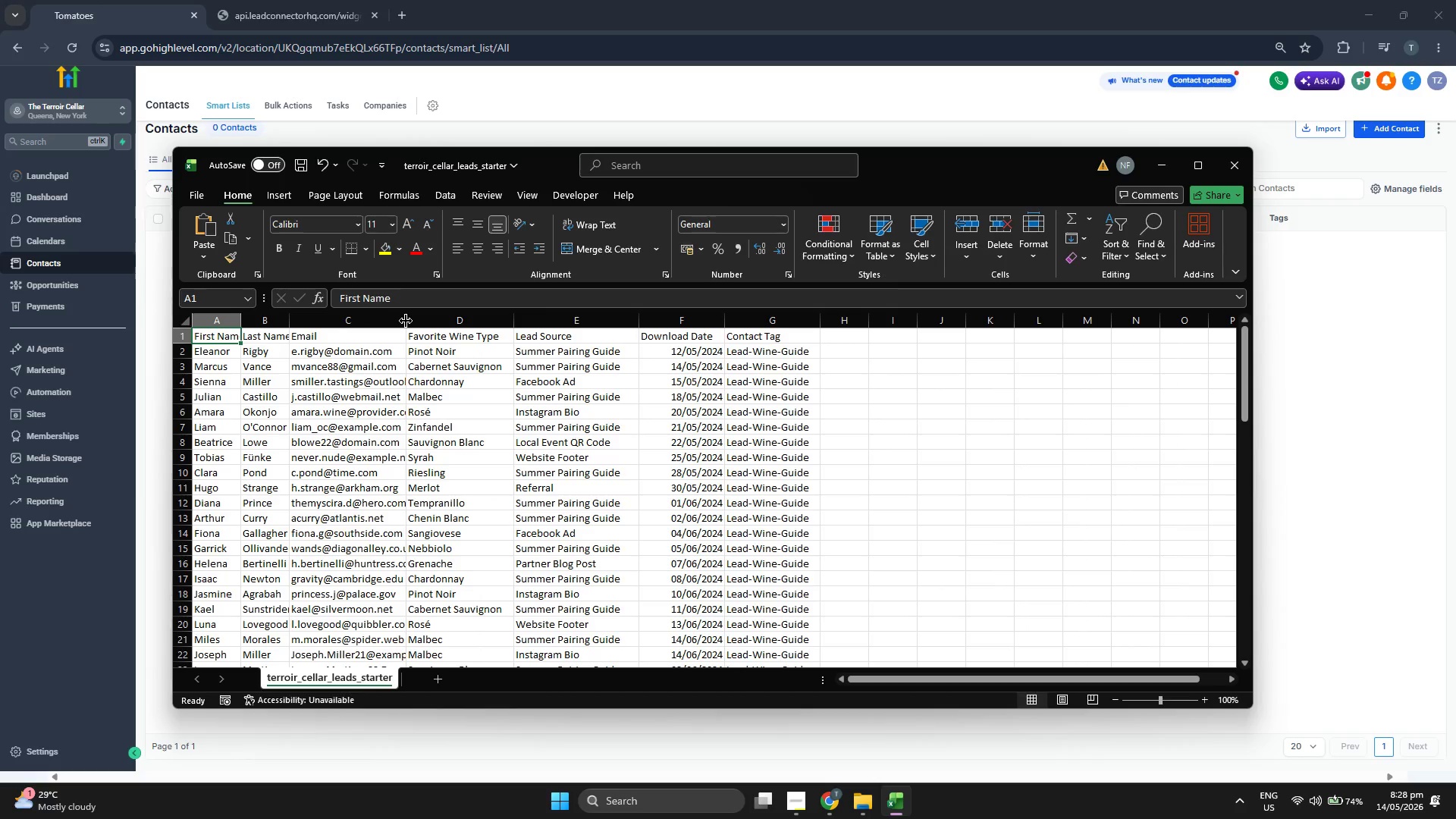 
left_click_drag(start_coordinate=[406, 321], to_coordinate=[425, 320])
 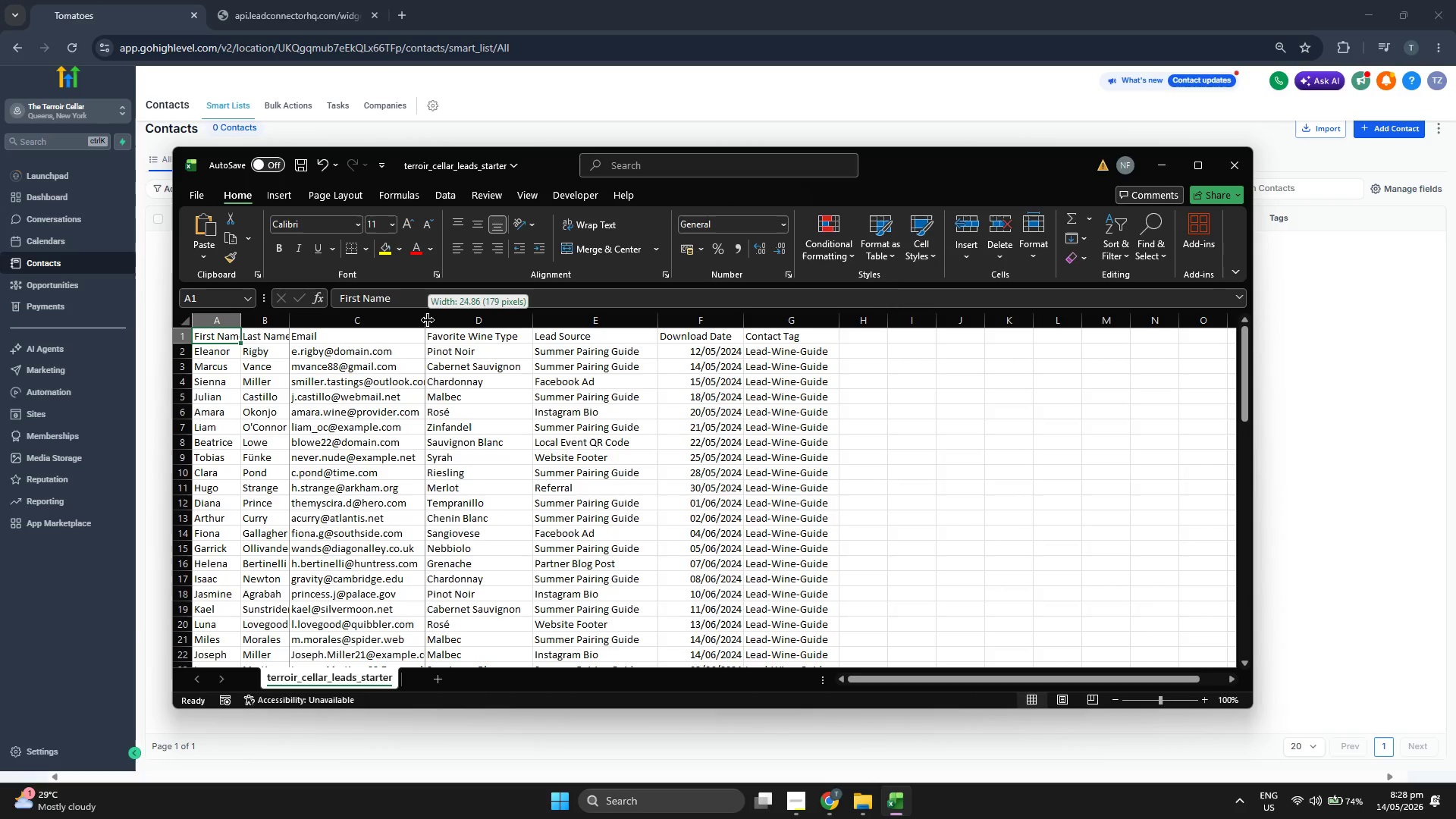 
left_click_drag(start_coordinate=[428, 320], to_coordinate=[443, 323])
 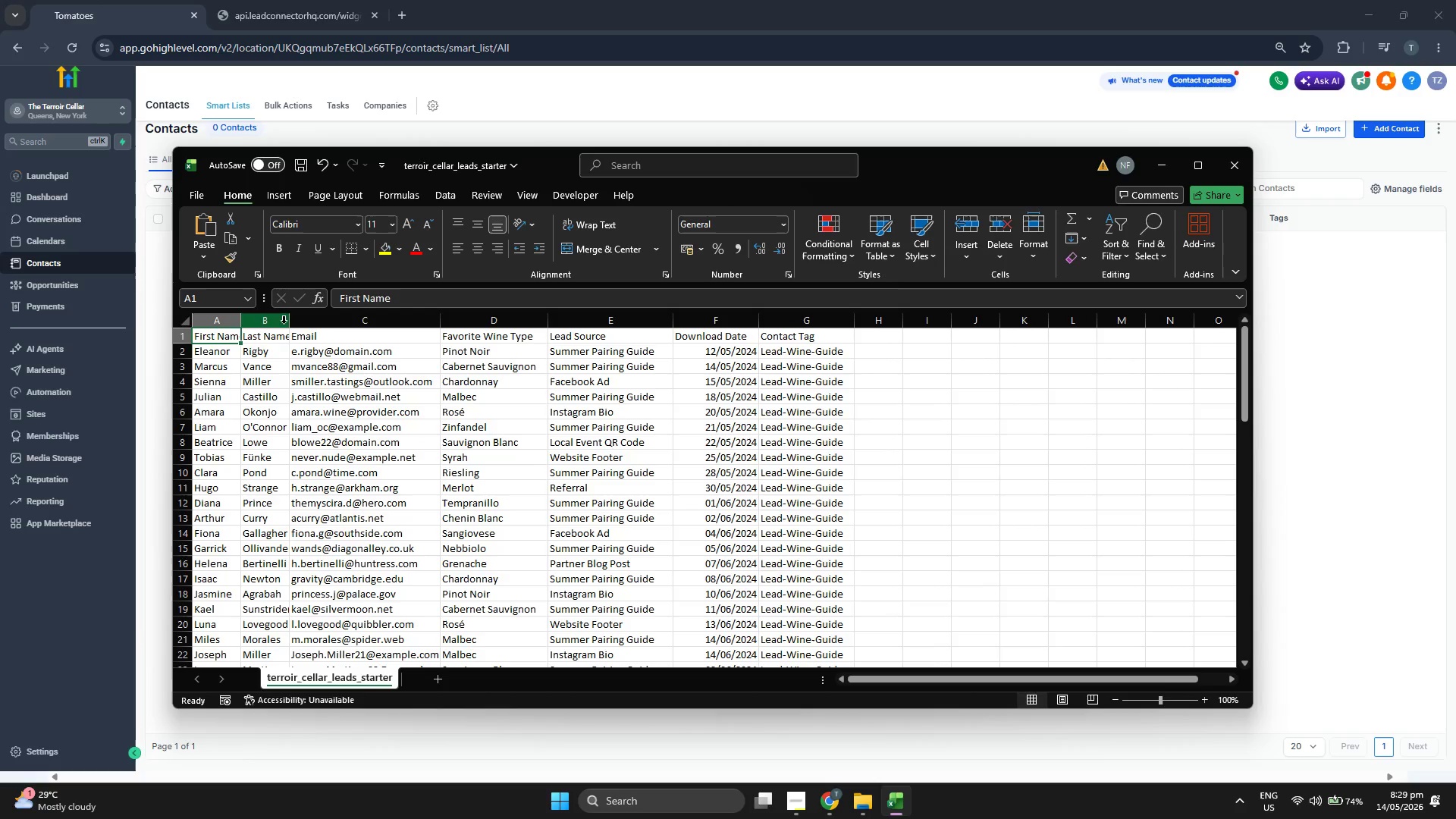 
left_click_drag(start_coordinate=[287, 322], to_coordinate=[325, 322])
 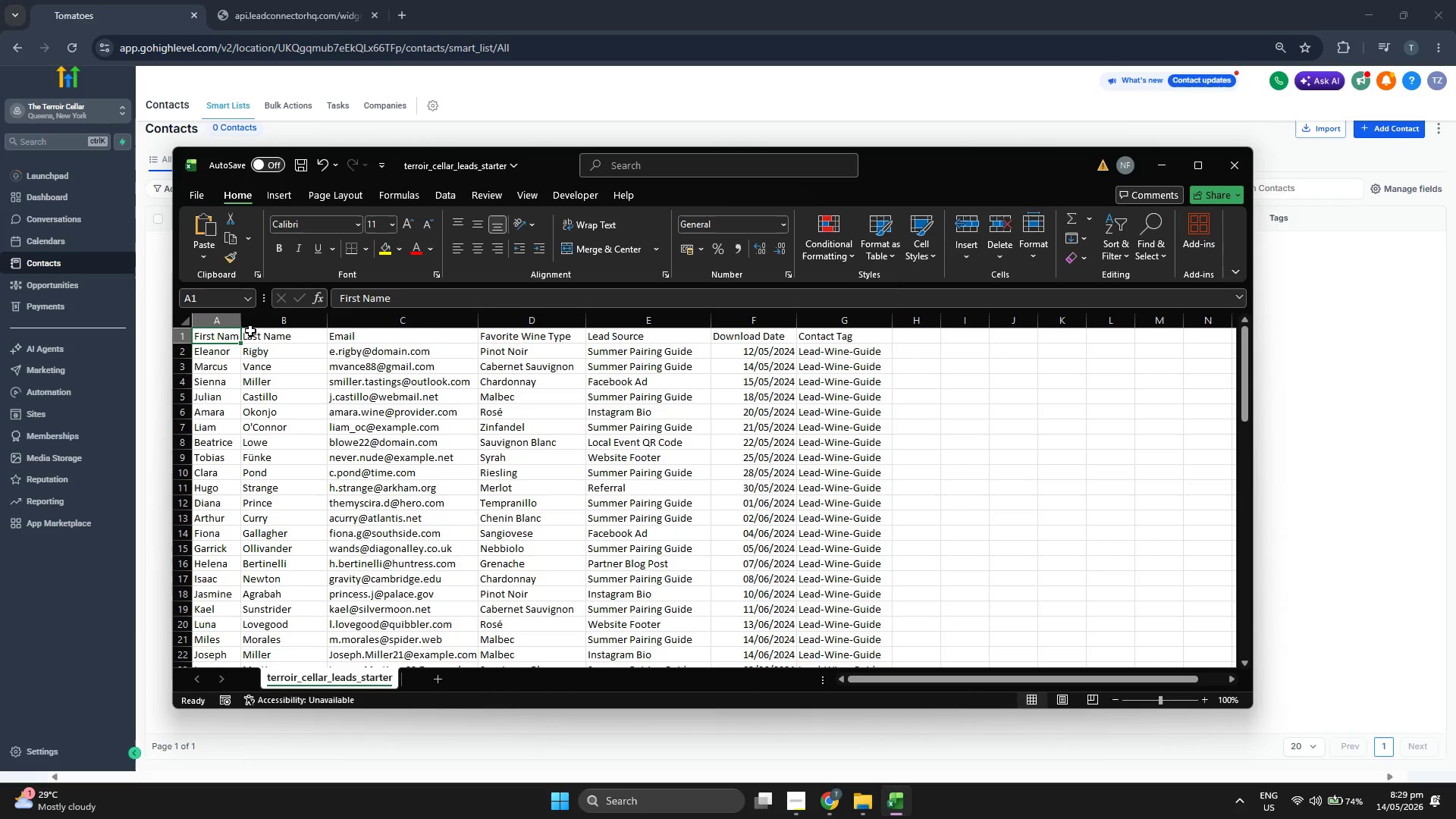 
left_click_drag(start_coordinate=[240, 323], to_coordinate=[281, 326])
 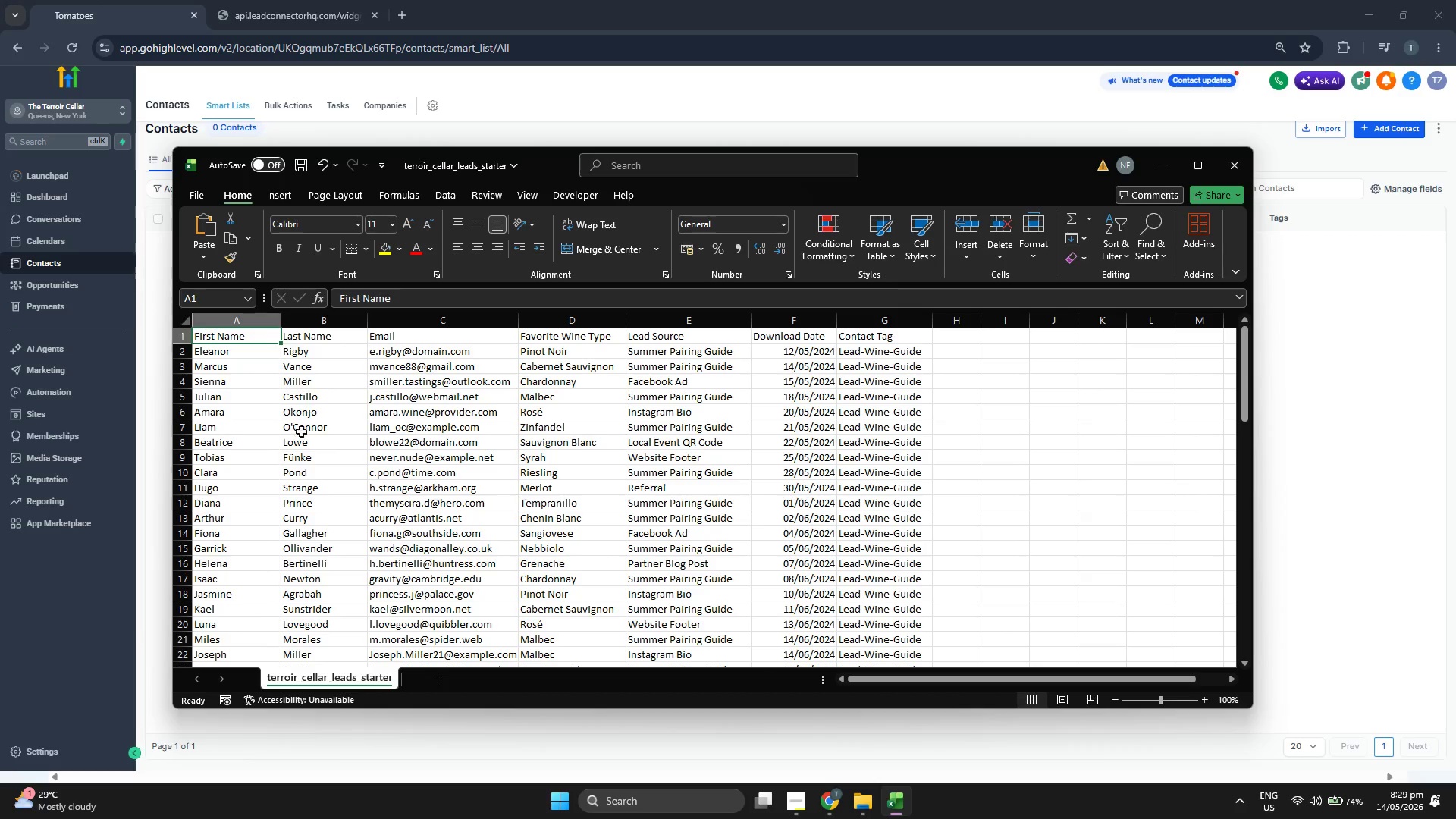 
wait(5.28)
 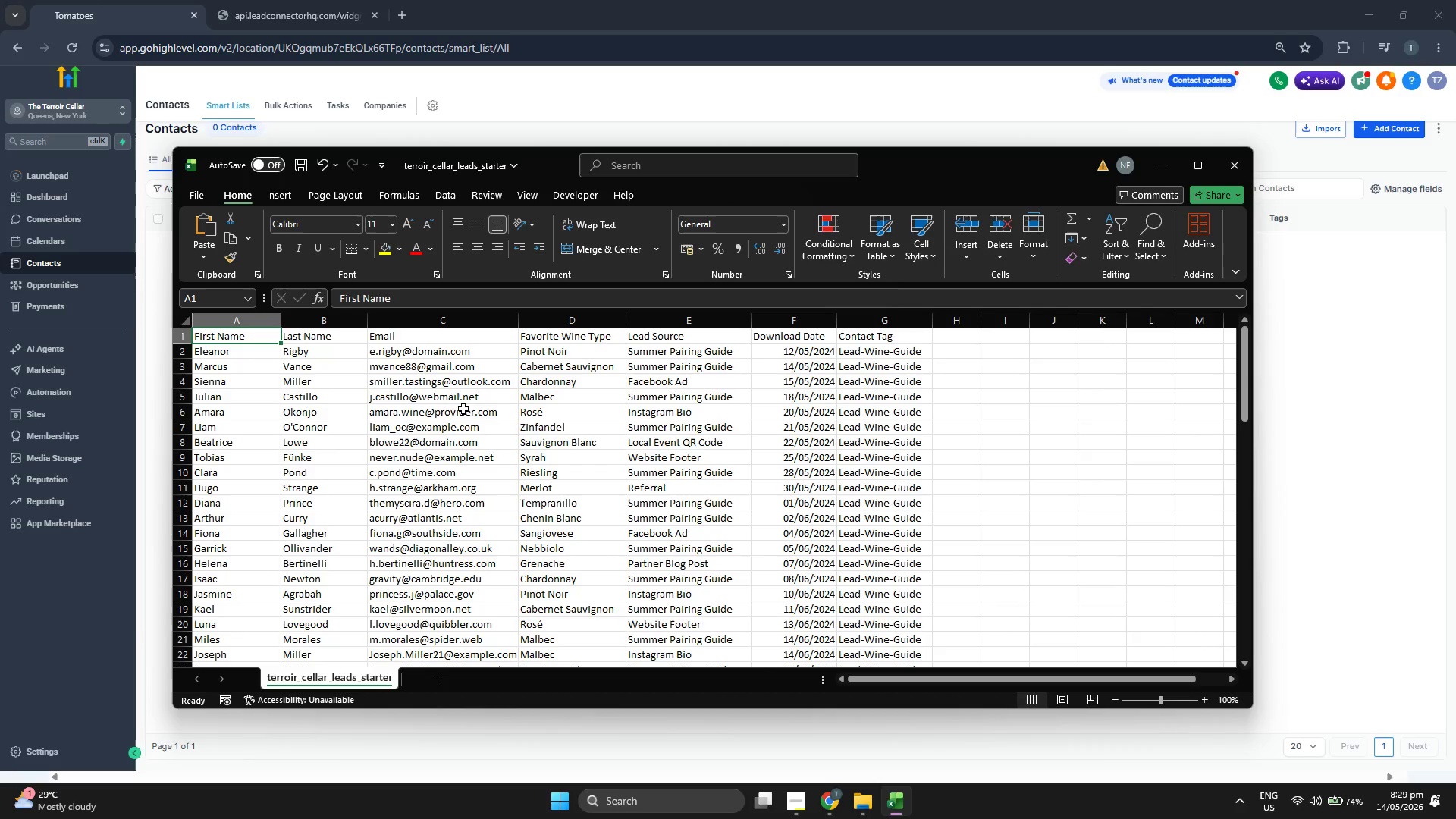 
left_click_drag(start_coordinate=[228, 337], to_coordinate=[871, 605])
 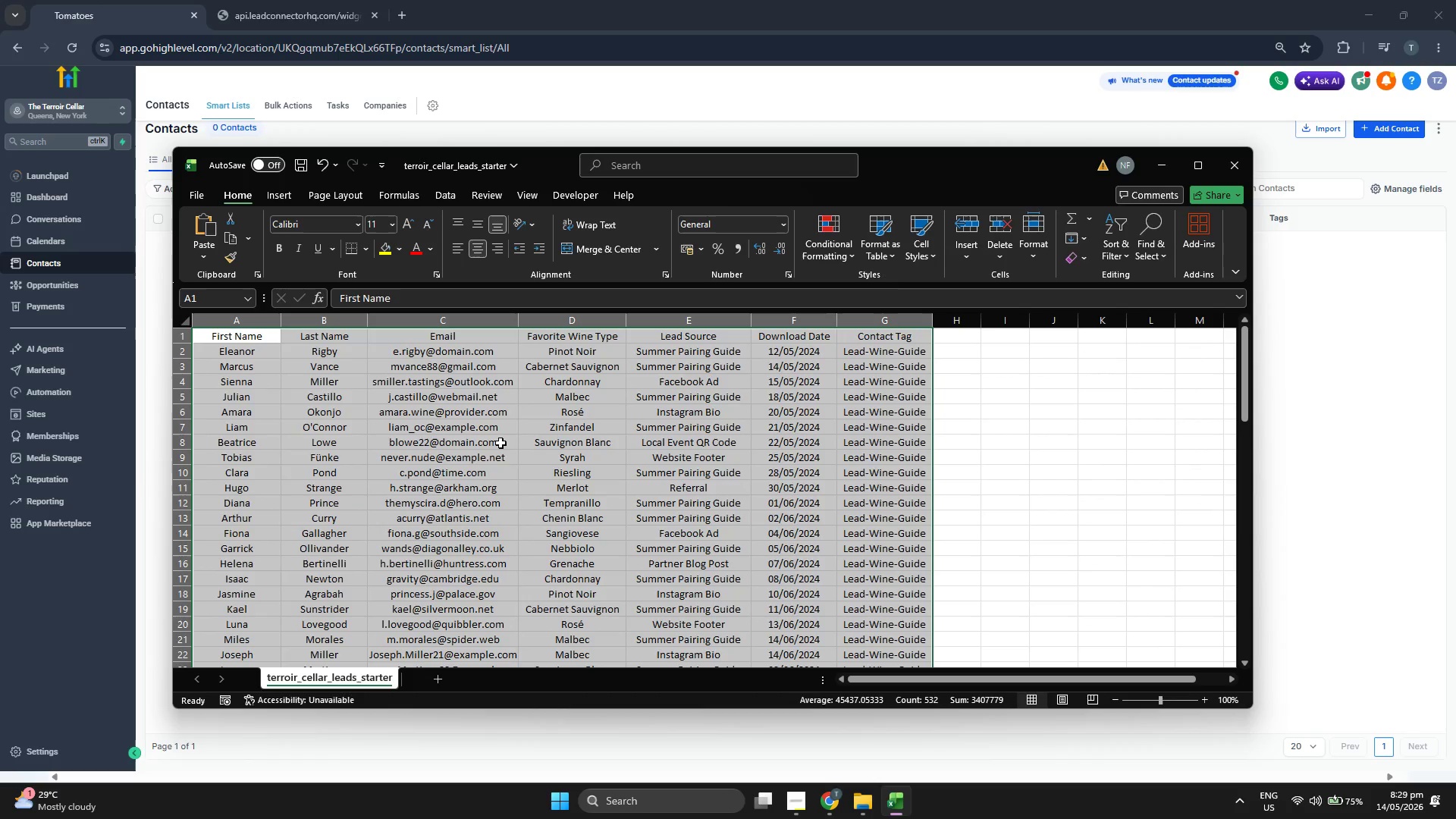 
left_click([387, 399])
 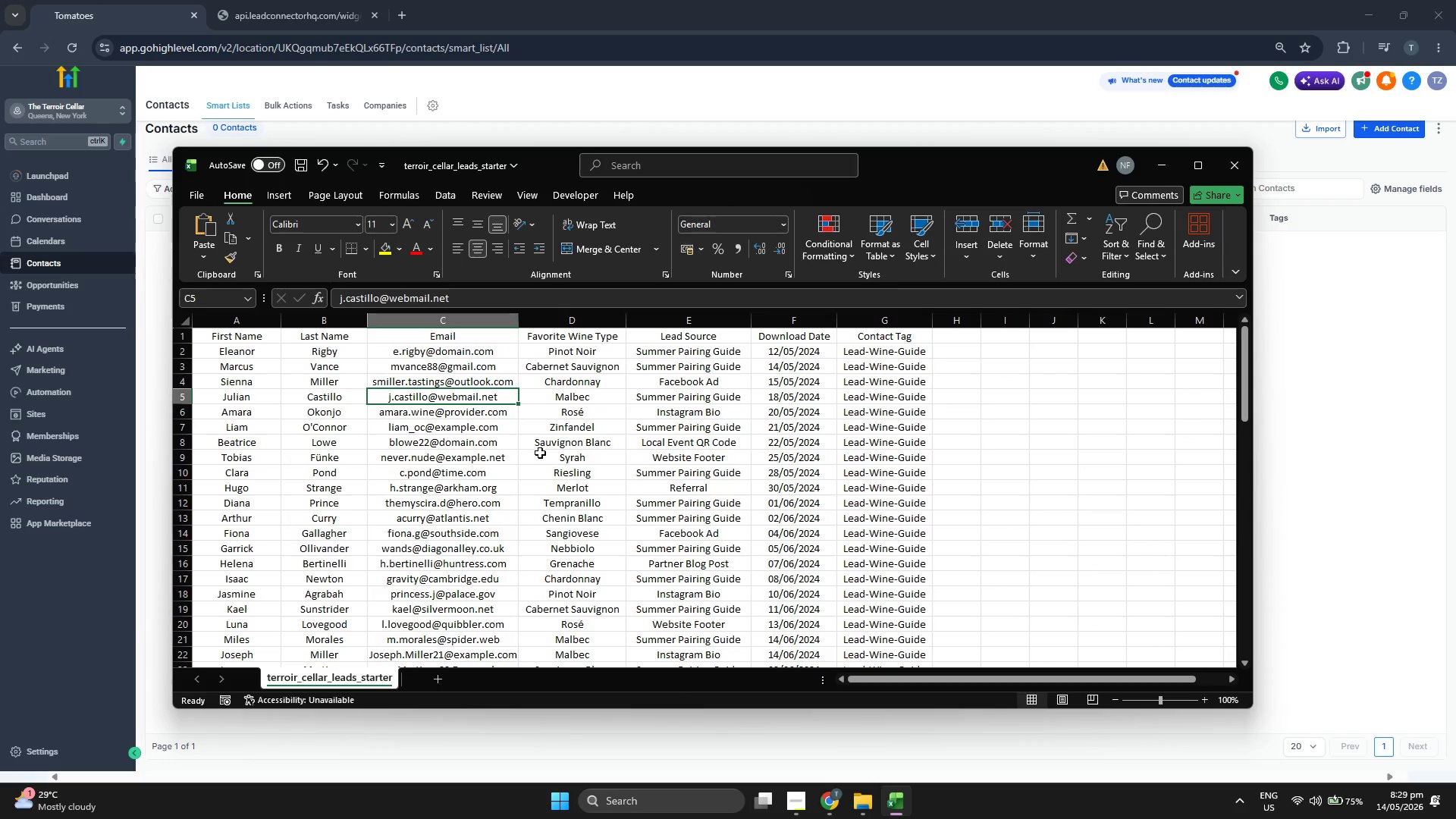 
wait(5.44)
 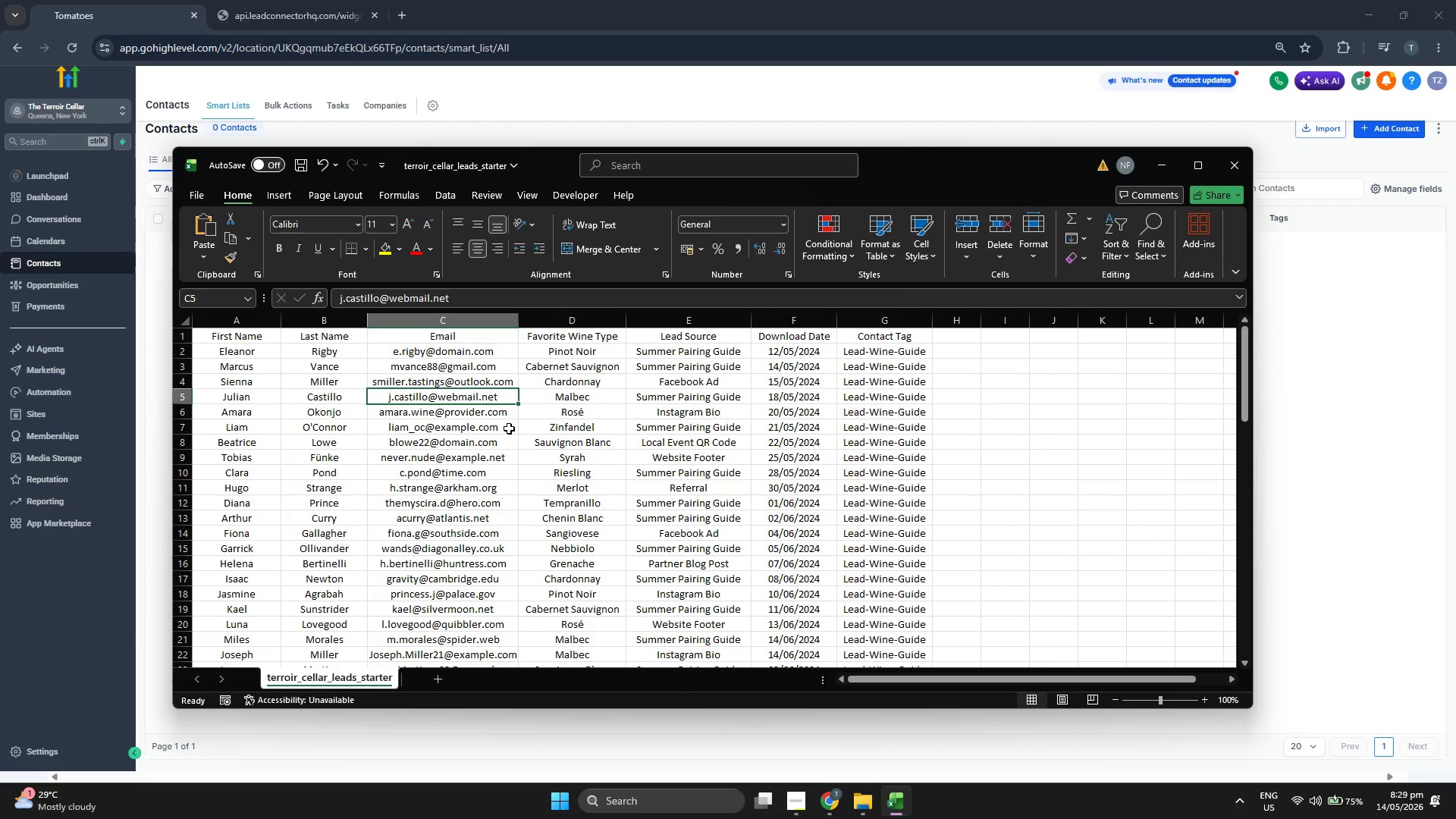 
scroll: coordinate [578, 474], scroll_direction: down, amount: 2.0
 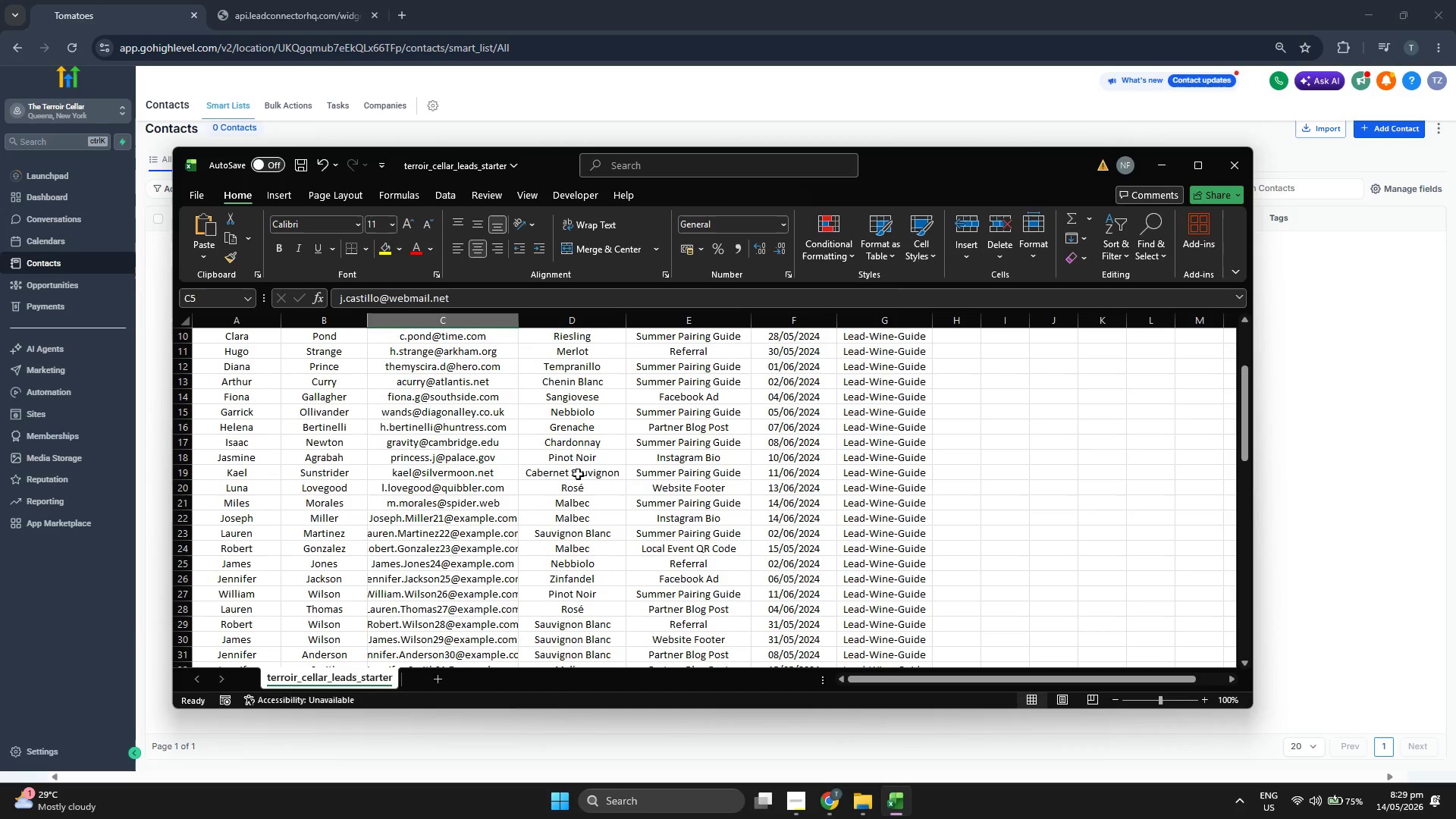 
scroll: coordinate [578, 474], scroll_direction: up, amount: 1.0
 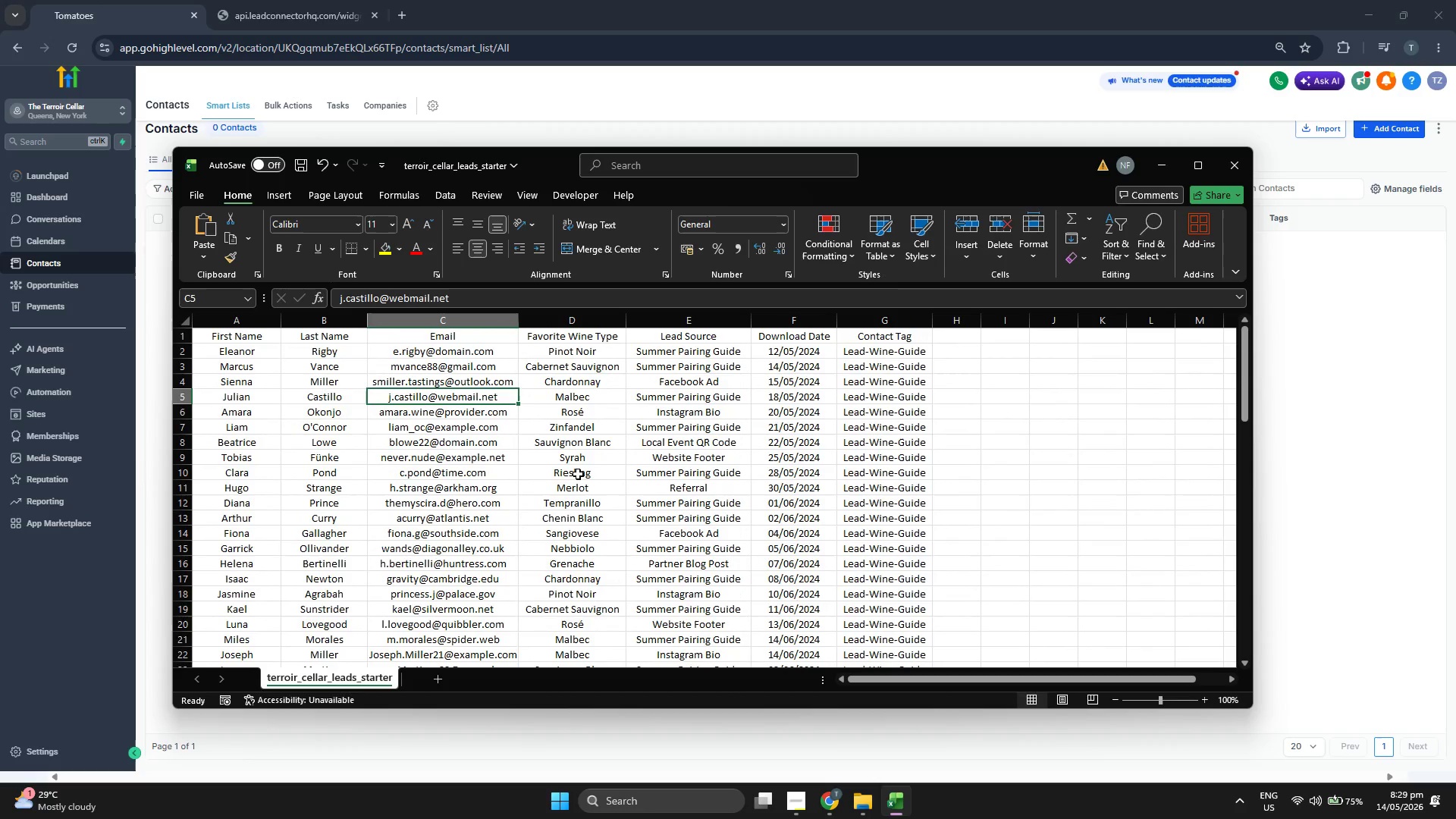 
scroll: coordinate [578, 474], scroll_direction: down, amount: 1.0
 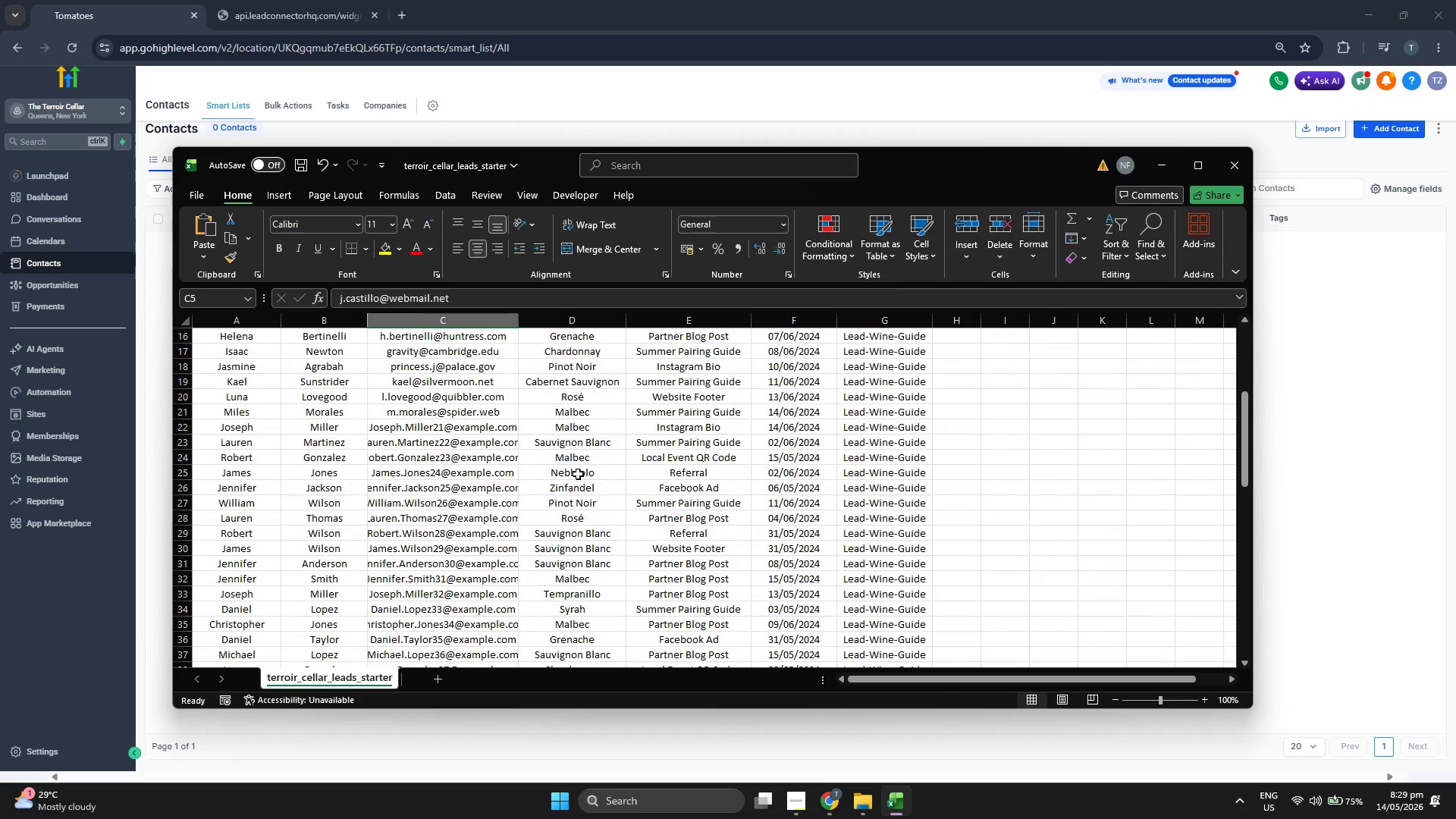 
scroll: coordinate [578, 474], scroll_direction: up, amount: 9.0
 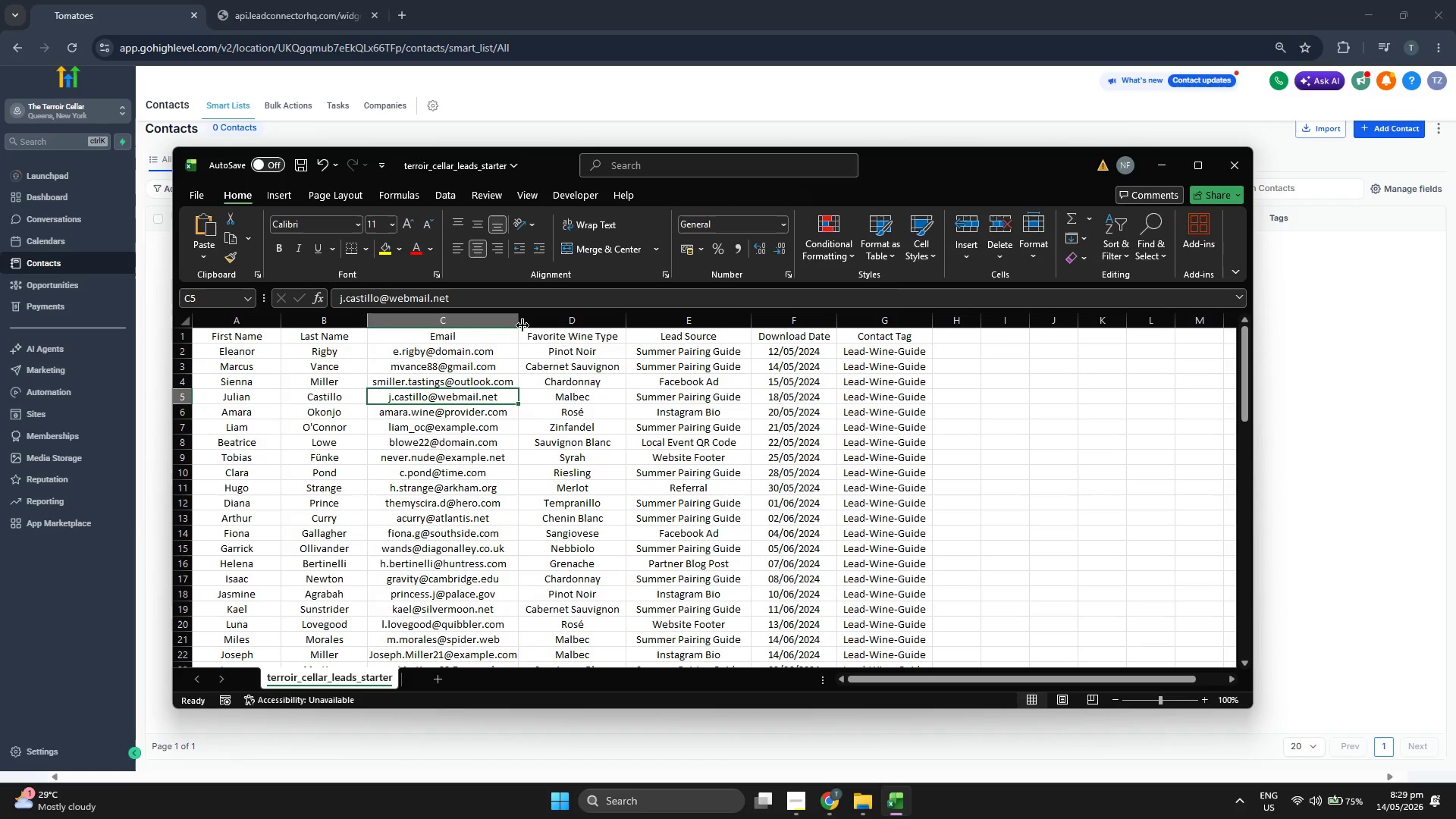 
left_click_drag(start_coordinate=[519, 323], to_coordinate=[544, 328])
 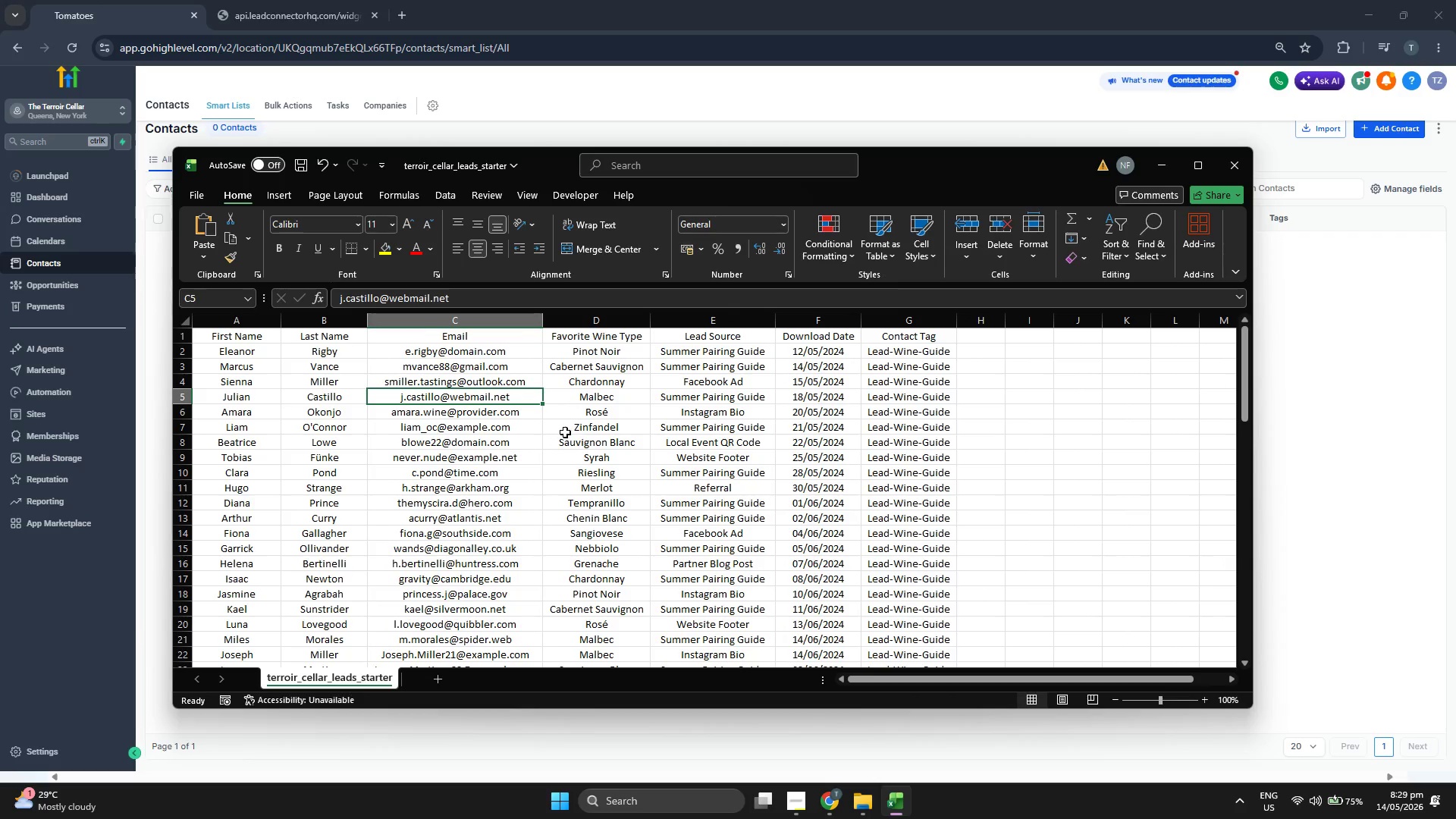 
left_click([625, 438])
 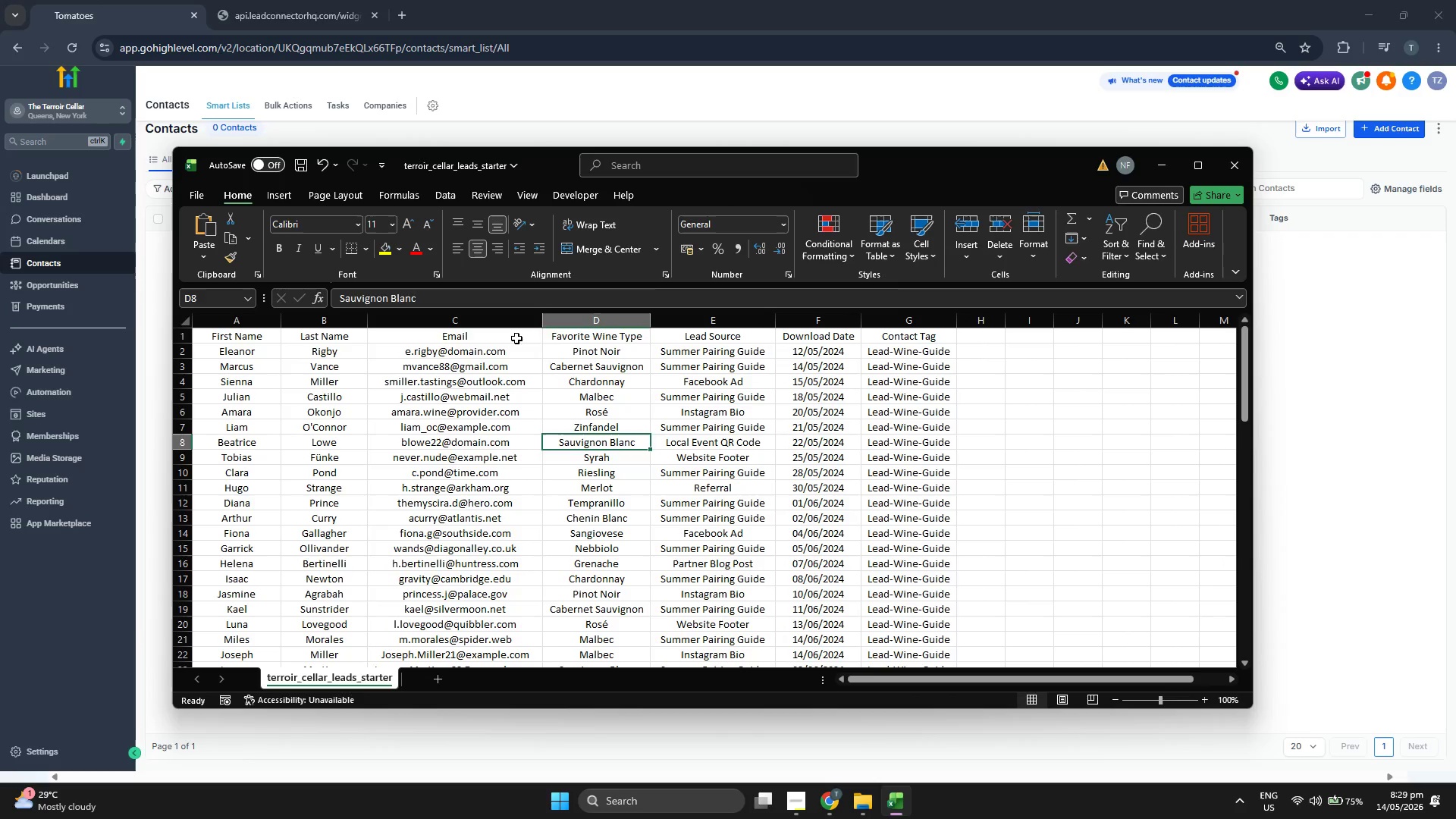 
left_click([516, 338])
 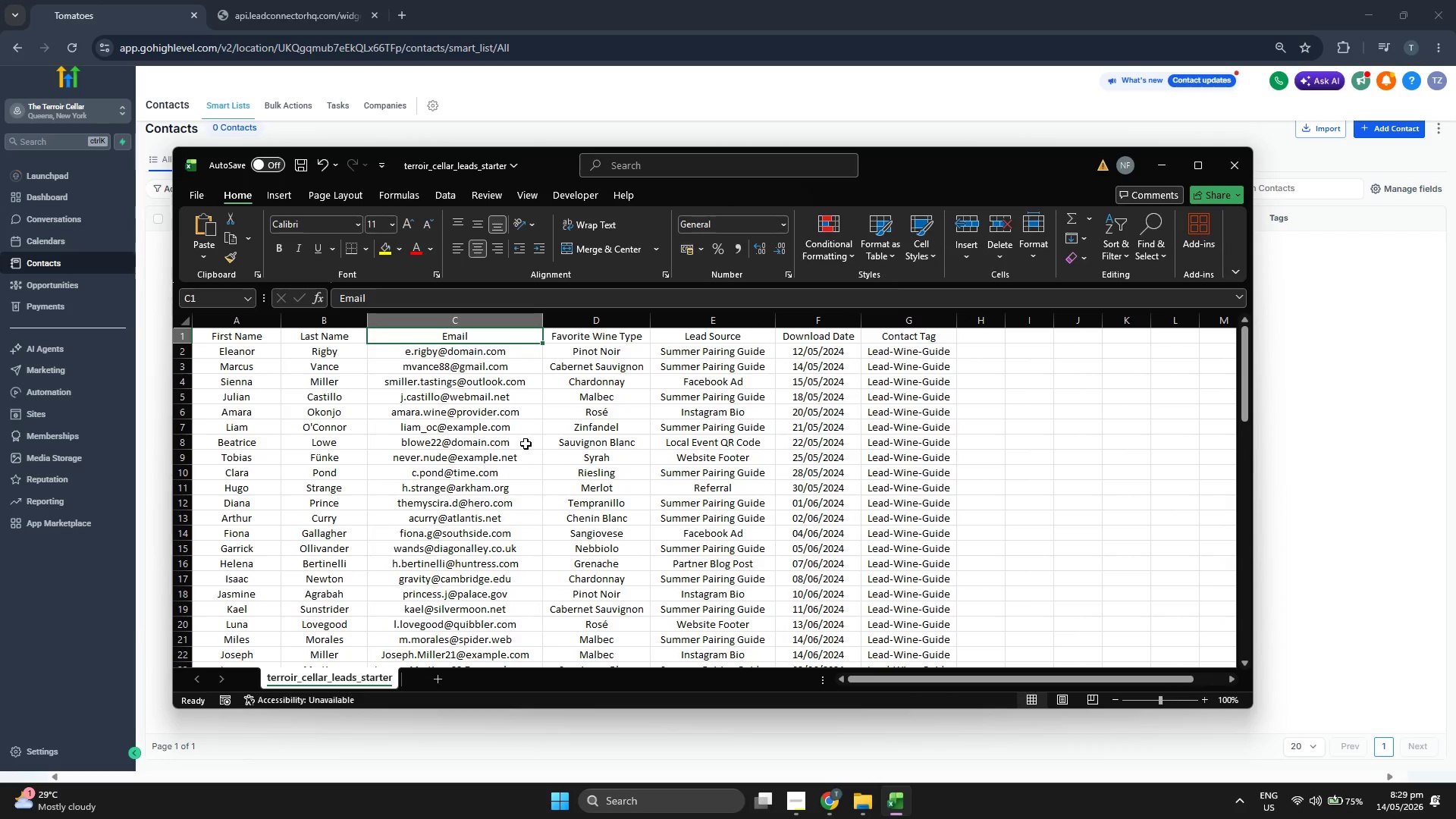 
scroll: coordinate [526, 444], scroll_direction: down, amount: 18.0
 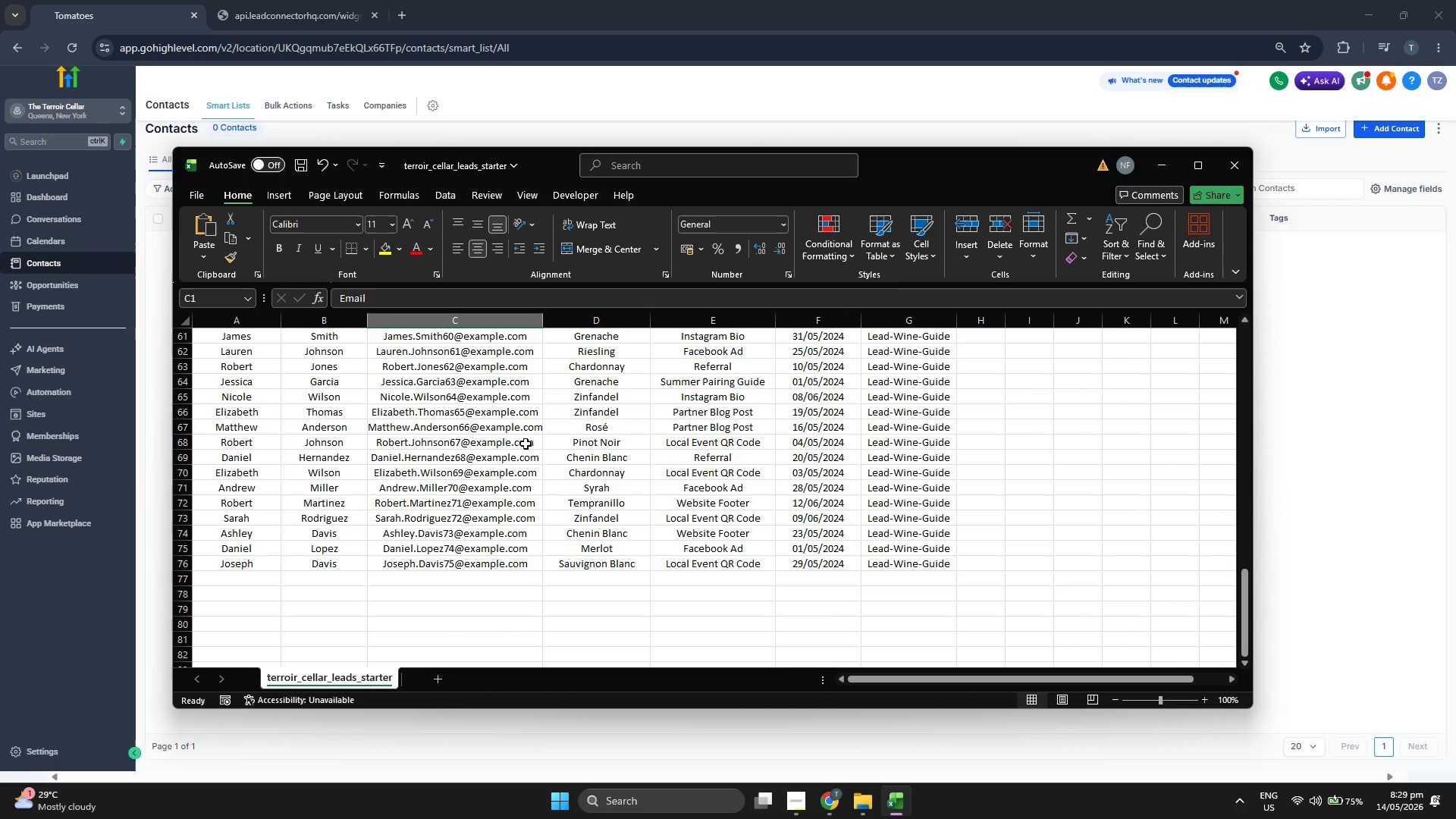 
scroll: coordinate [526, 444], scroll_direction: up, amount: 28.0
 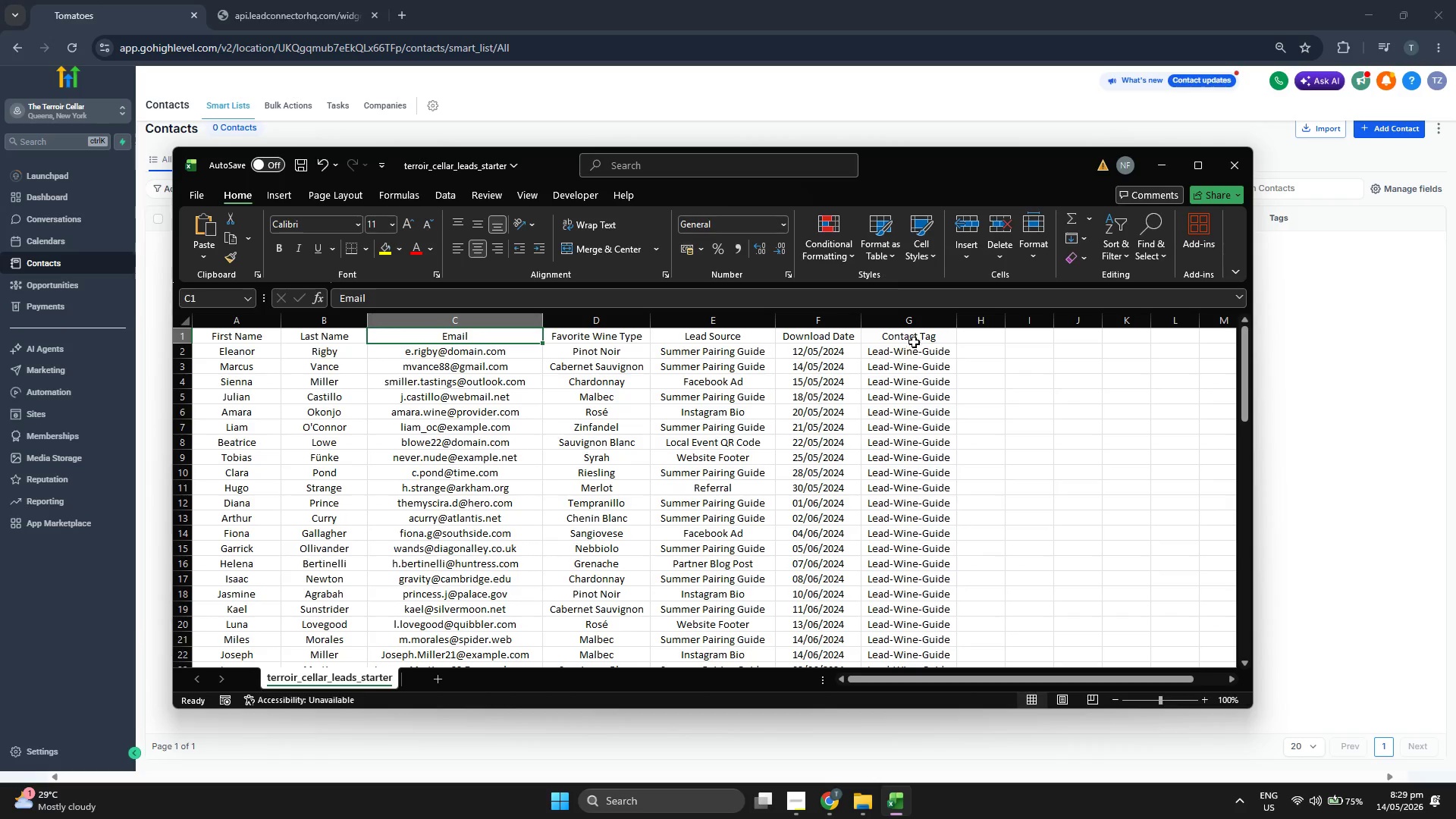 
double_click([922, 334])
 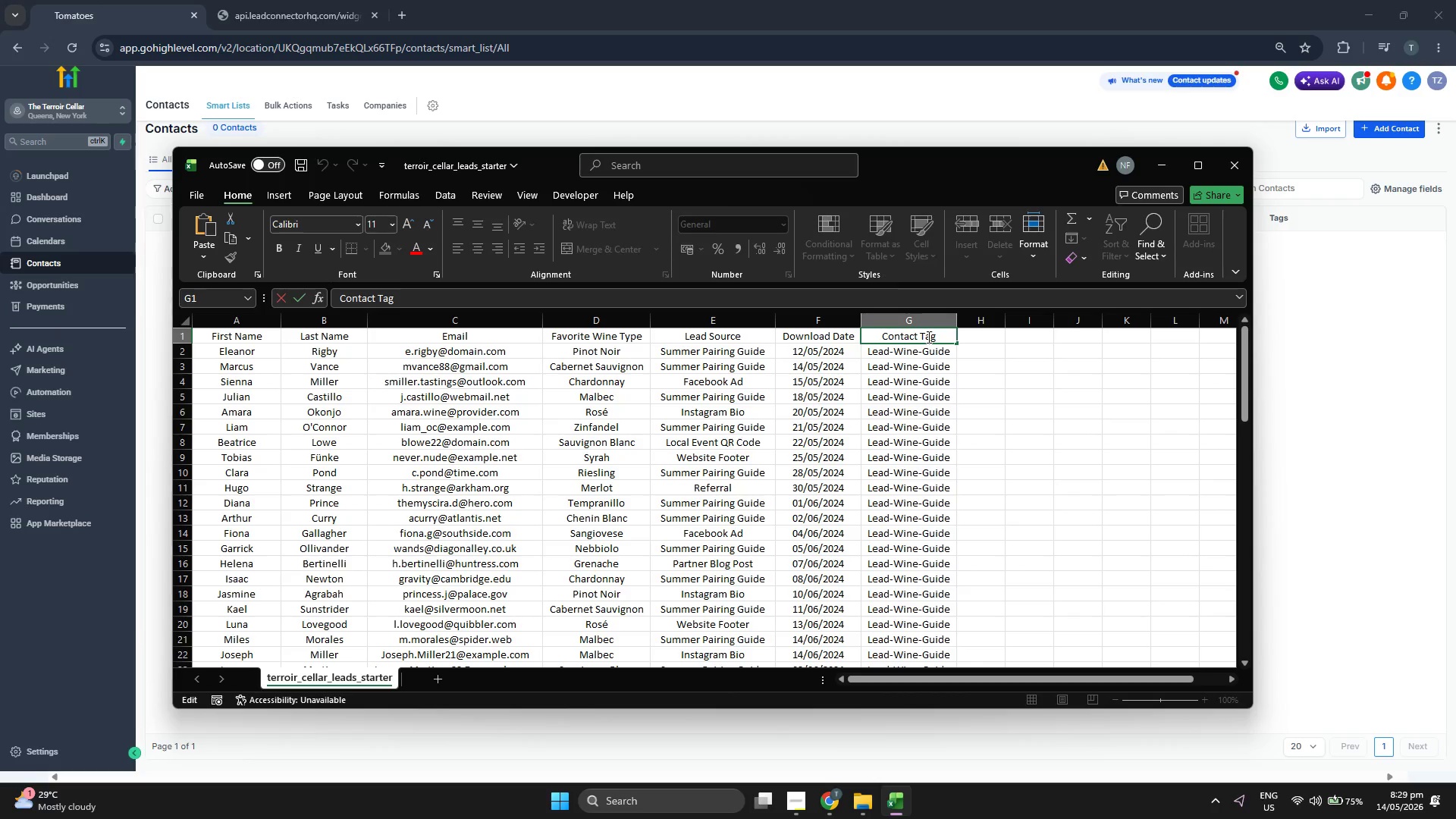 
key(ArrowLeft)
 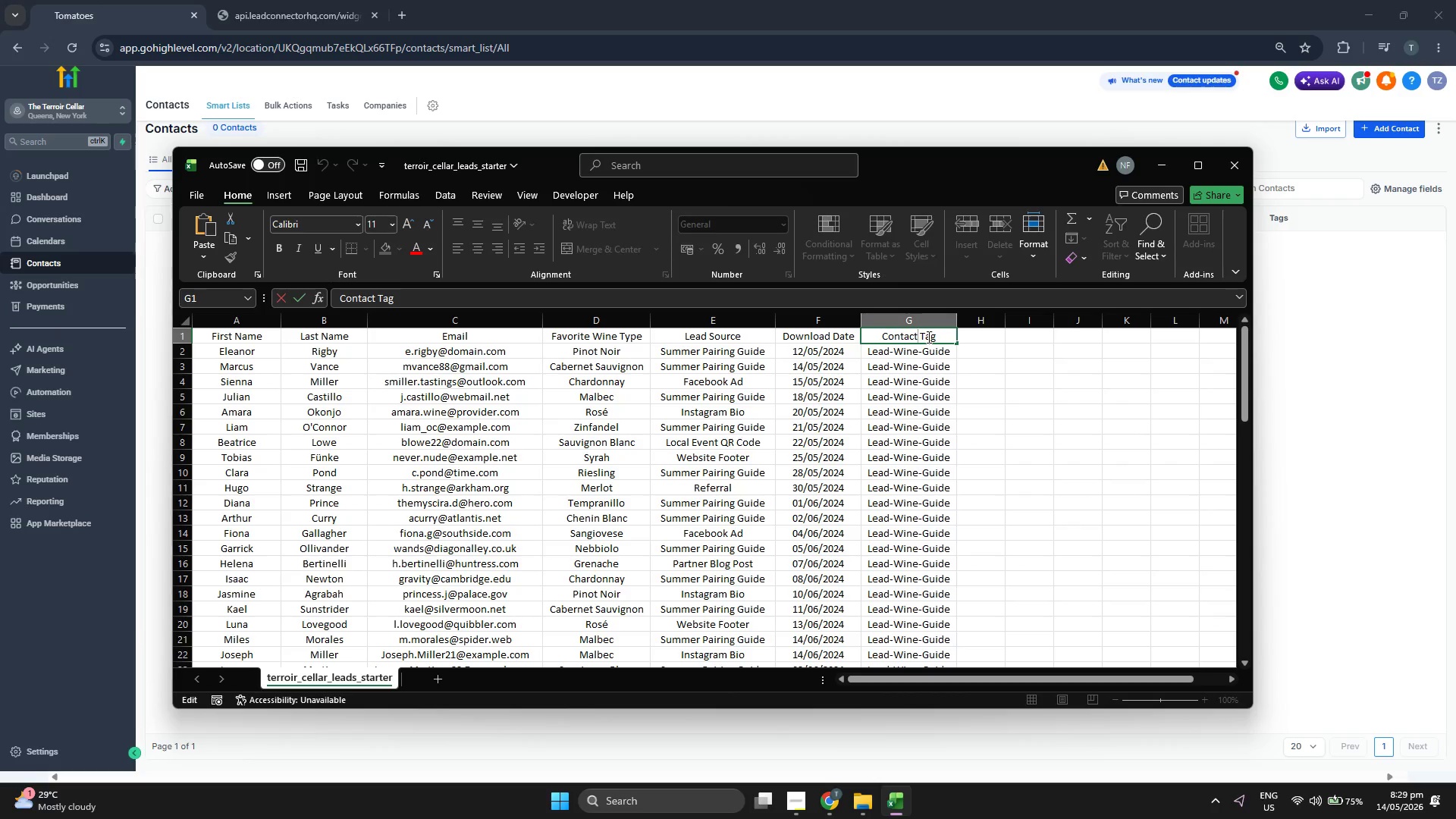 
key(Backspace)
 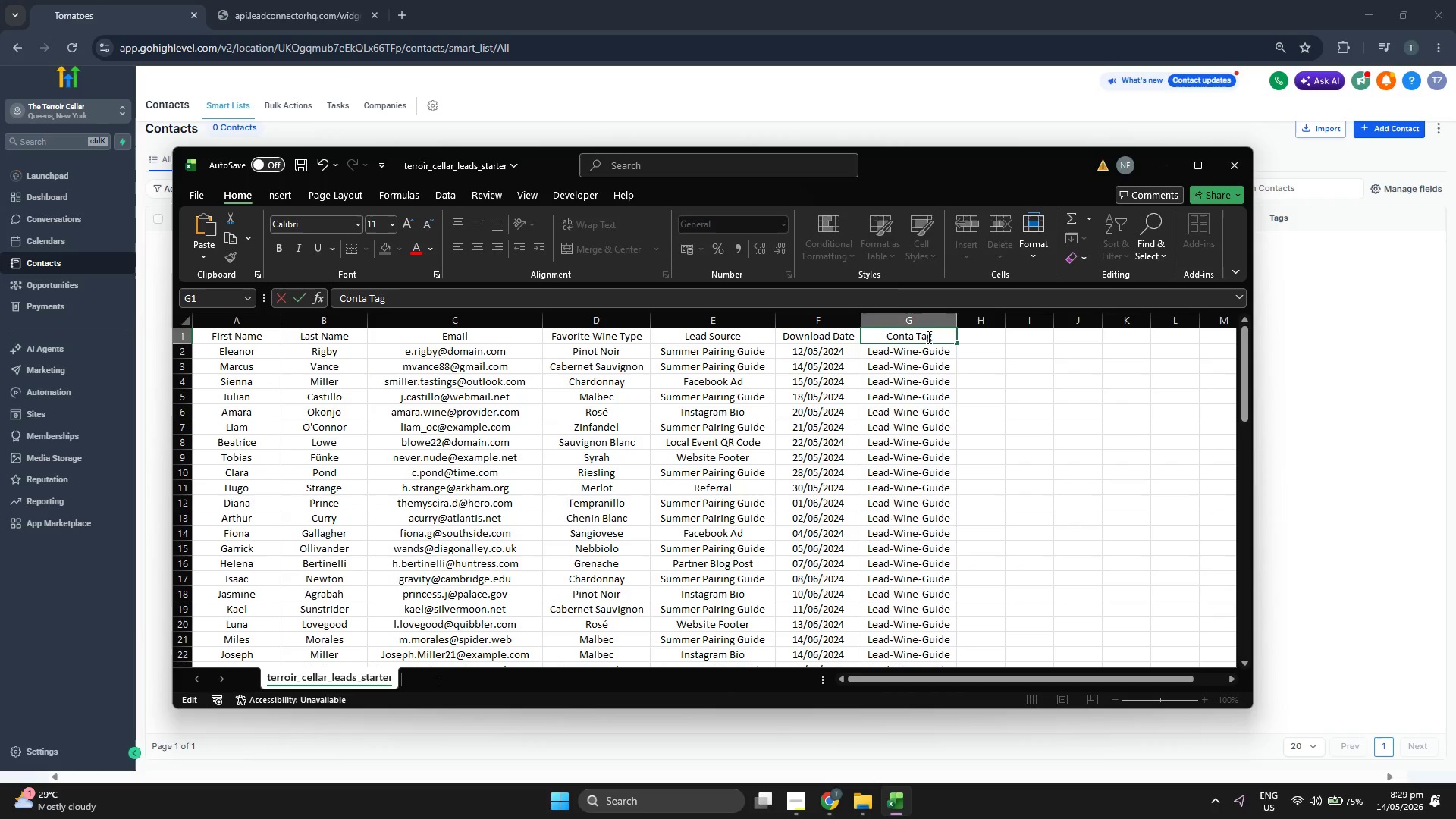 
key(Backspace)
 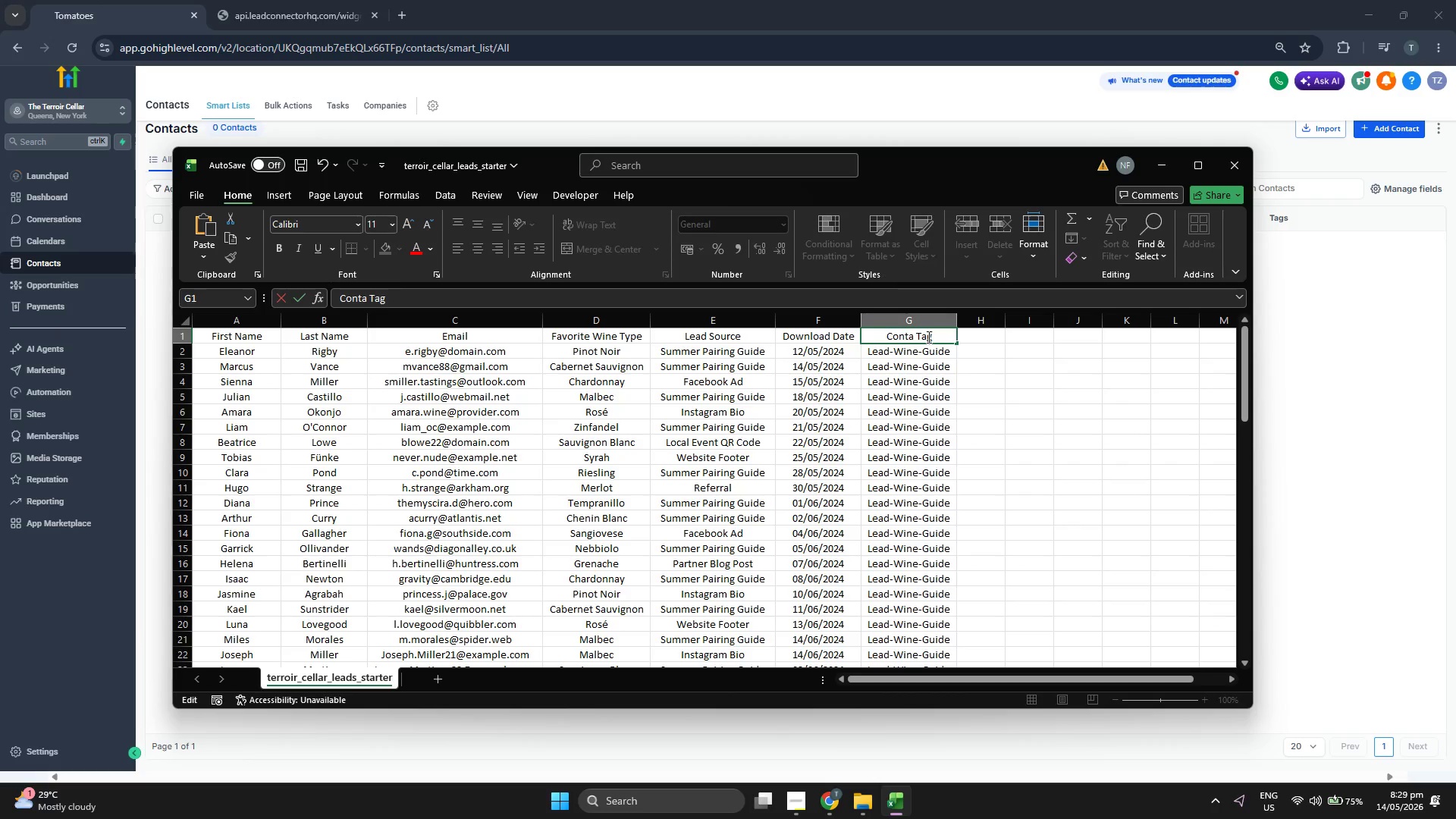 
key(Backspace)
 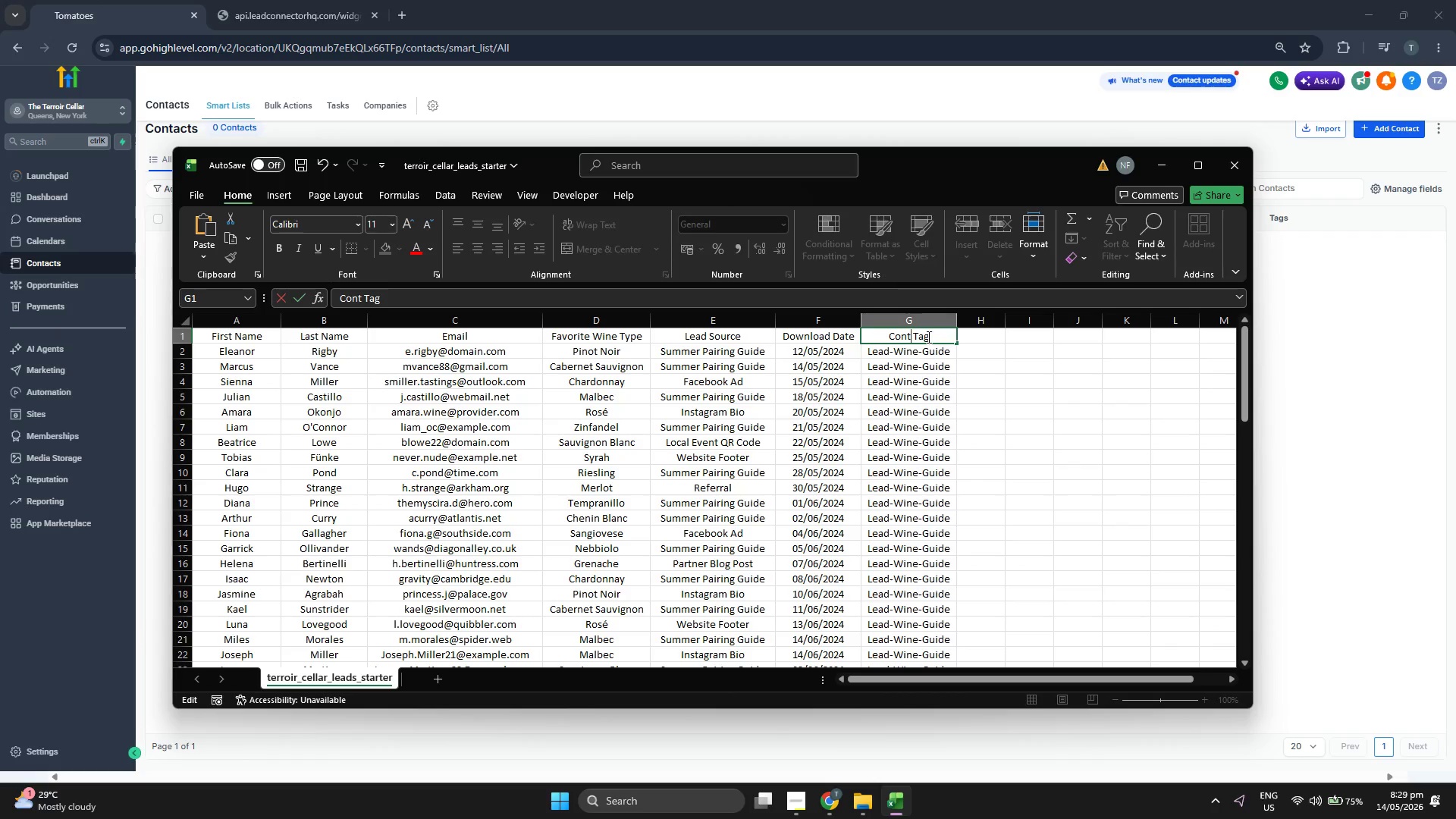 
key(Backspace)
 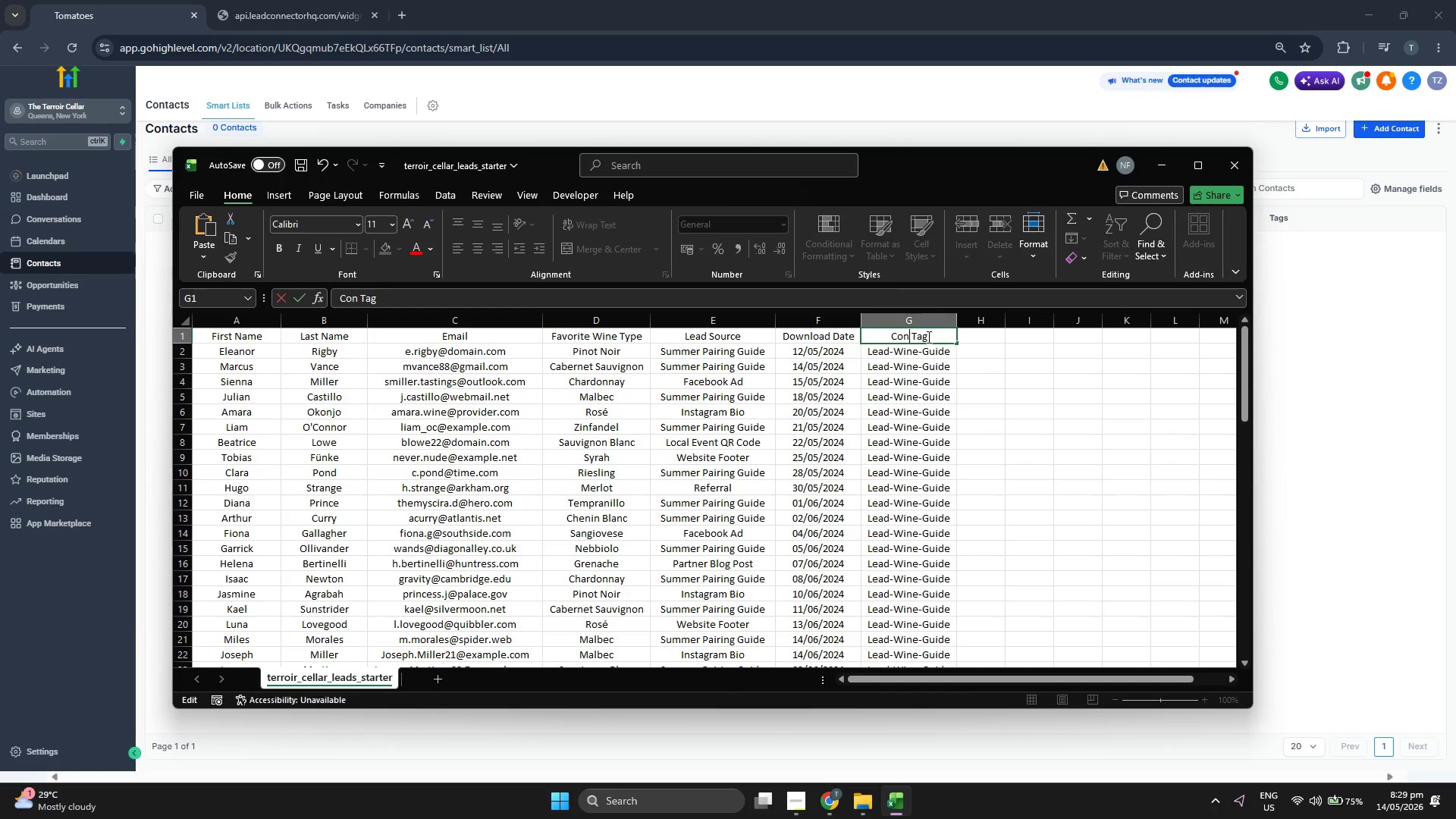 
key(Backspace)
 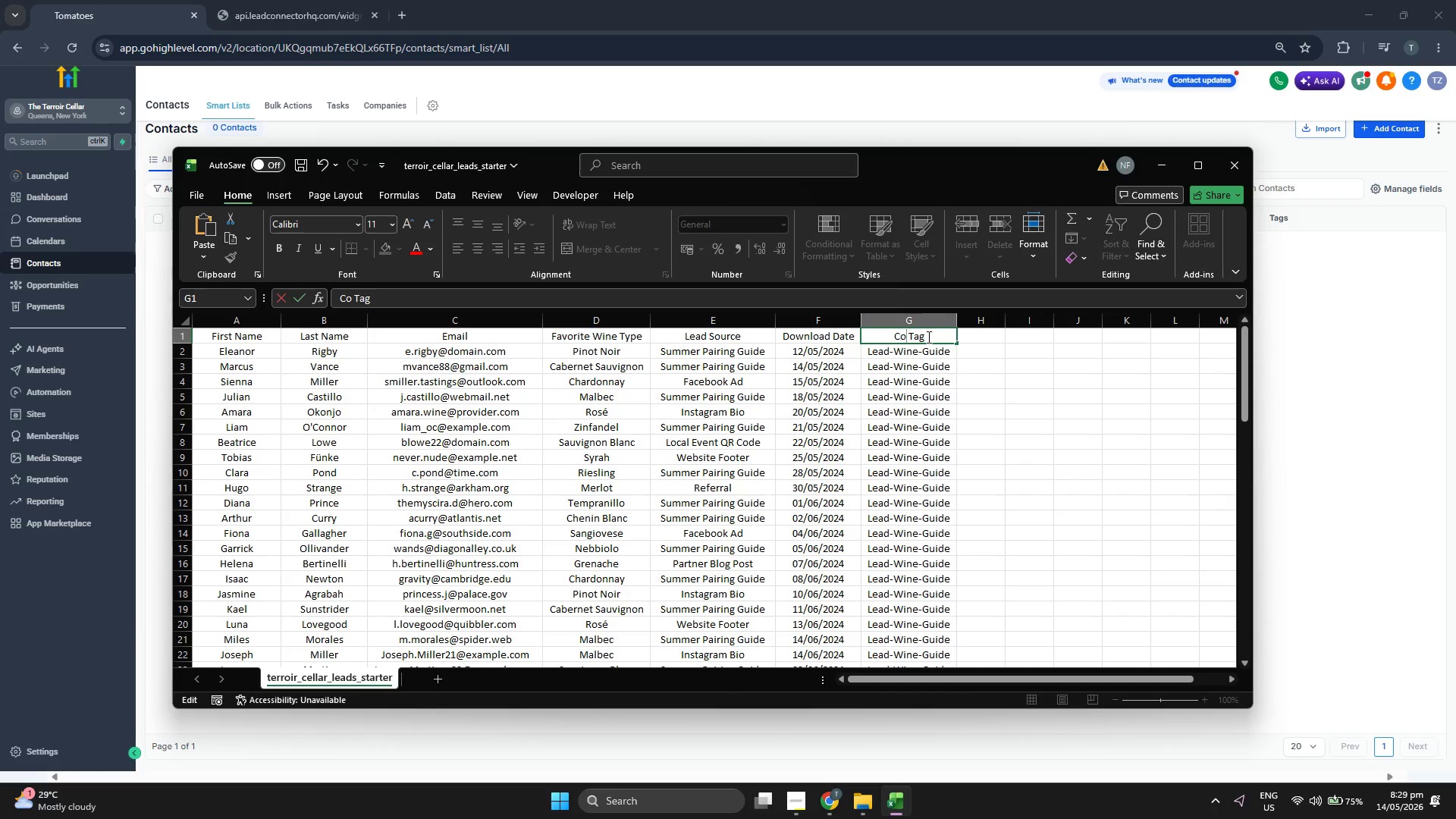 
key(Backspace)
 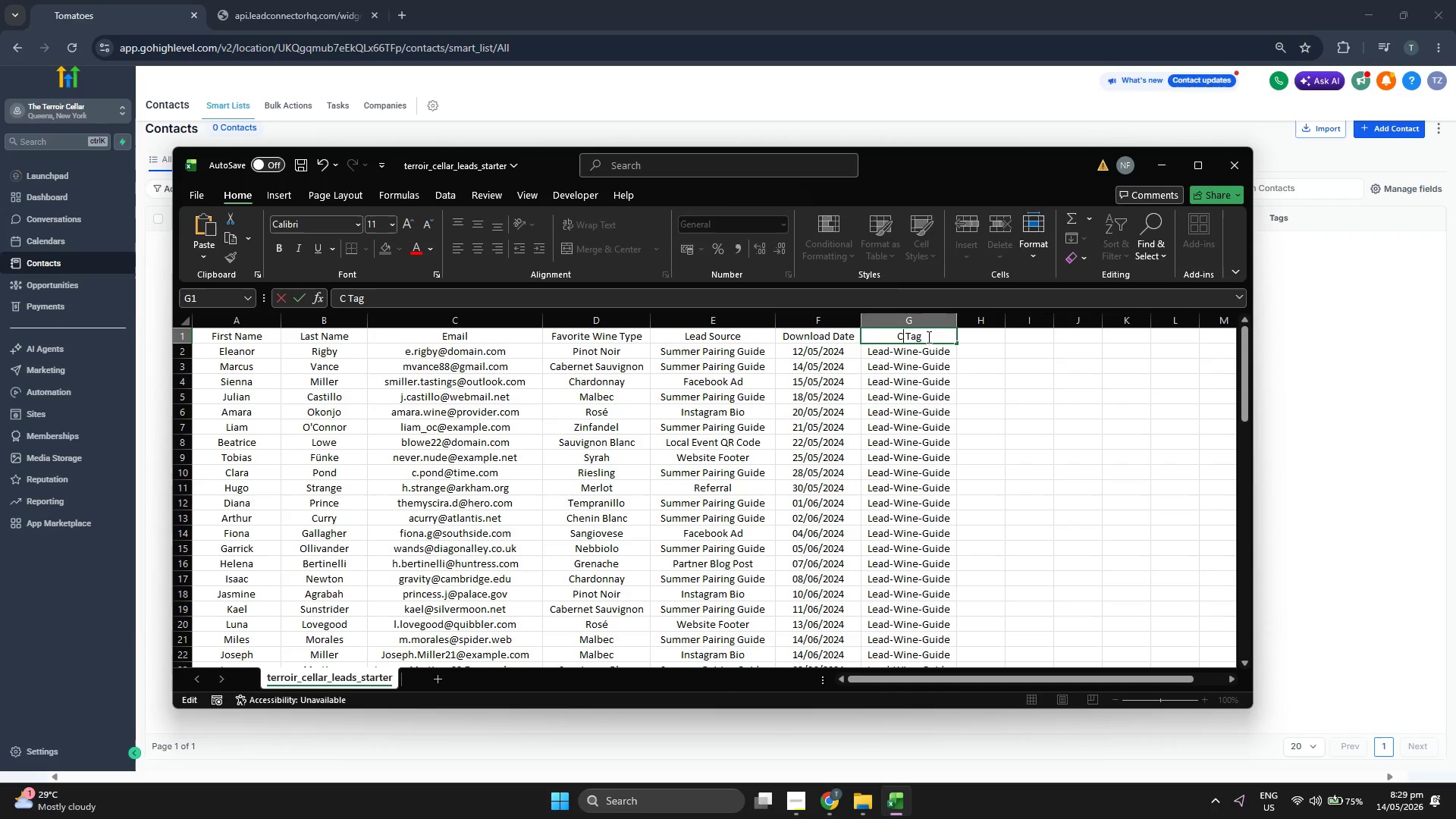 
key(ArrowRight)
 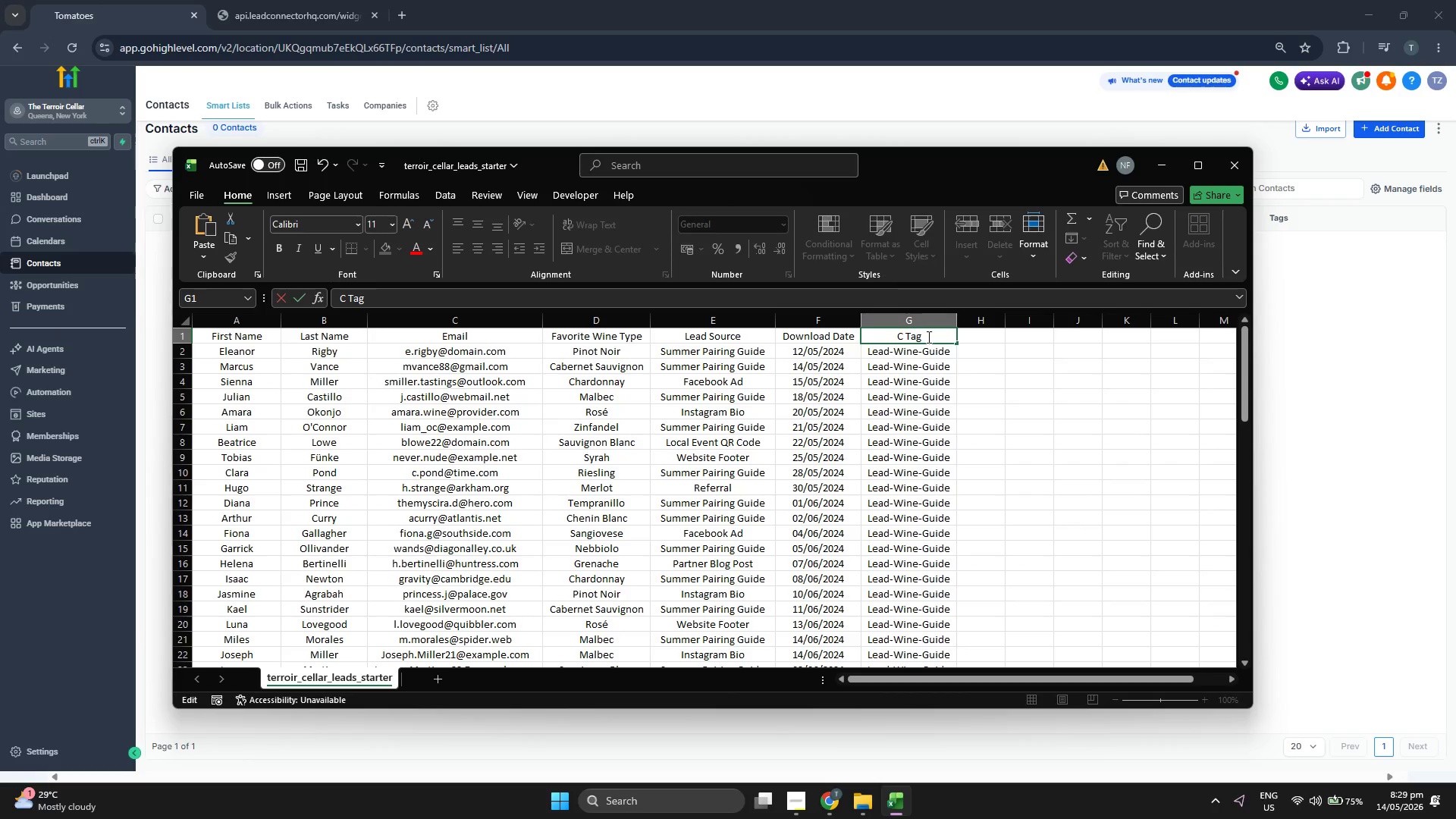 
key(Backspace)
 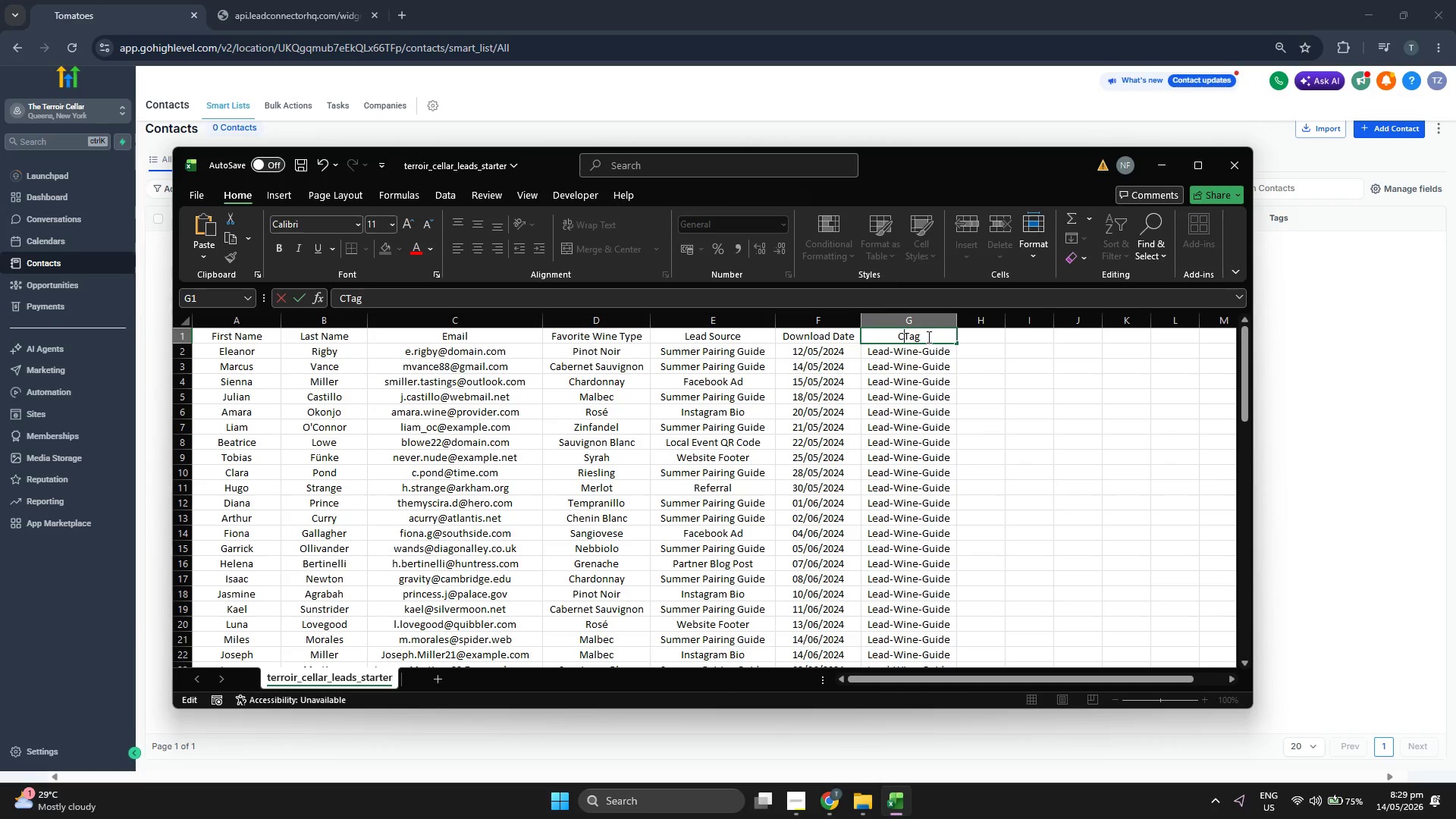 
key(Backspace)
 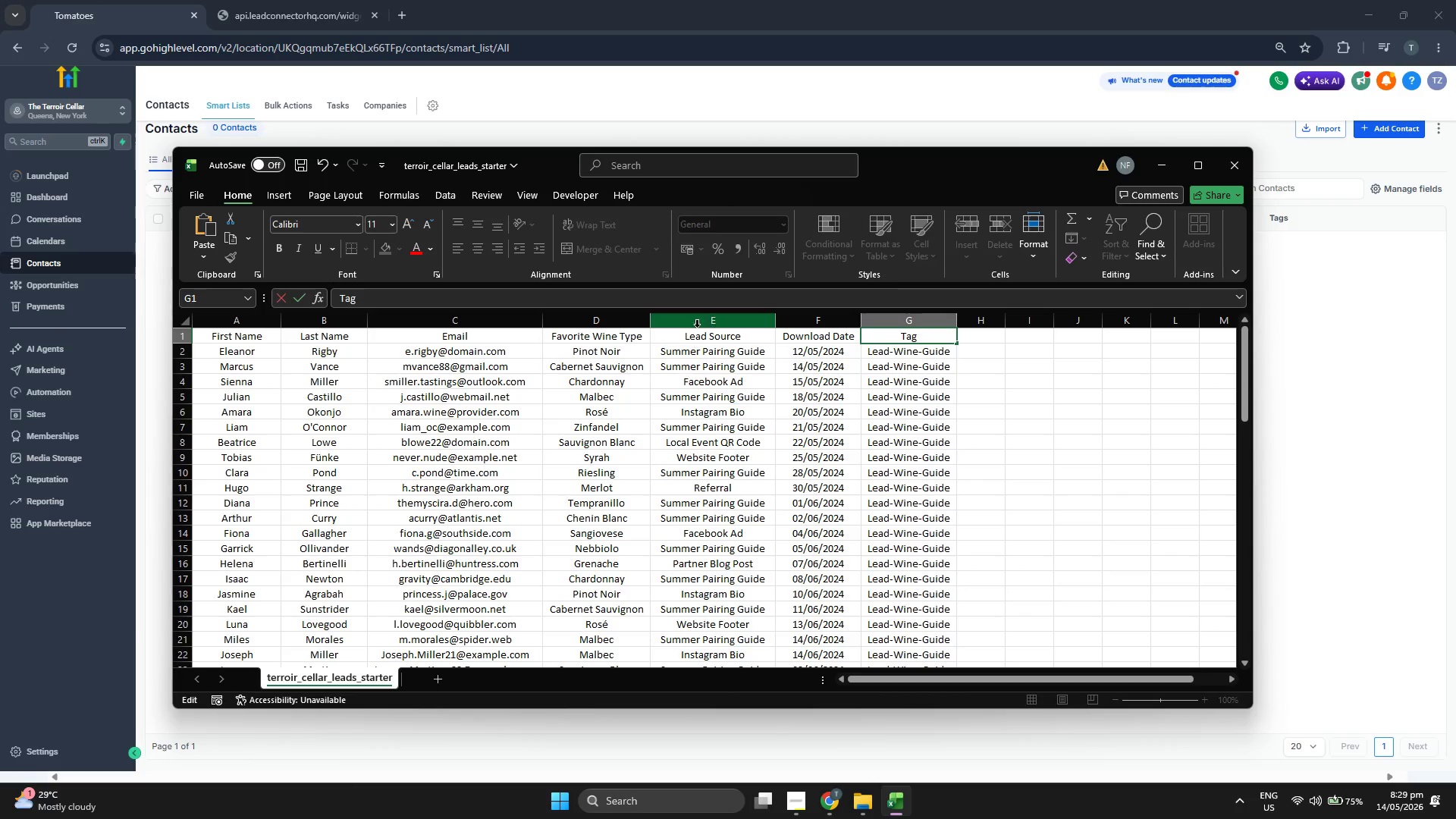 
double_click([710, 341])
 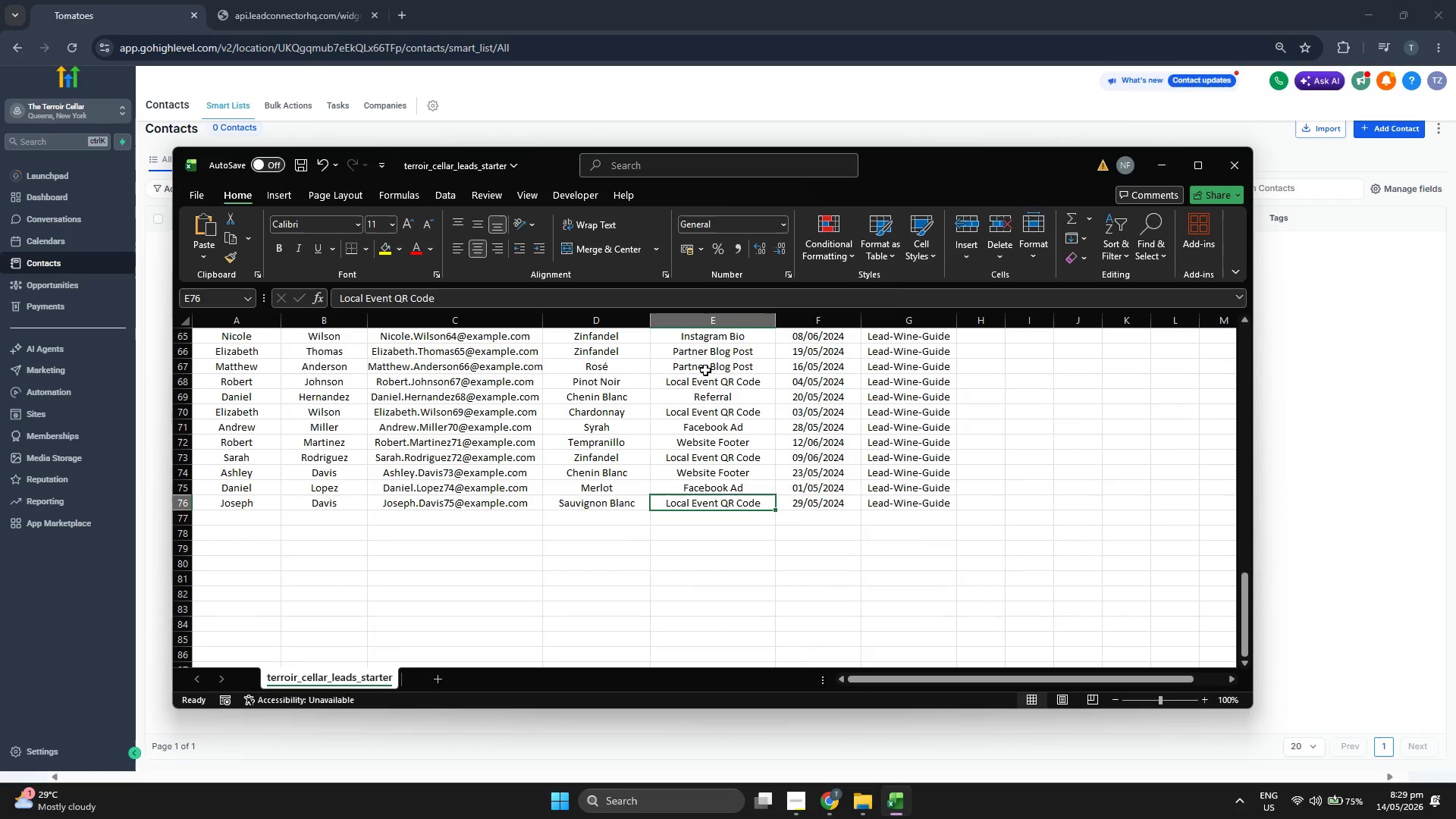 
scroll: coordinate [699, 388], scroll_direction: up, amount: 30.0
 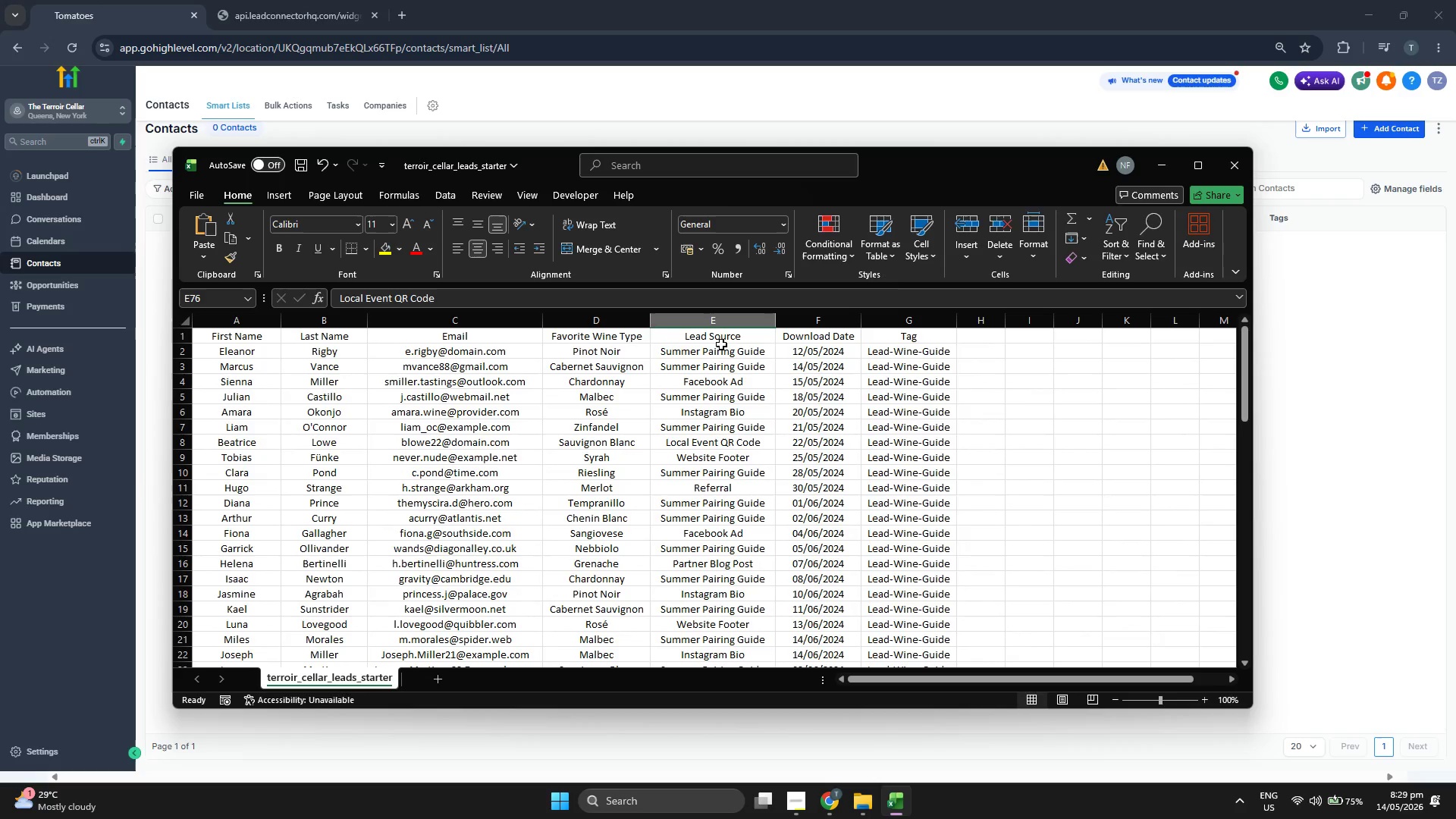 
left_click([721, 340])
 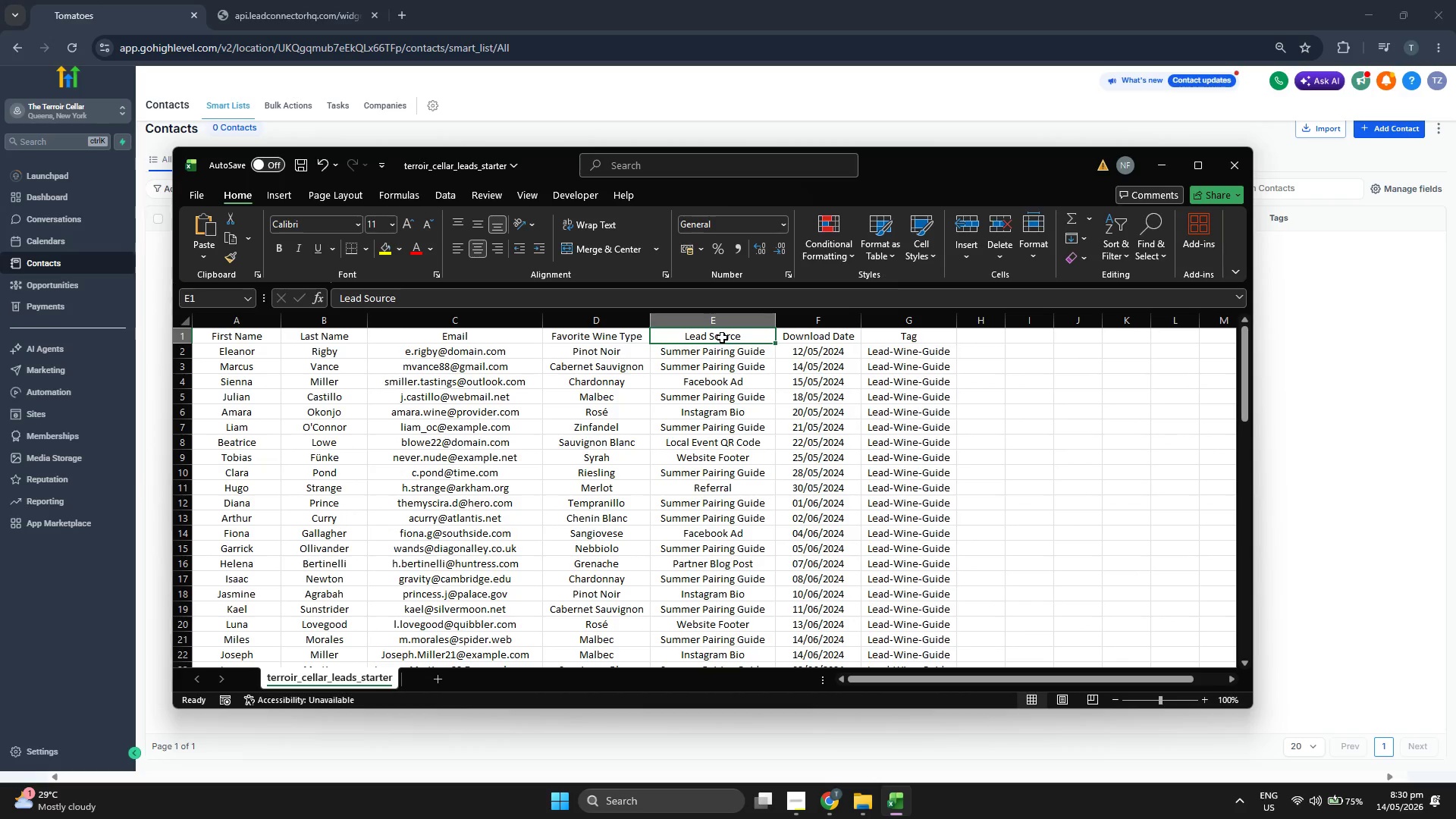 
double_click([719, 335])
 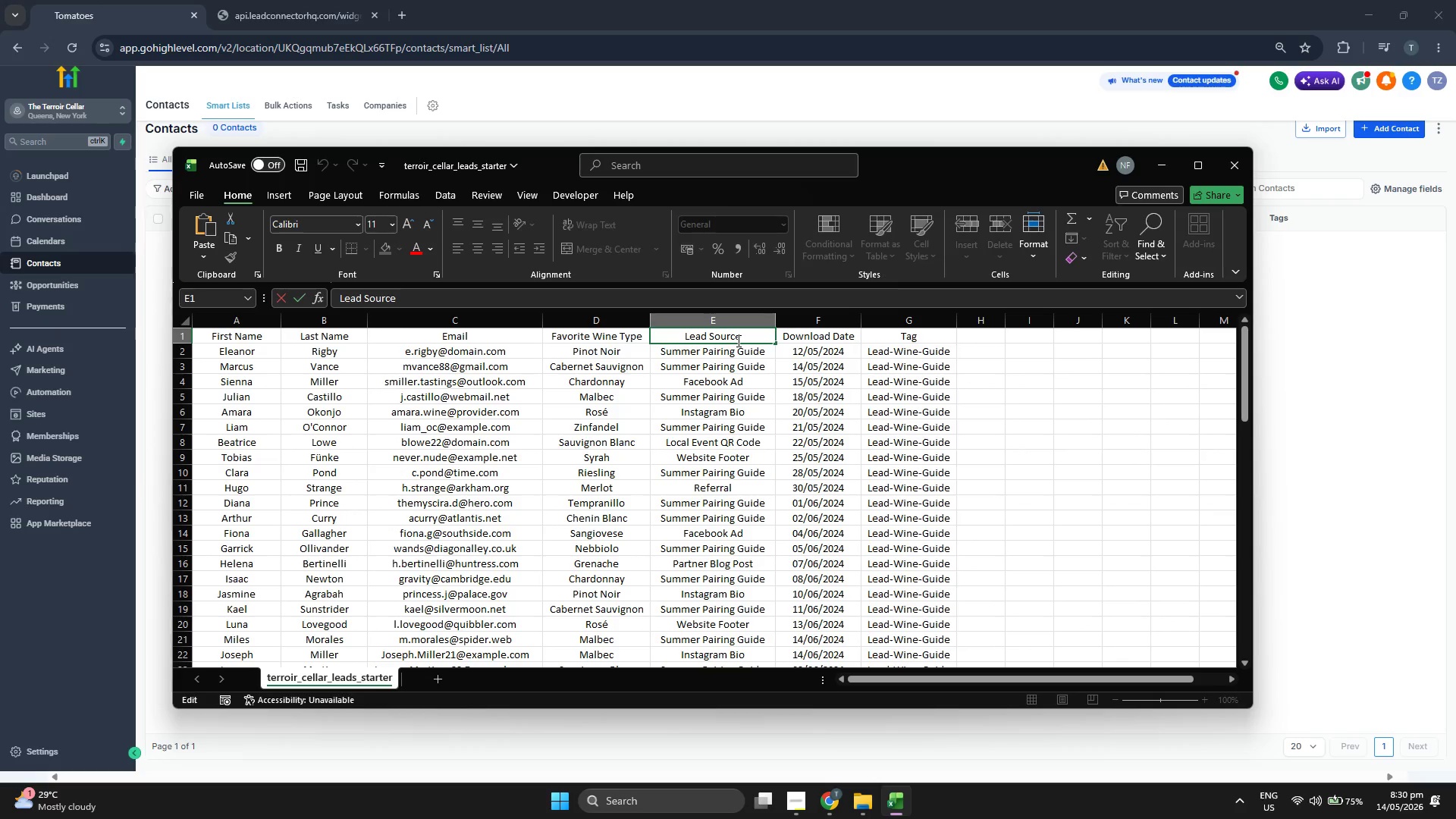 
key(ArrowLeft)
 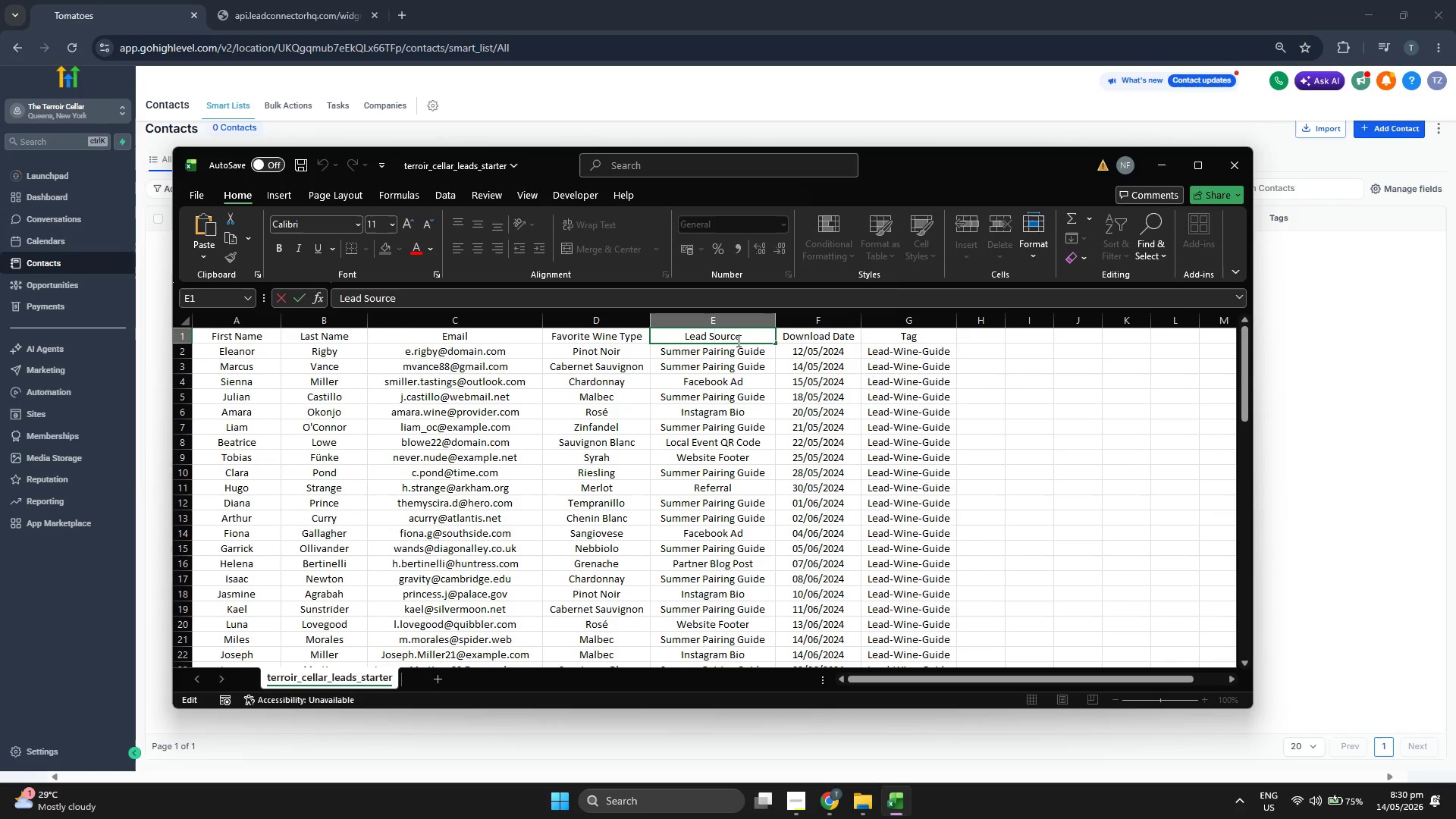 
key(ArrowLeft)
 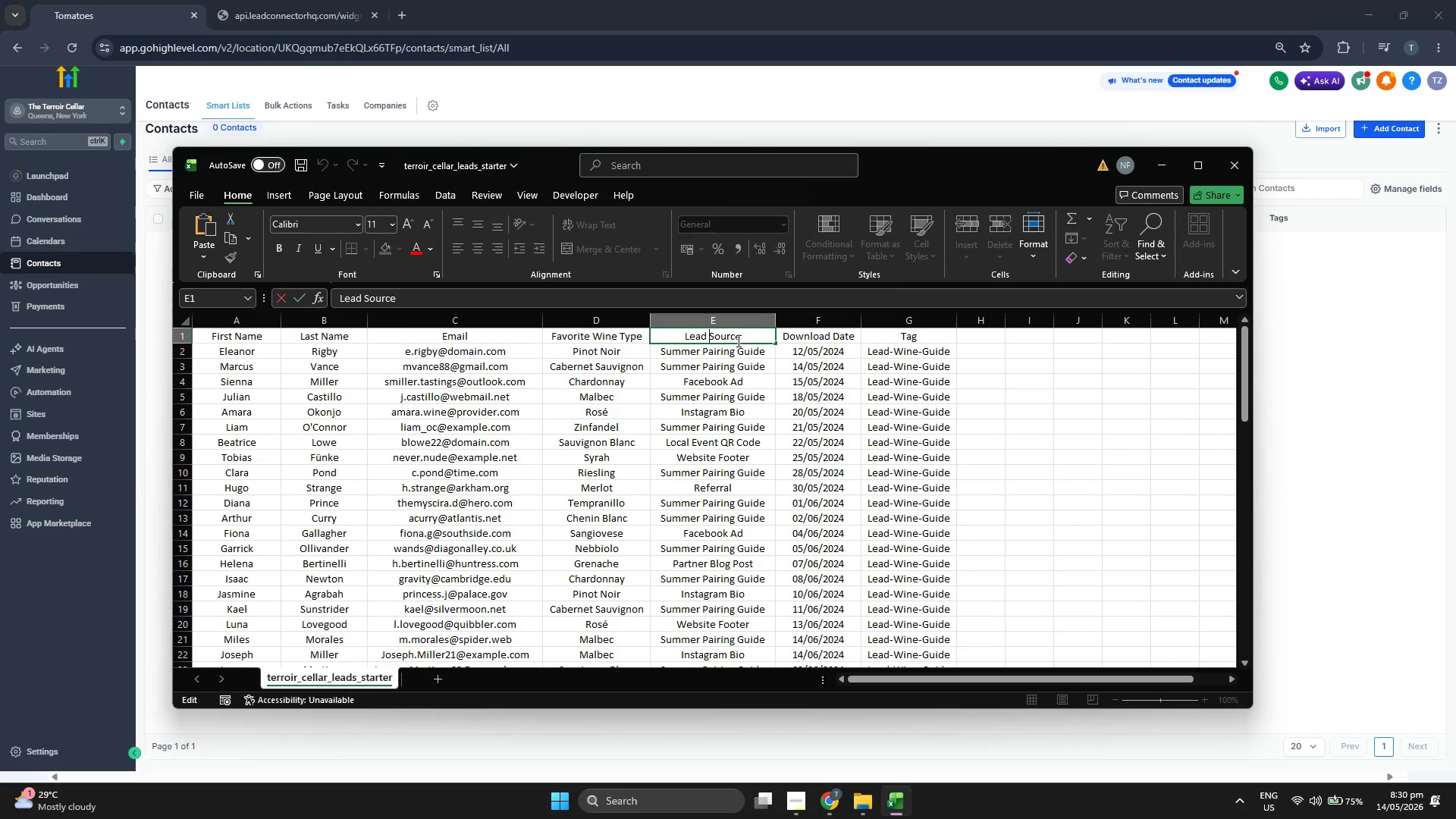 
key(Backspace)
 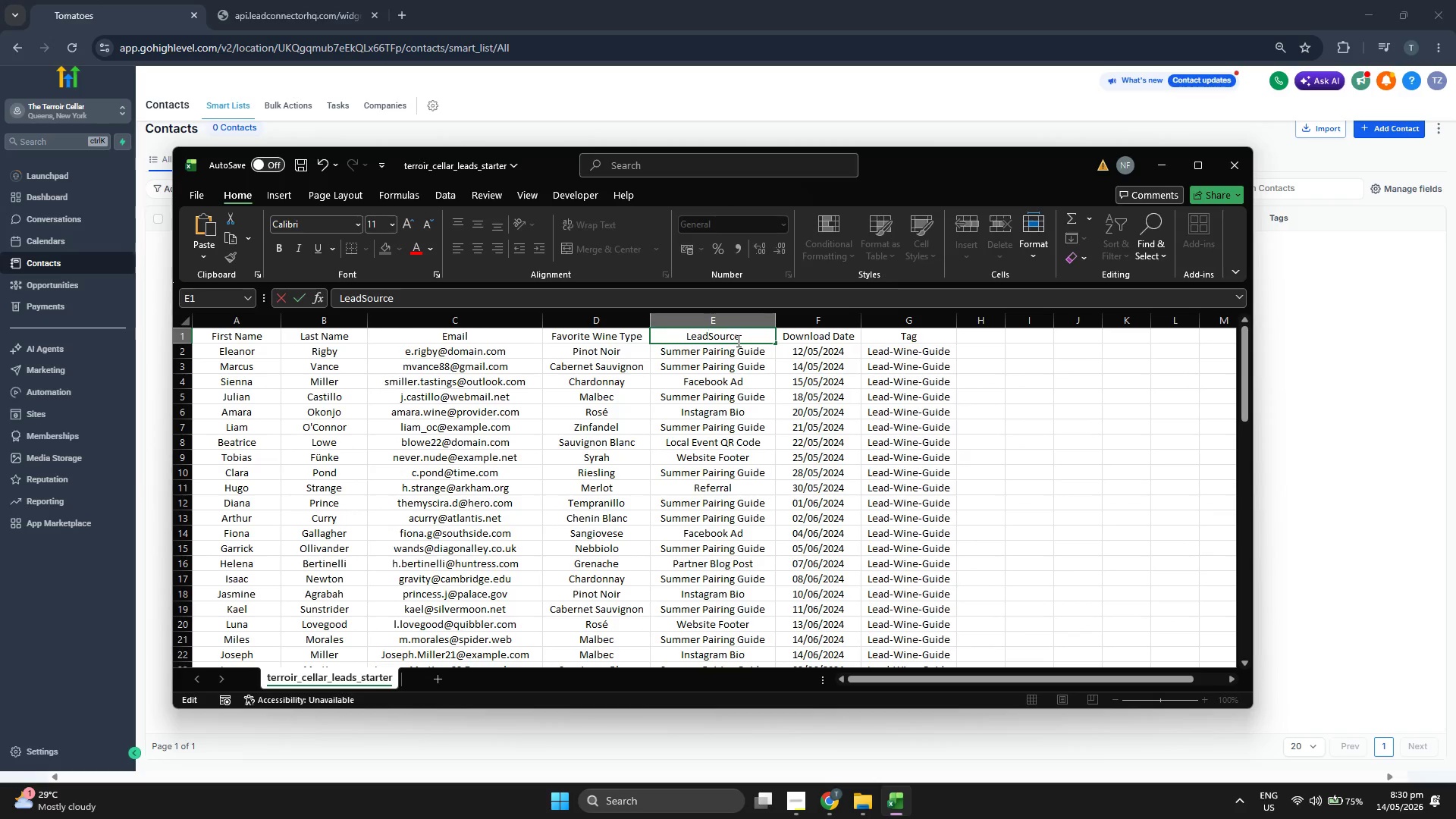 
key(Backspace)
 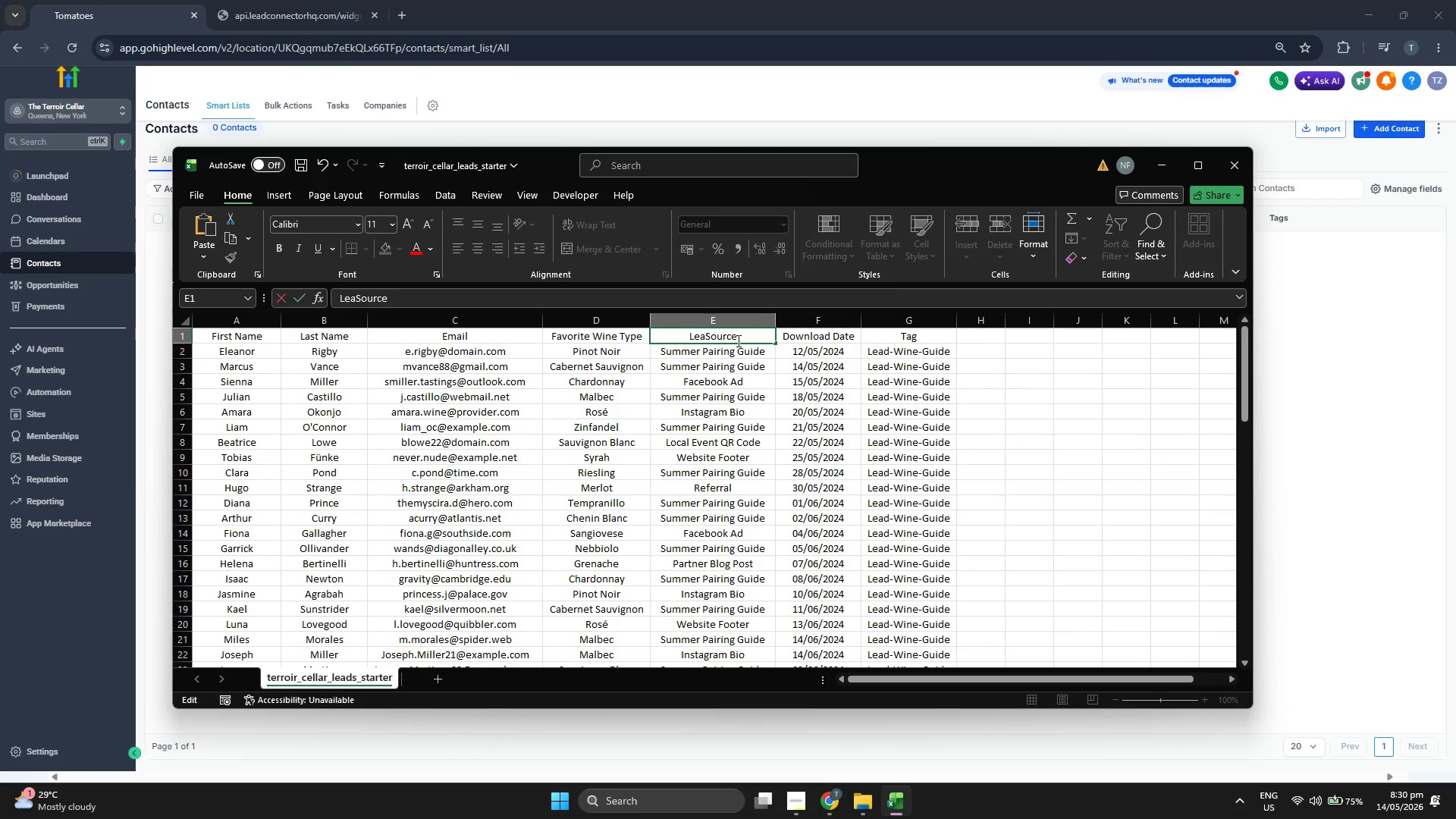 
key(Backspace)
 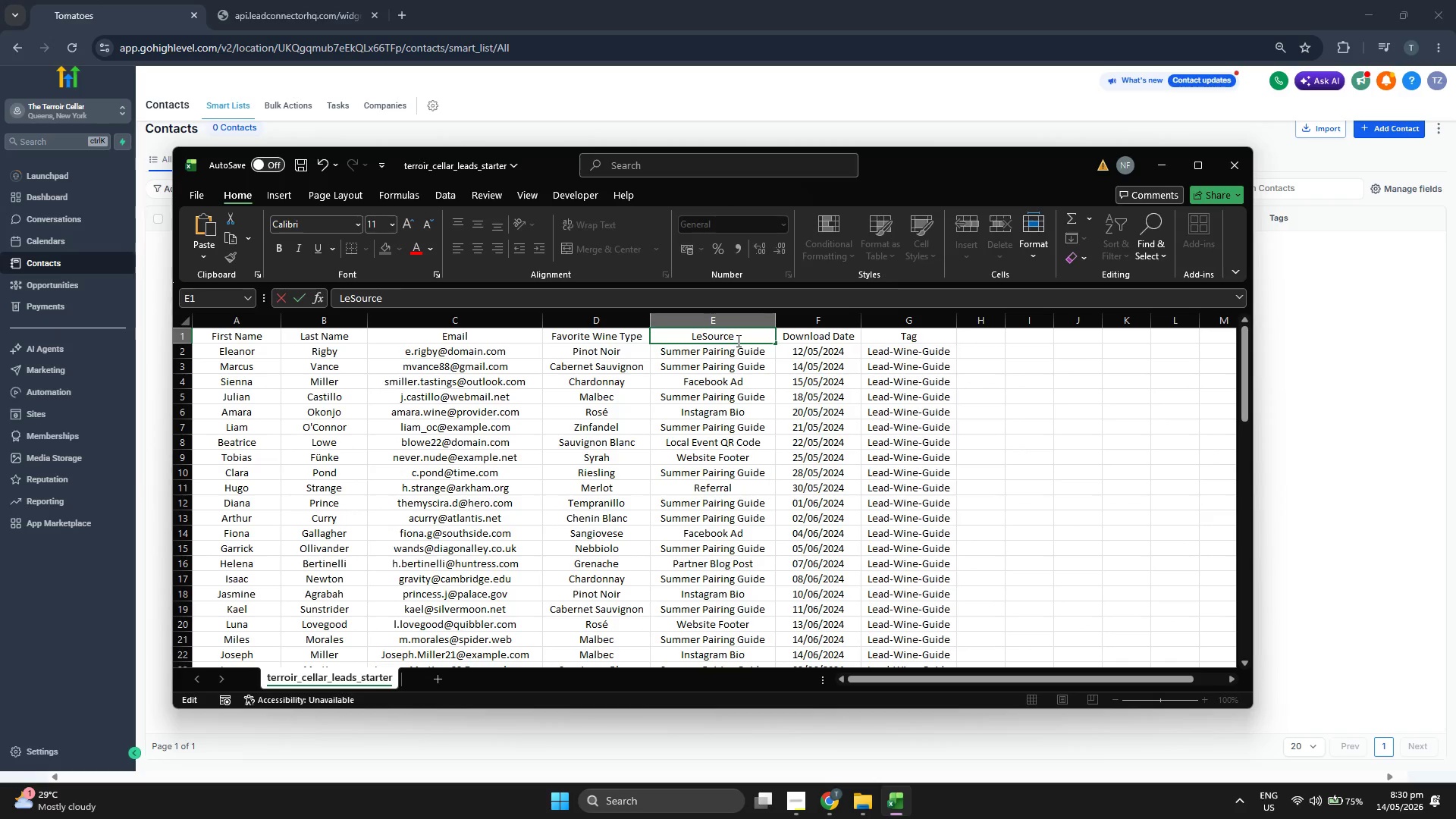 
key(Backspace)
 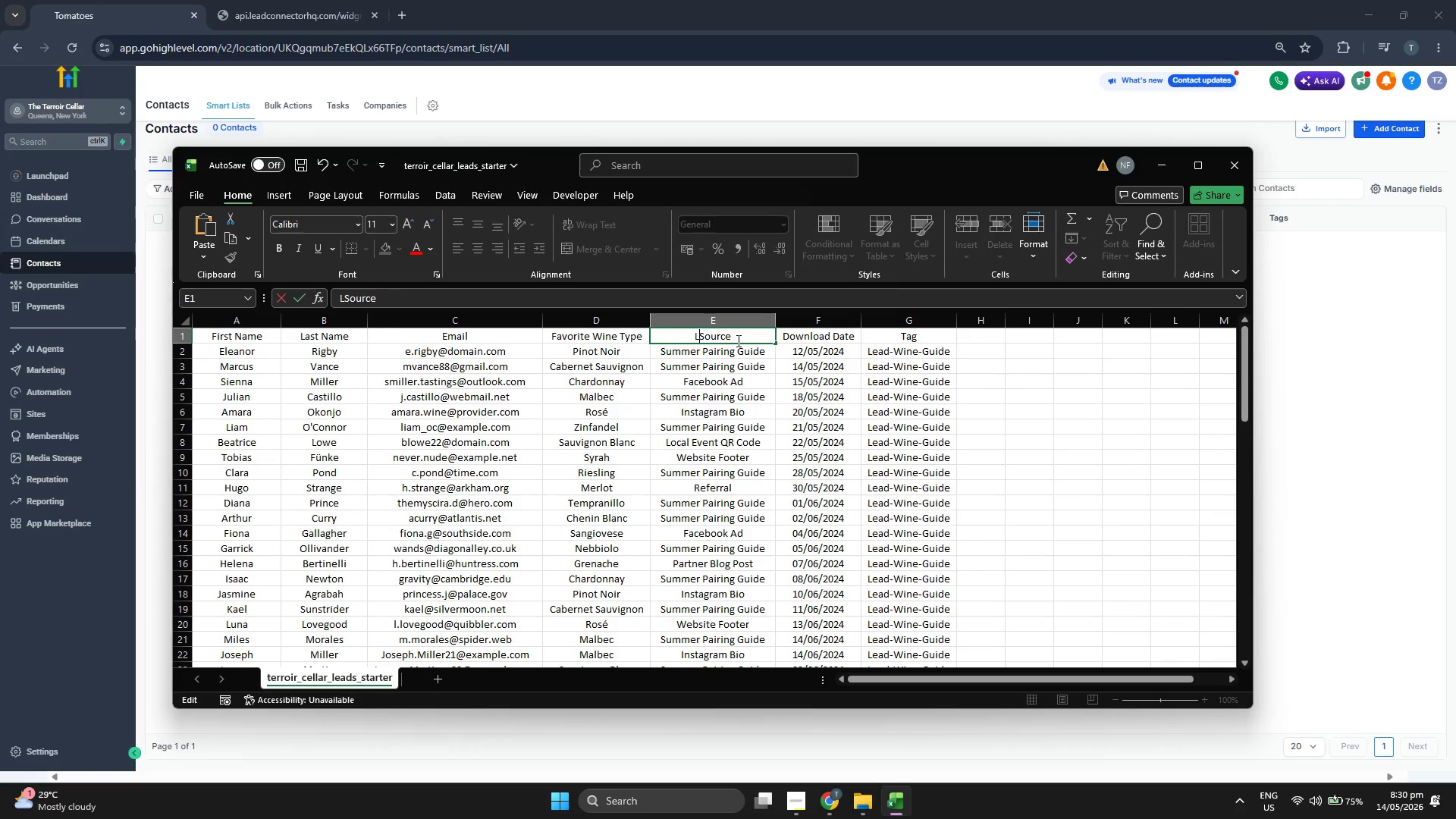 
key(Backspace)
 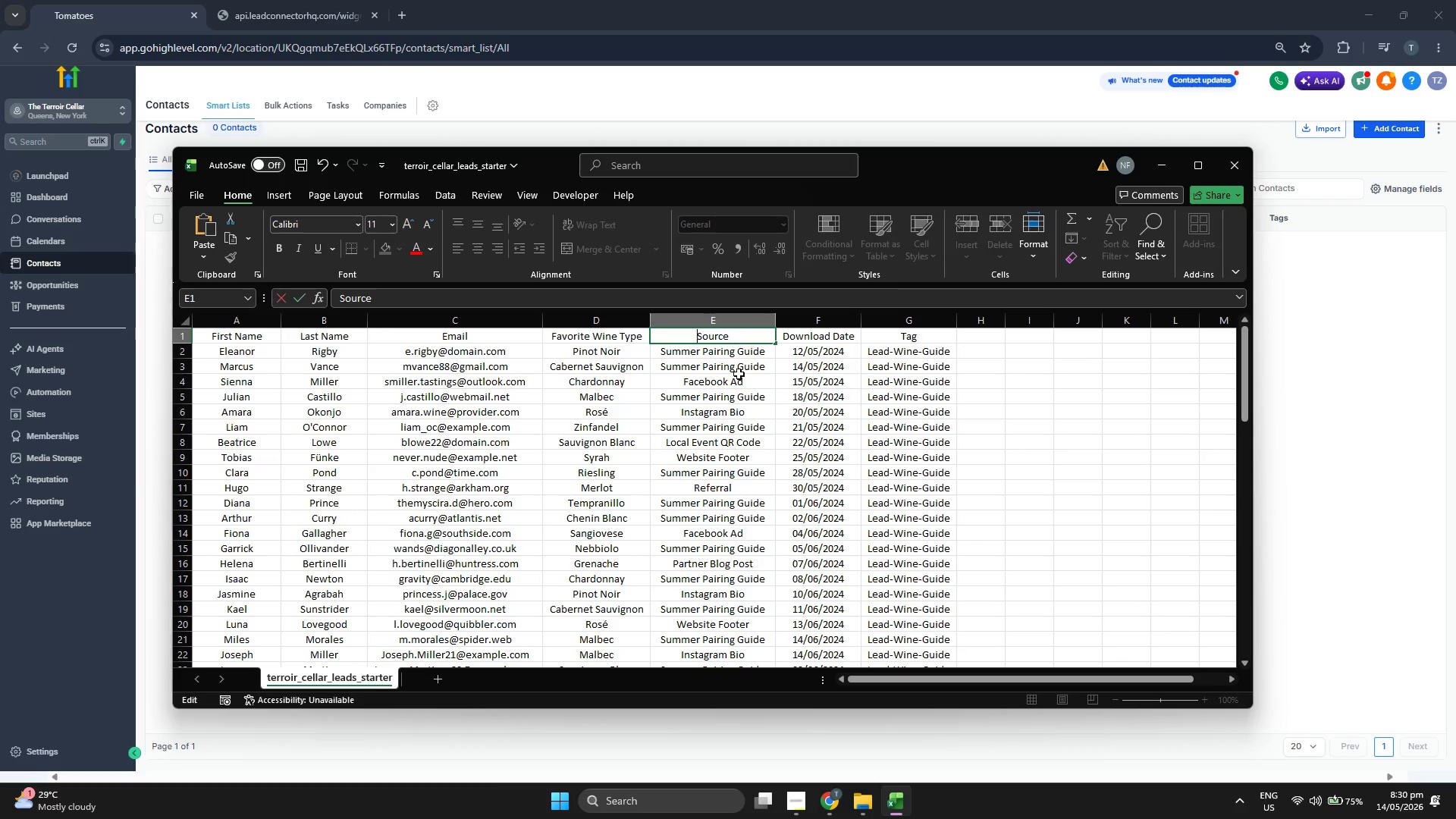 
left_click([717, 422])
 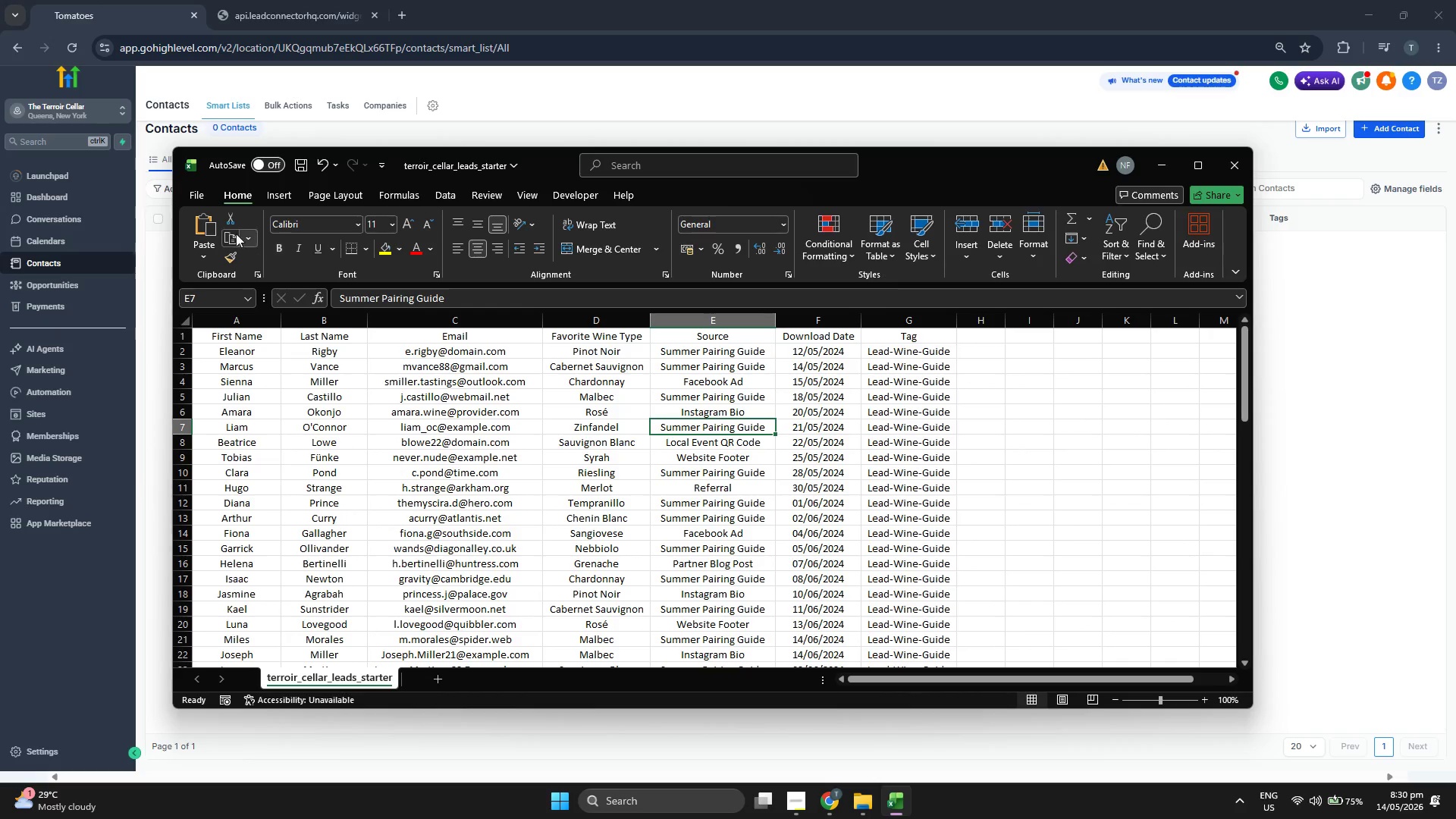 
left_click([194, 199])
 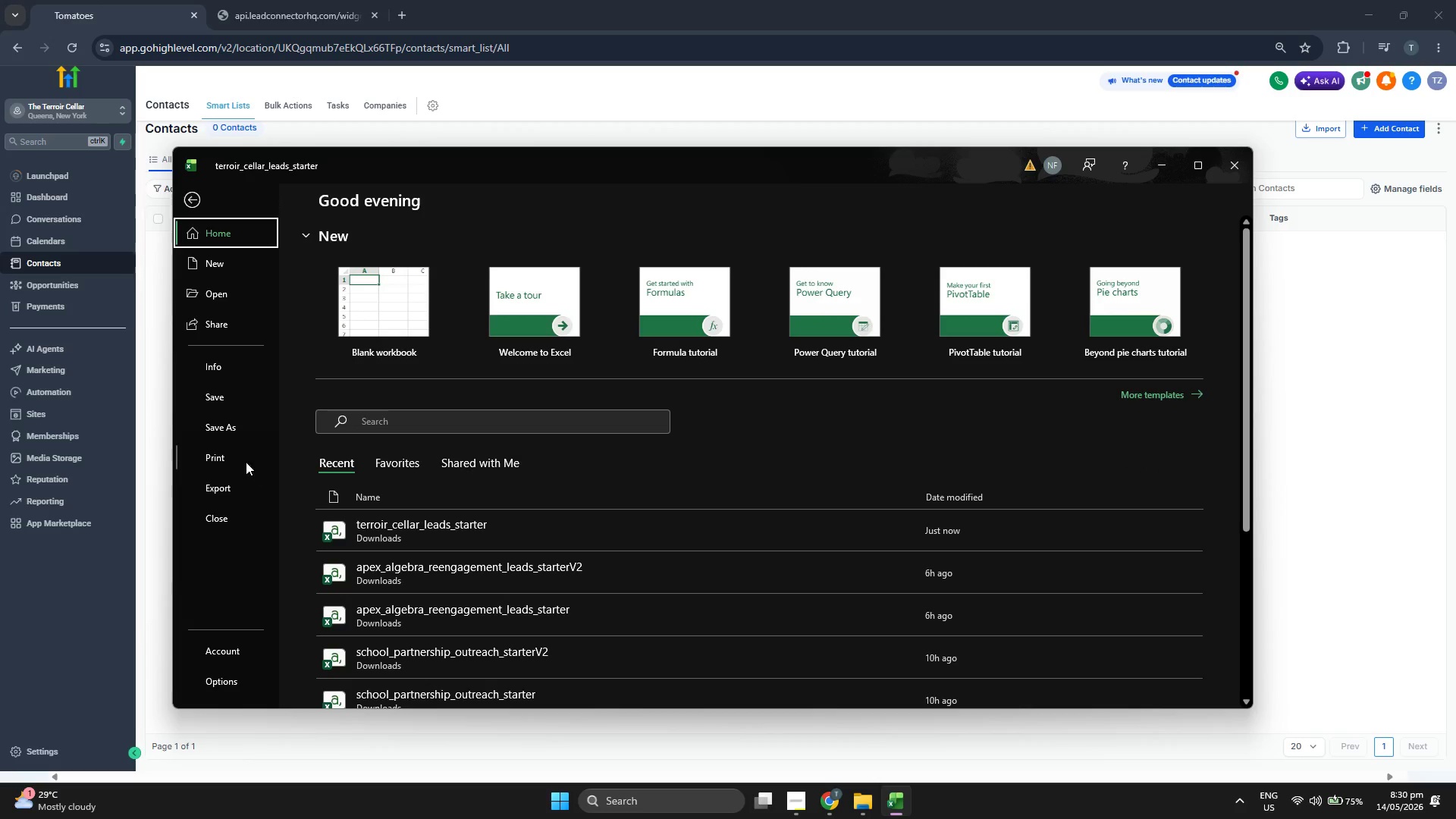 
left_click([224, 435])
 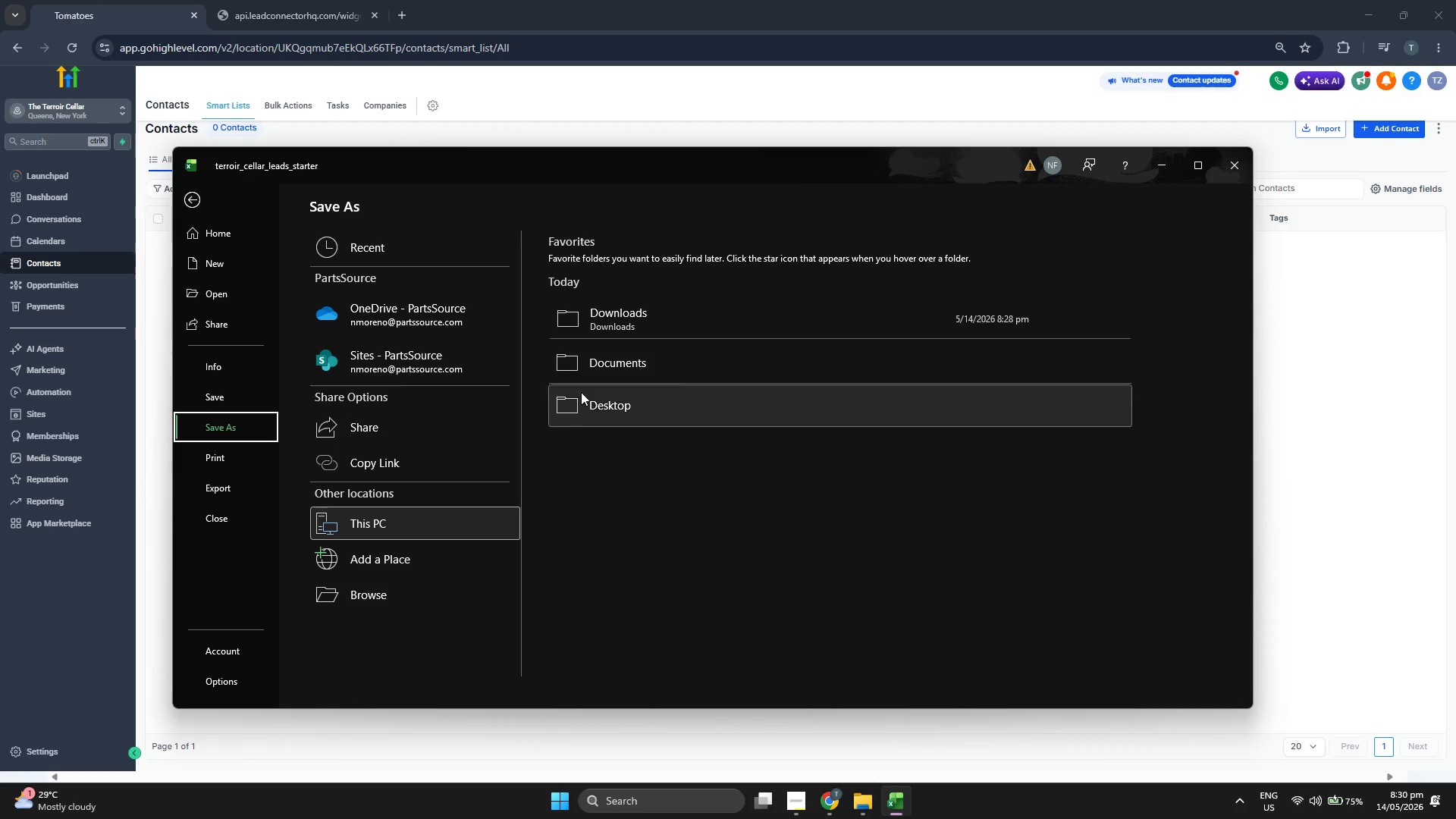 
left_click([613, 312])
 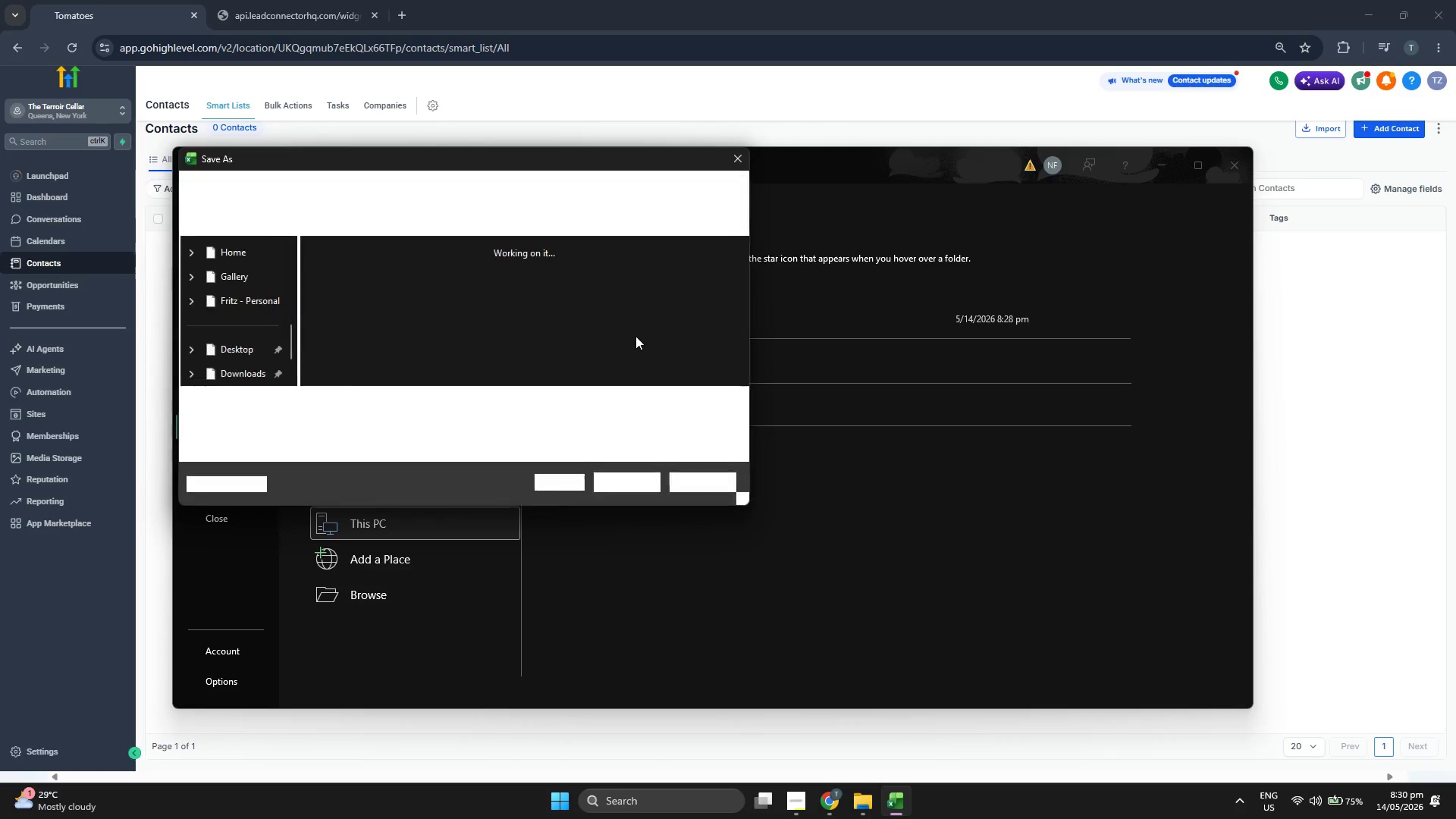 
left_click([472, 405])
 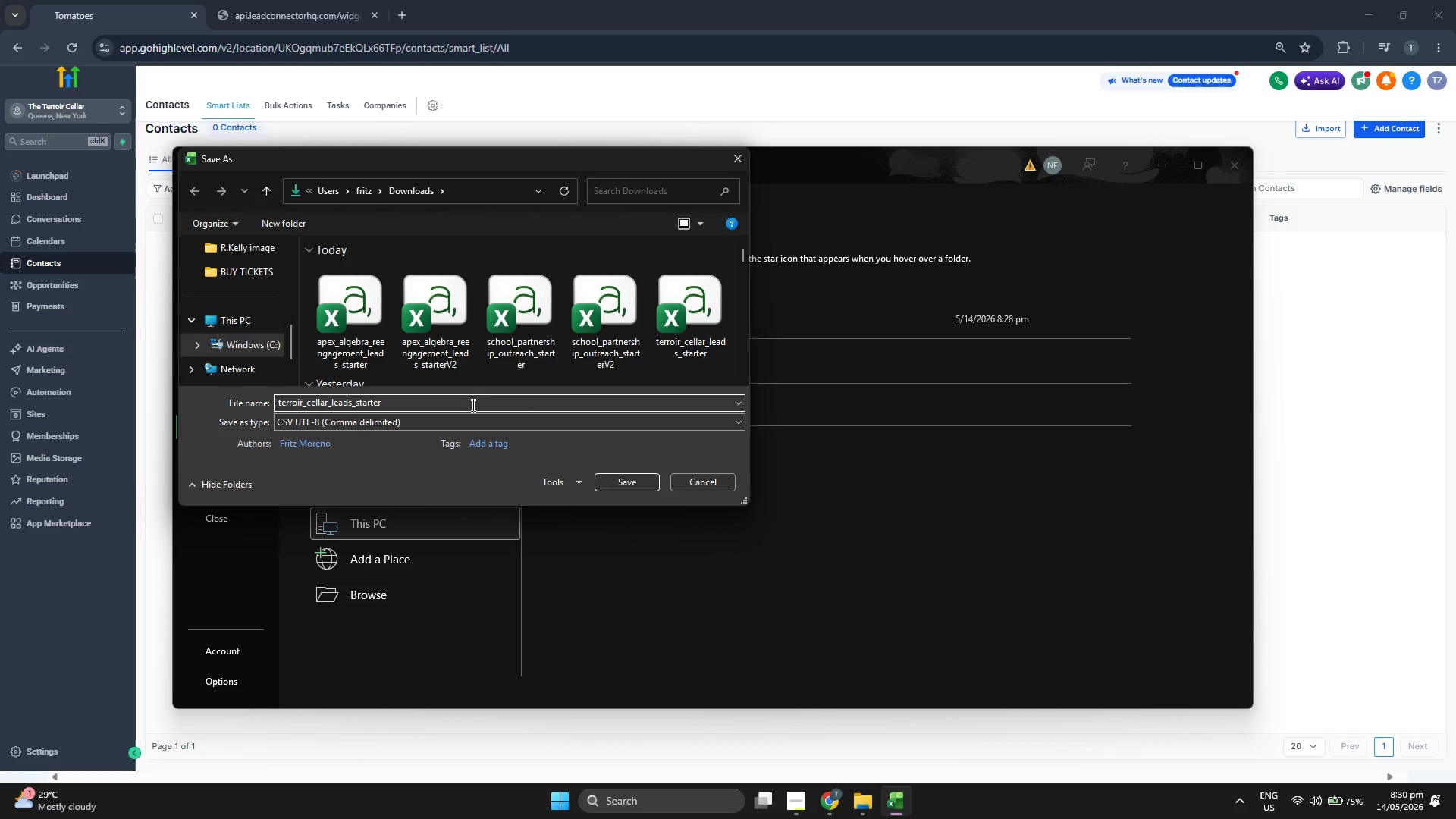 
type(v)
key(Backspace)
type(V2)
 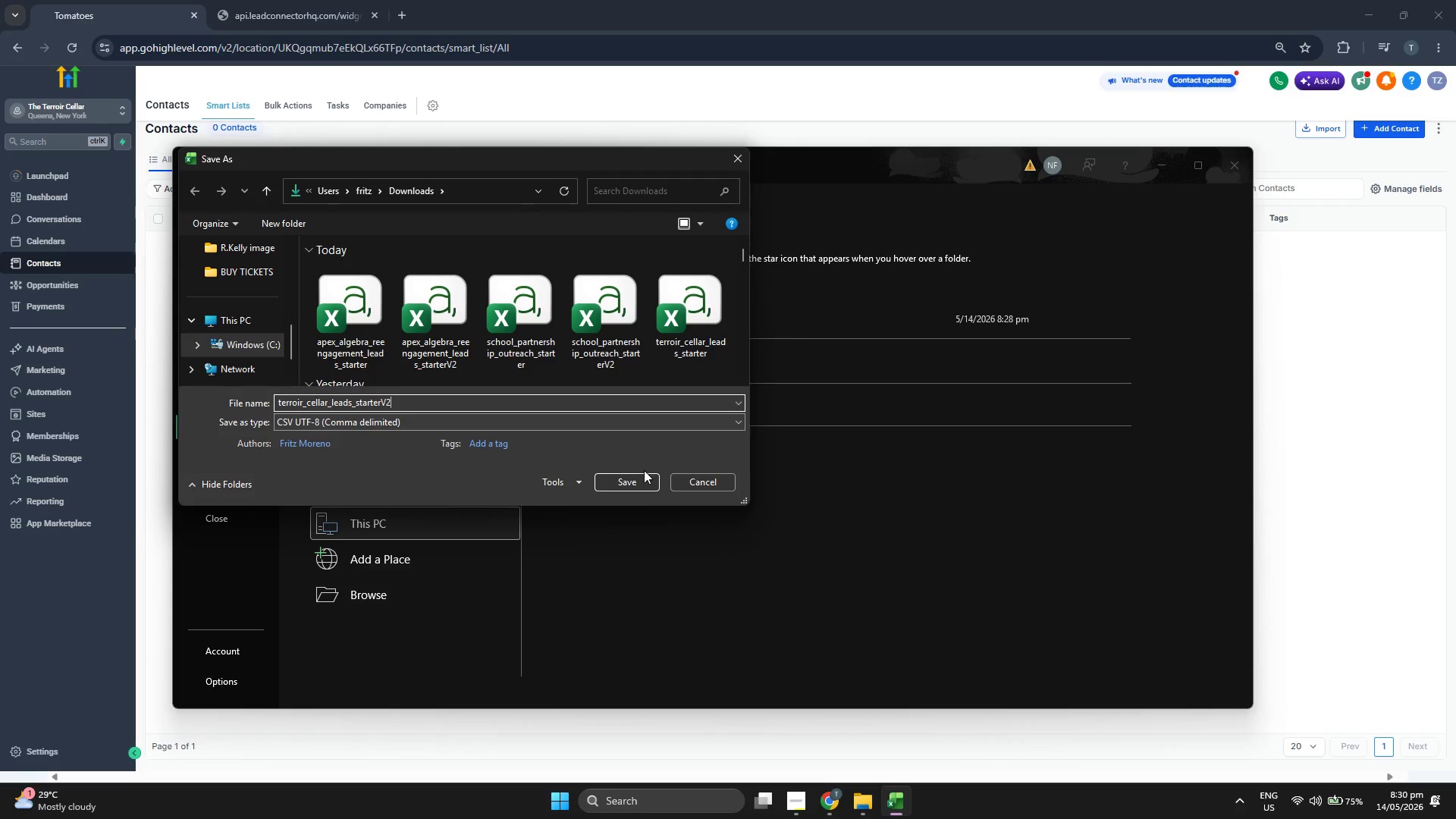 
left_click([638, 480])
 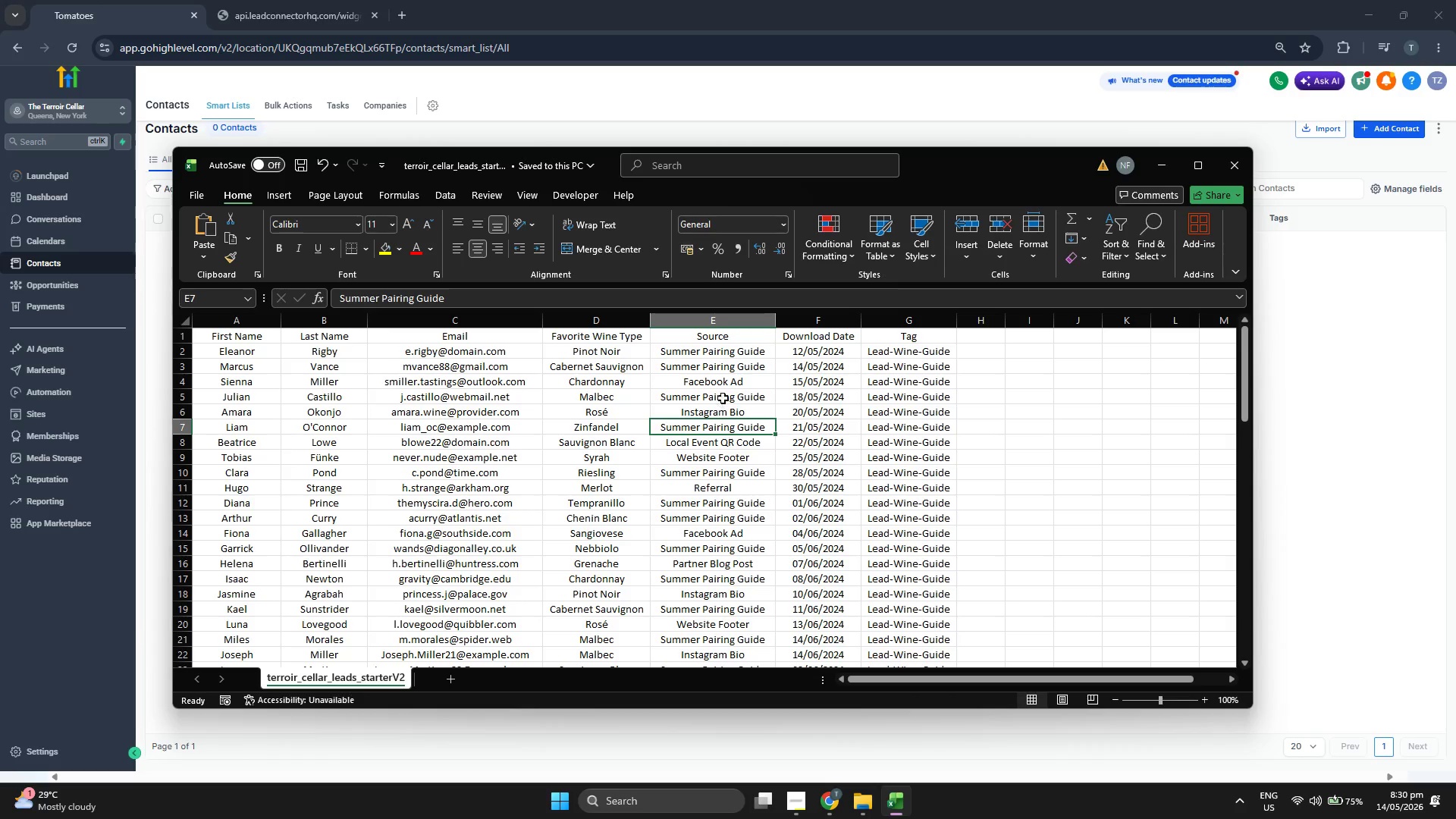 
wait(5.27)
 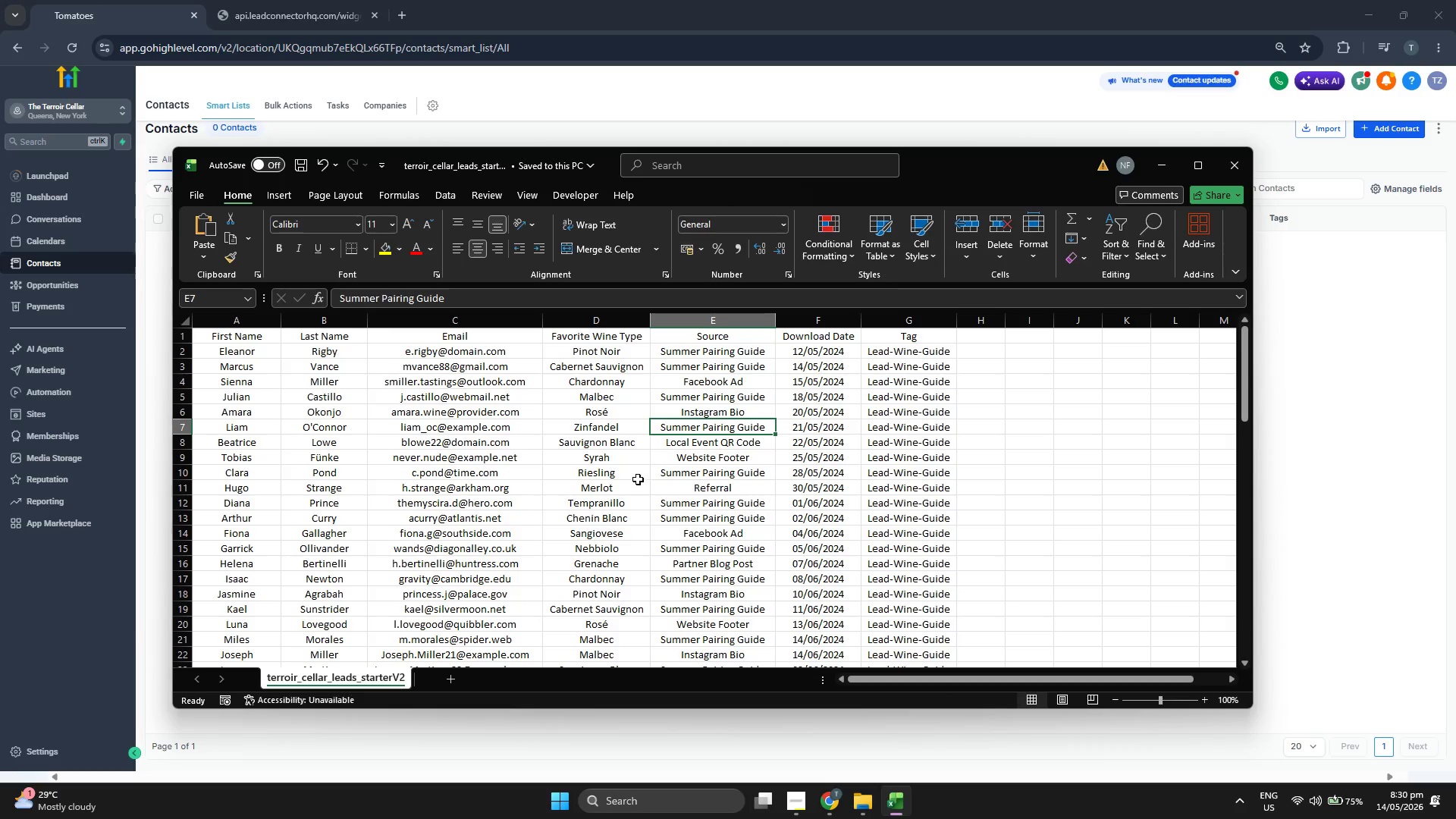 
left_click([1149, 171])
 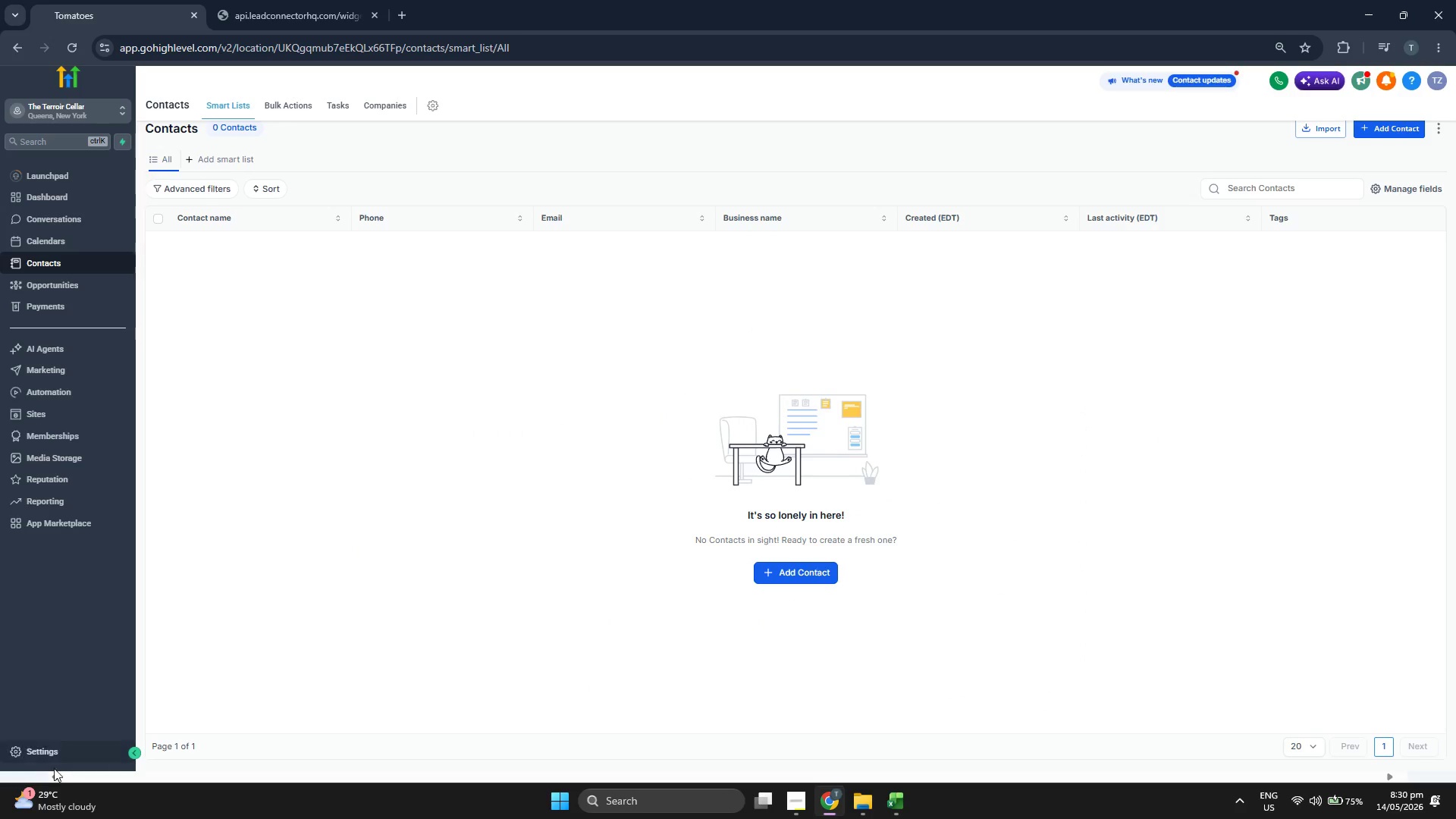 
left_click([61, 755])
 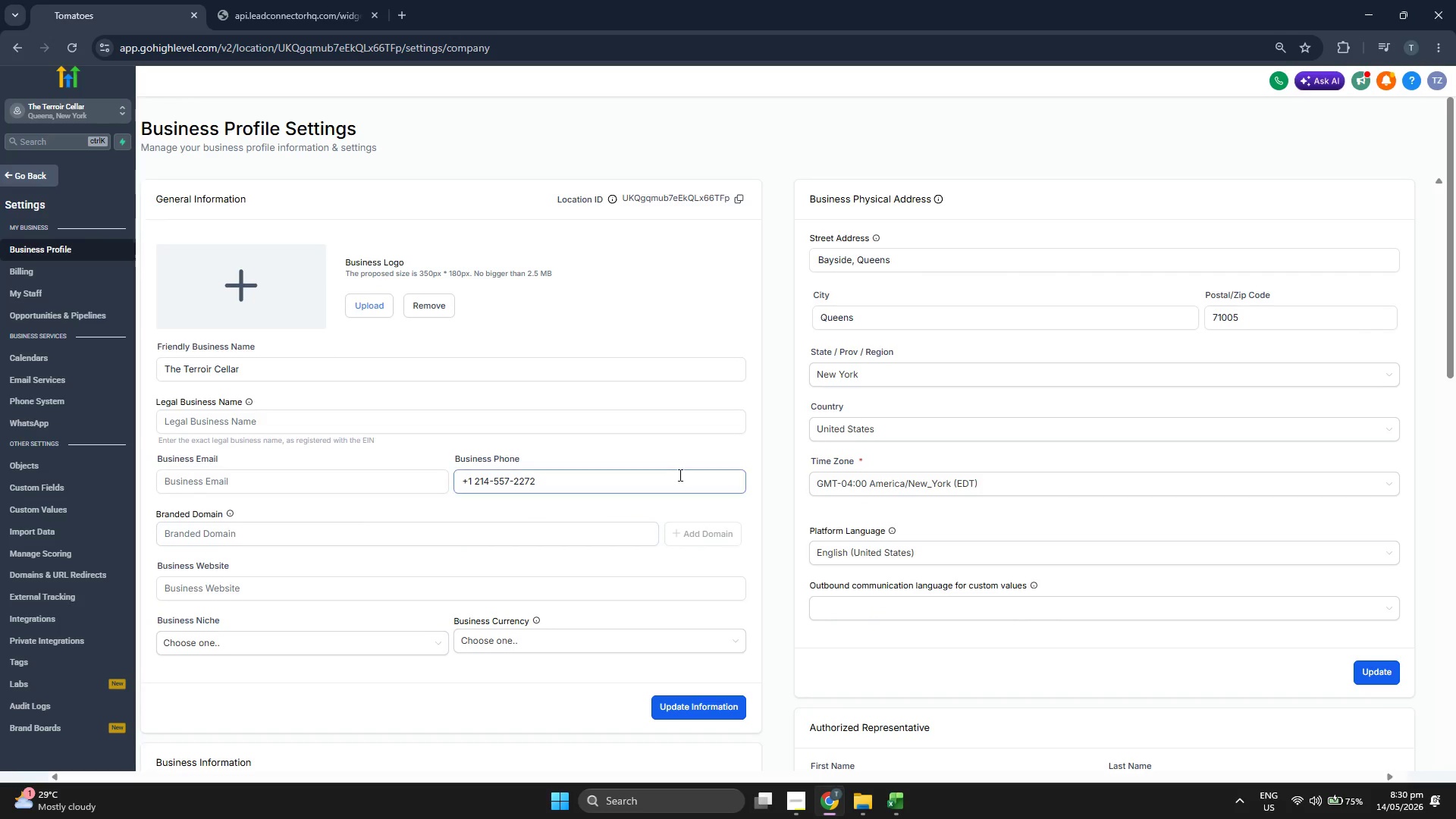 
wait(5.92)
 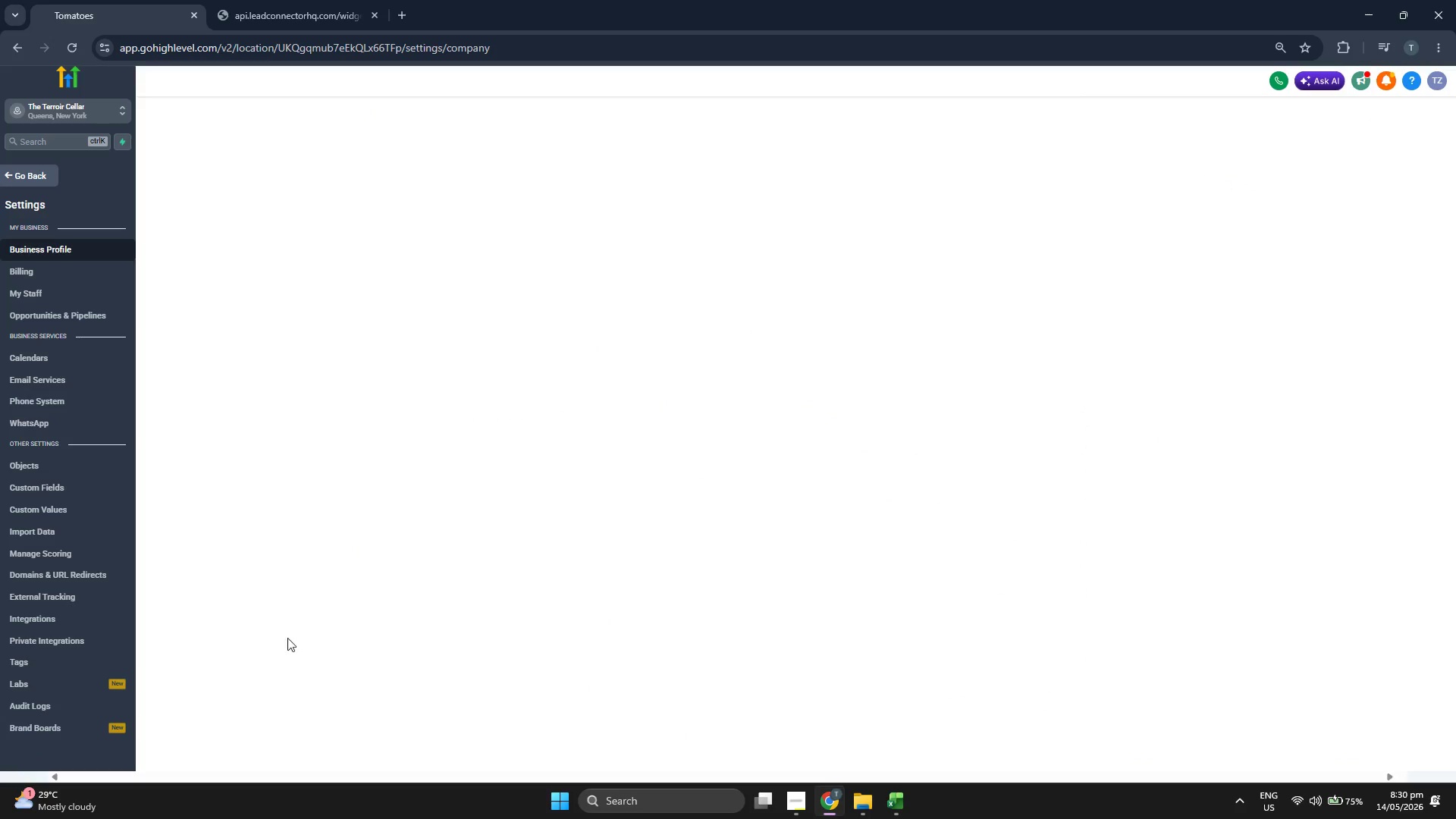 
left_click([92, 492])
 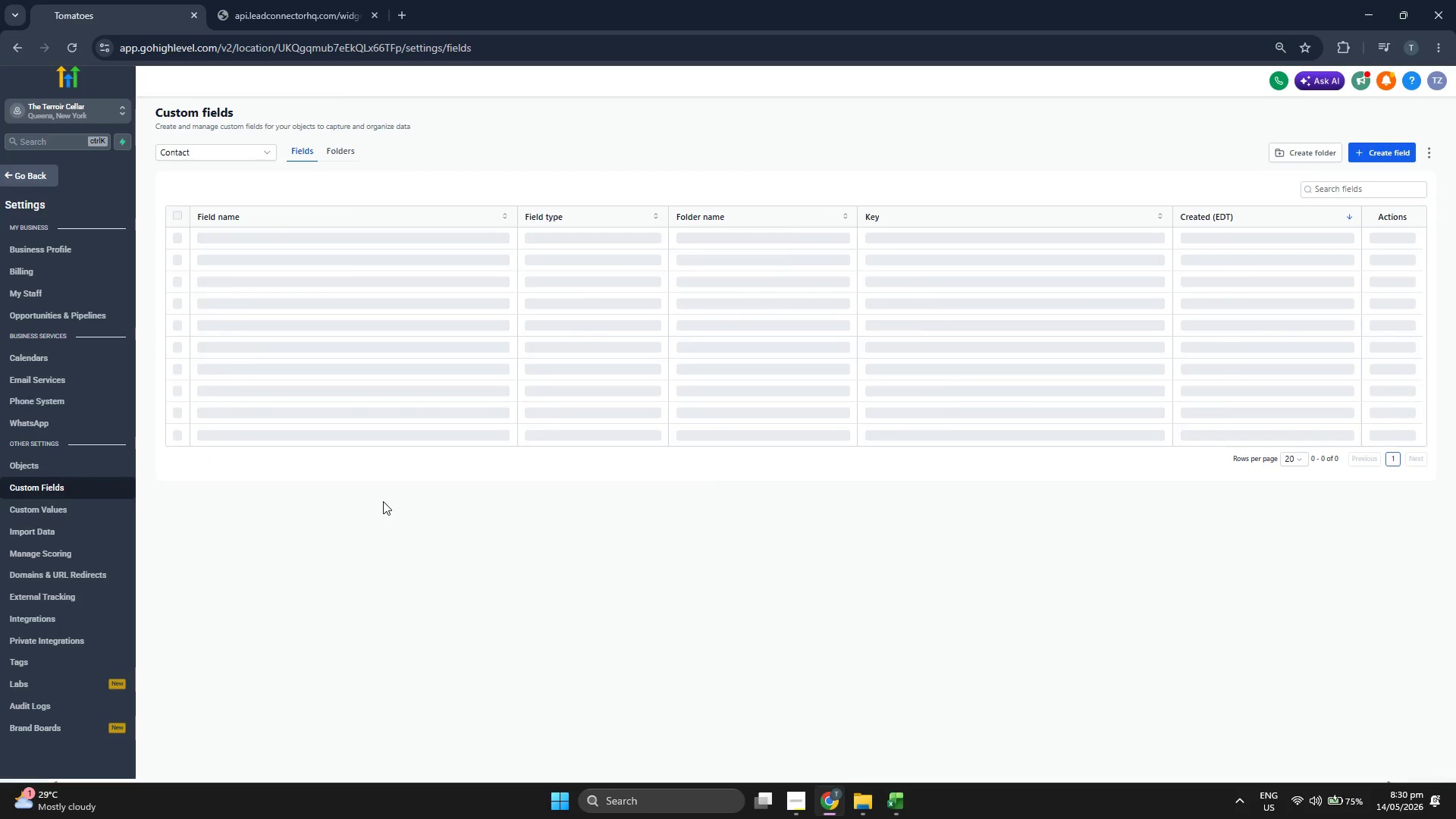 
wait(8.12)
 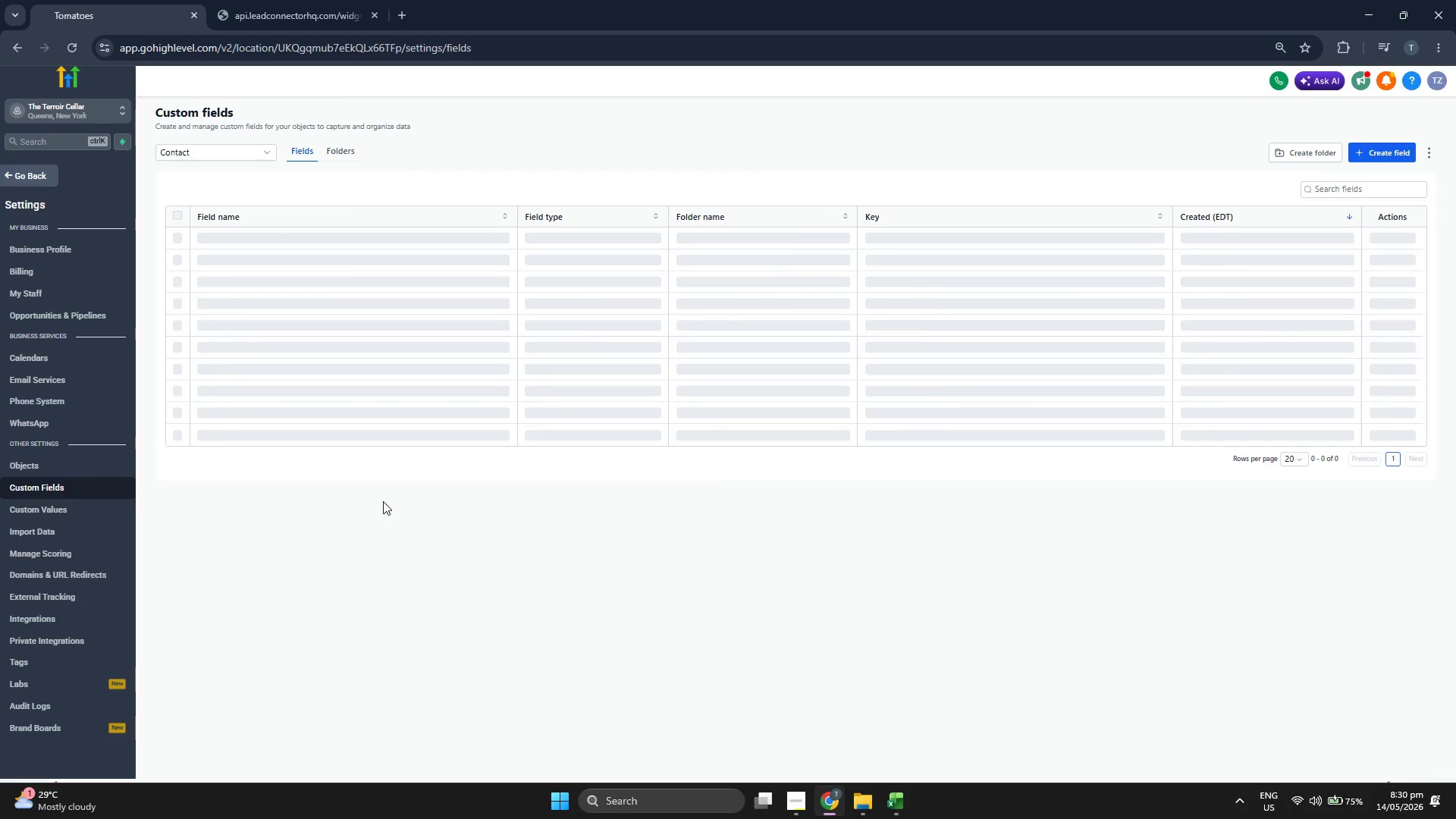 
left_click([342, 153])
 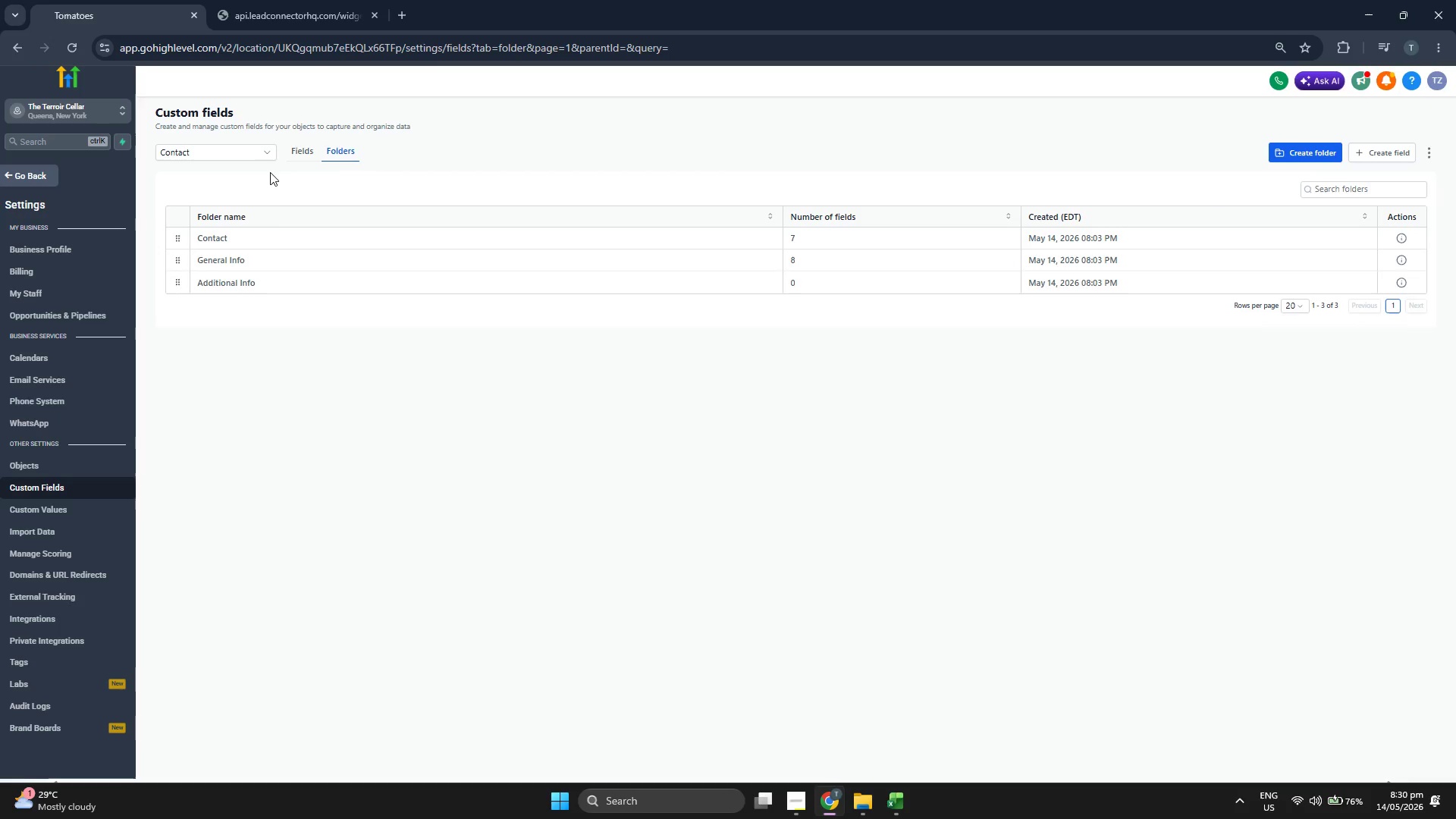 
left_click([217, 241])
 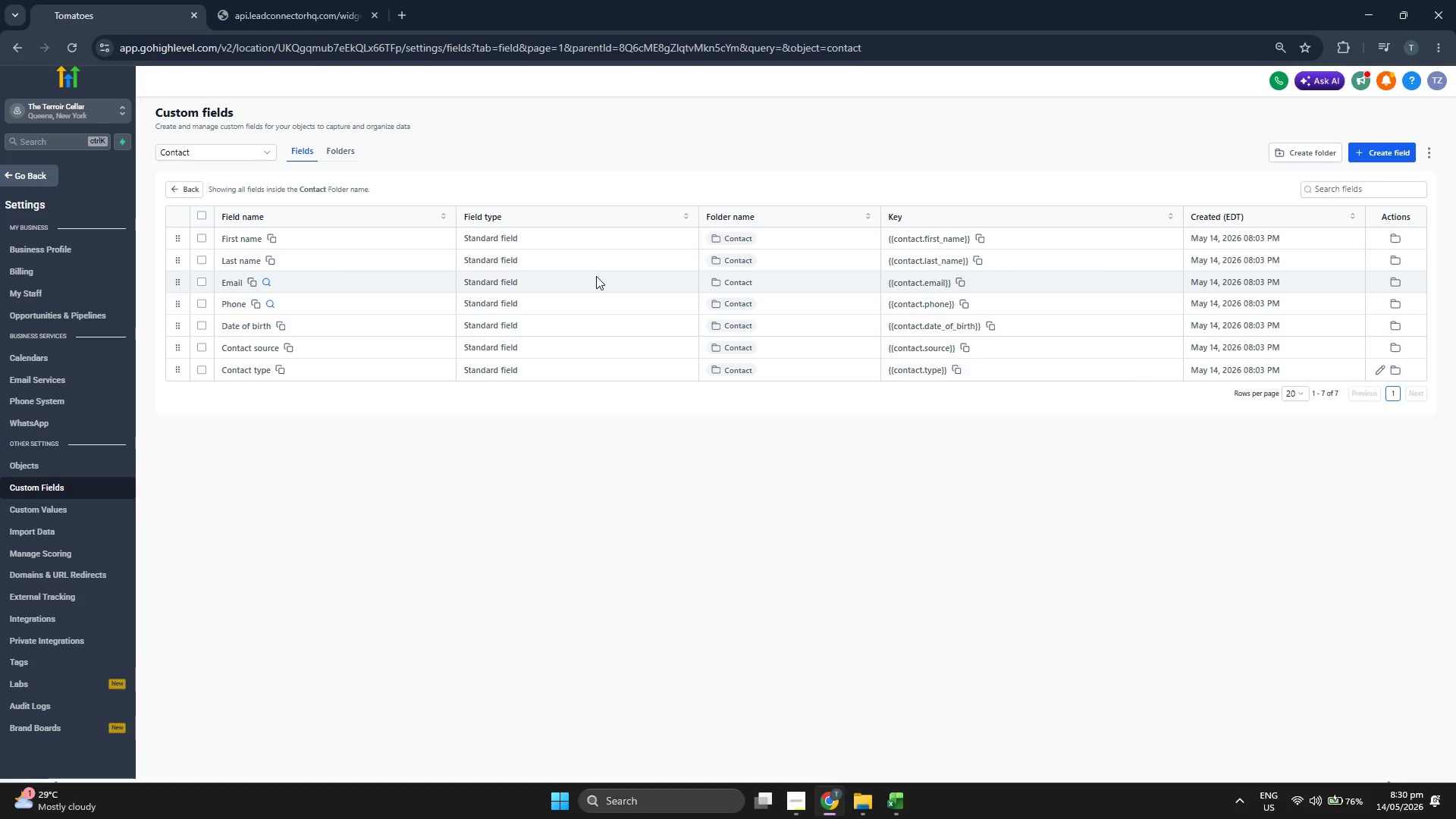 
wait(11.01)
 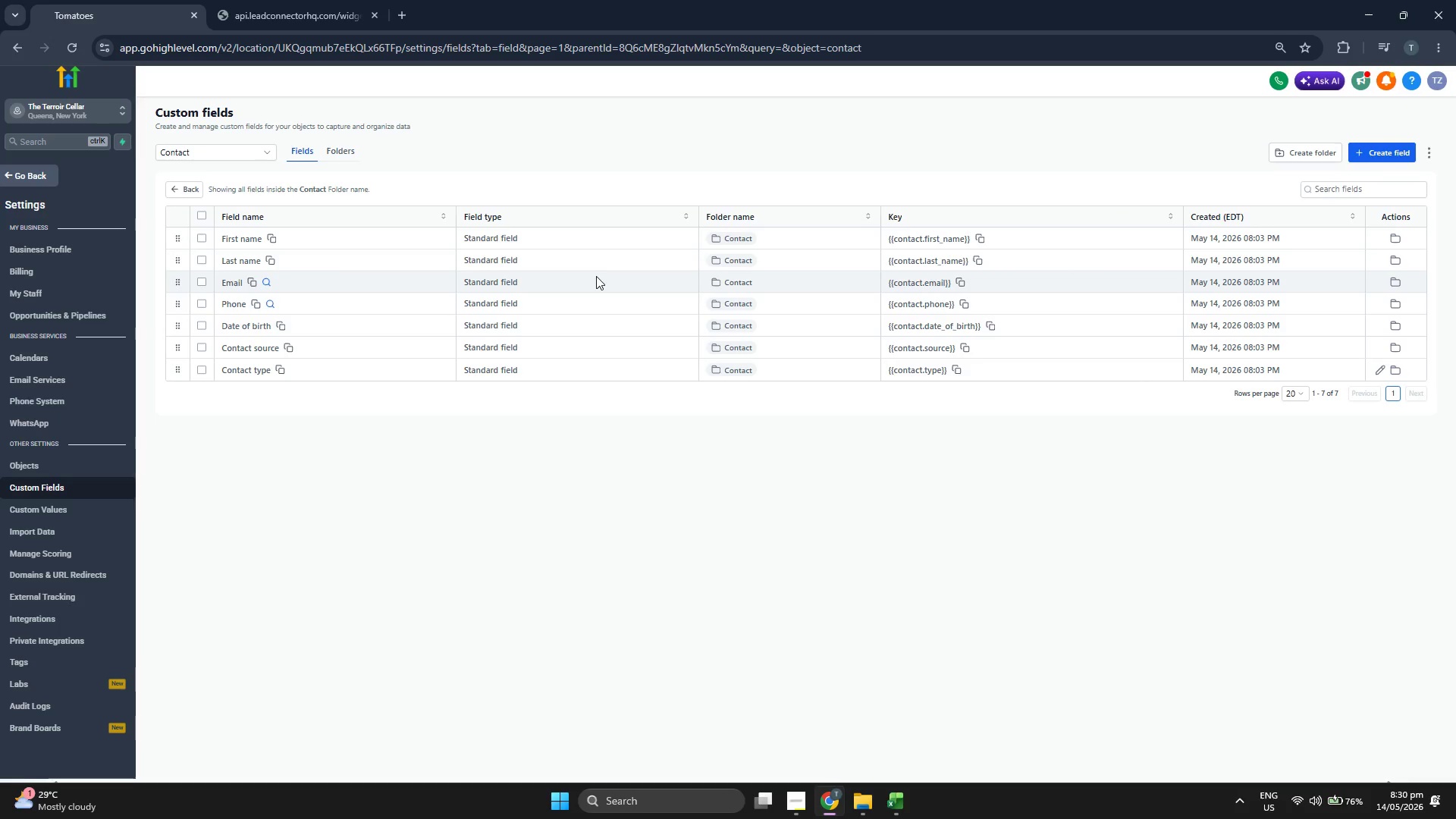 
left_click([1395, 143])
 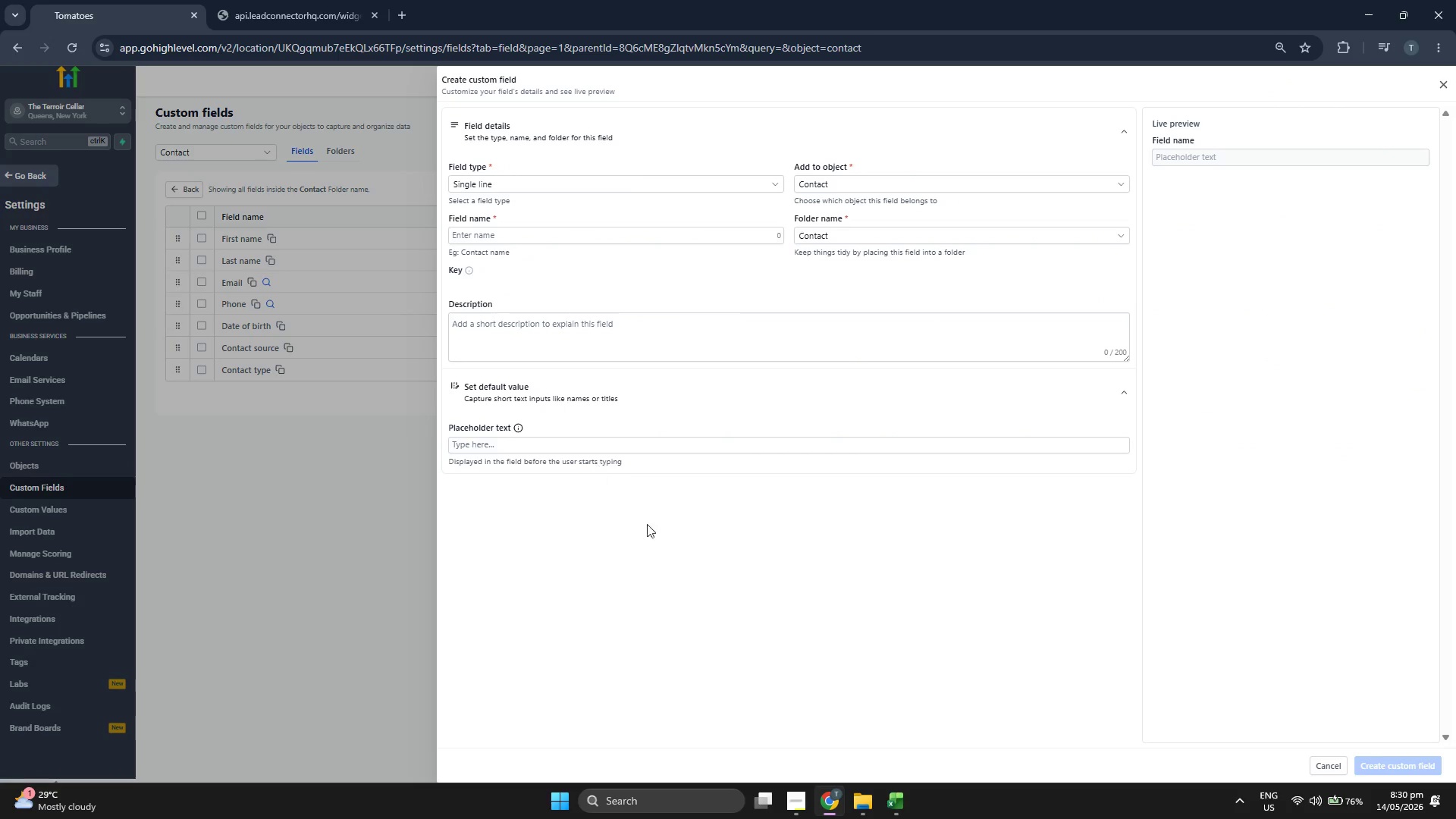 
left_click([892, 799])
 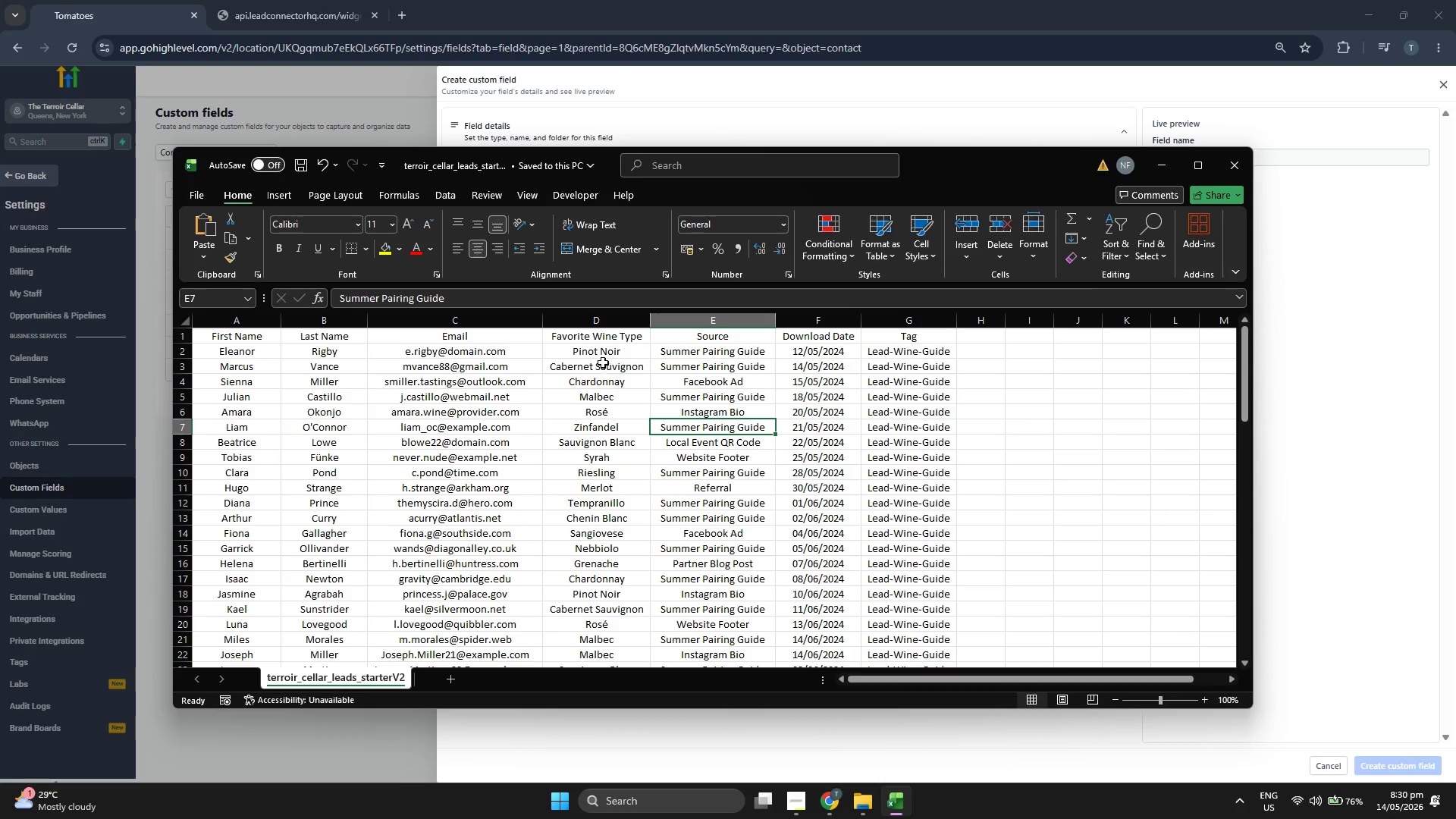 
left_click([601, 337])
 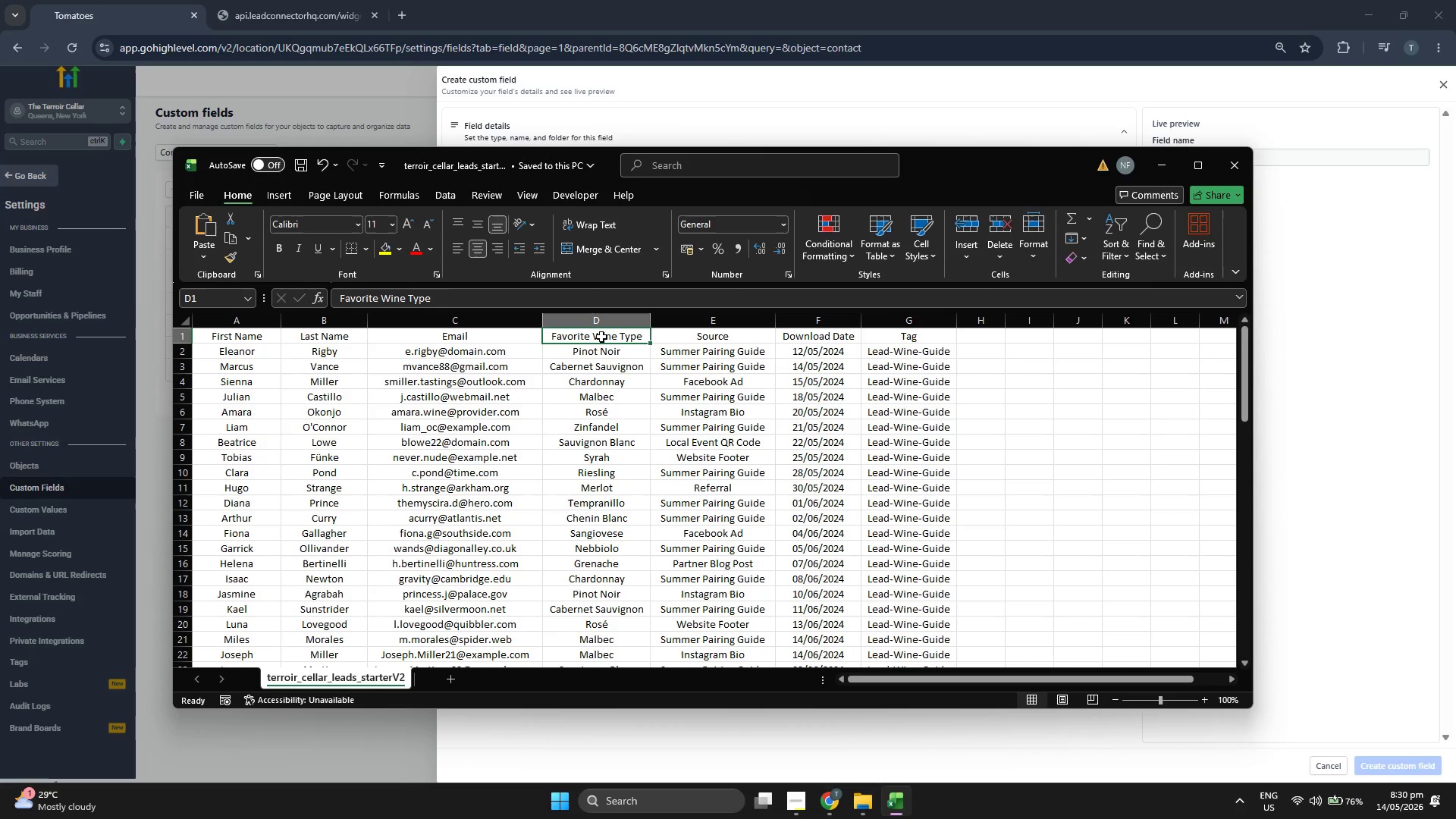 
key(Control+ControlLeft)
 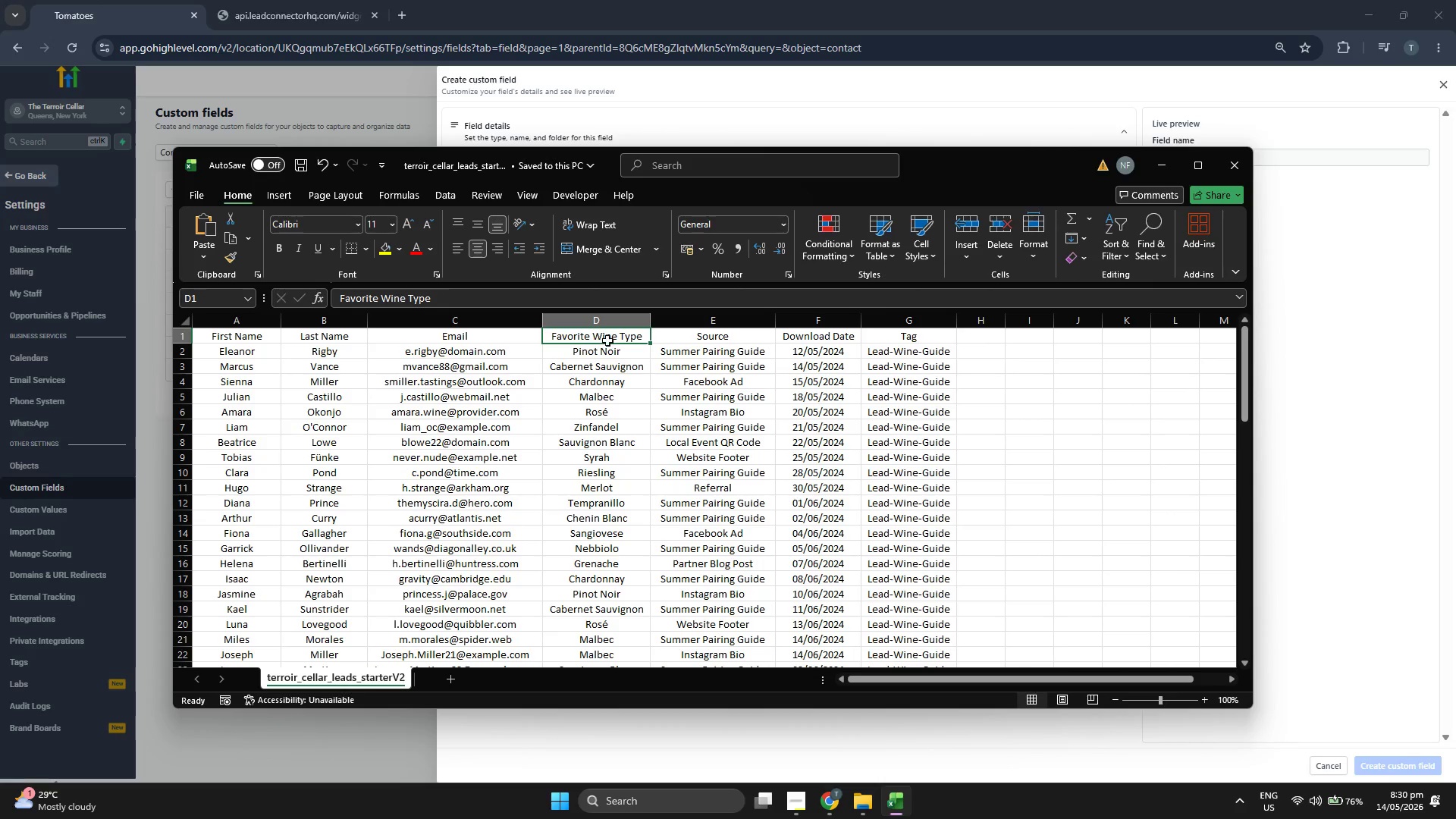 
key(Control+C)
 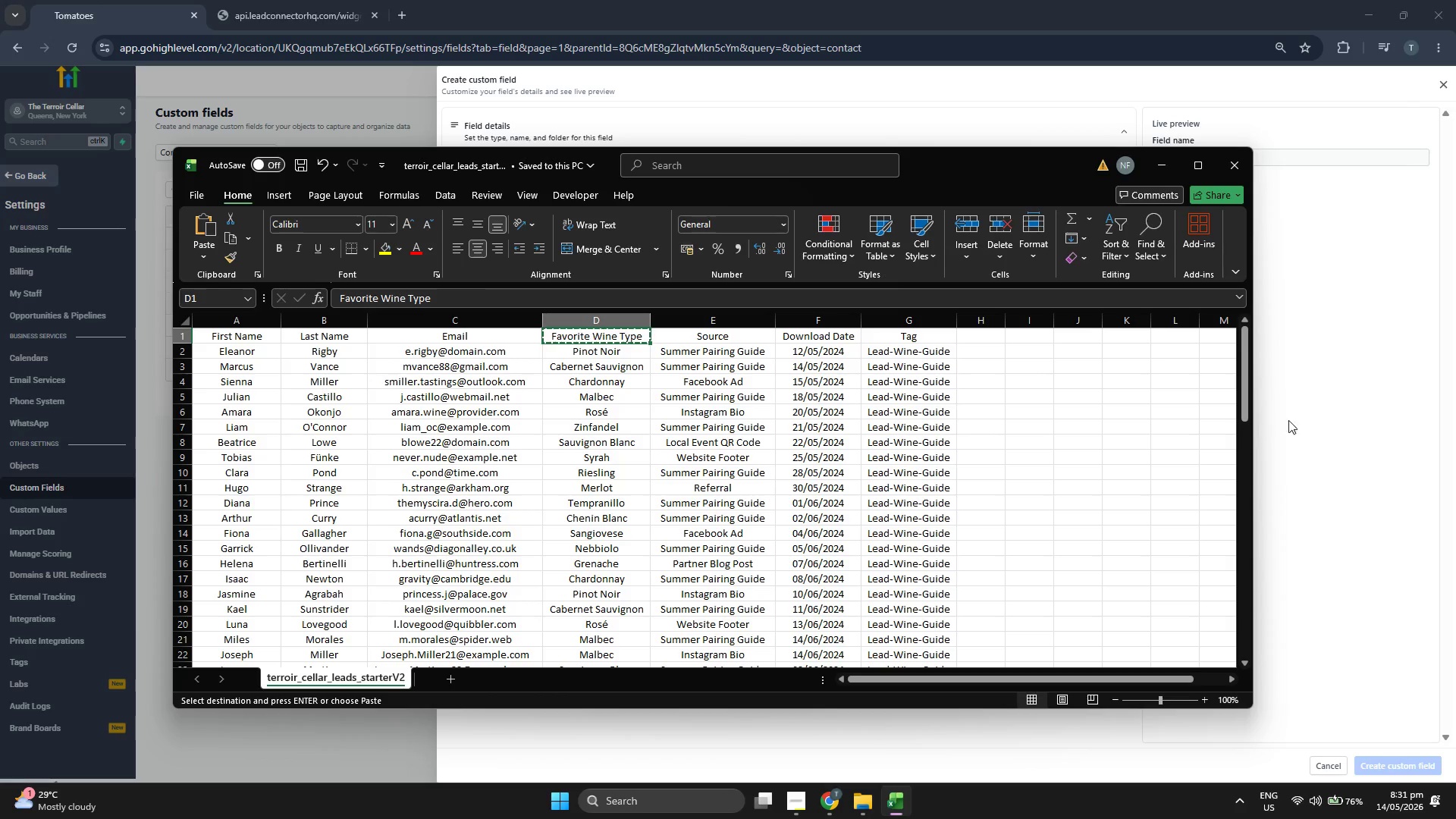 
key(Control+V)
 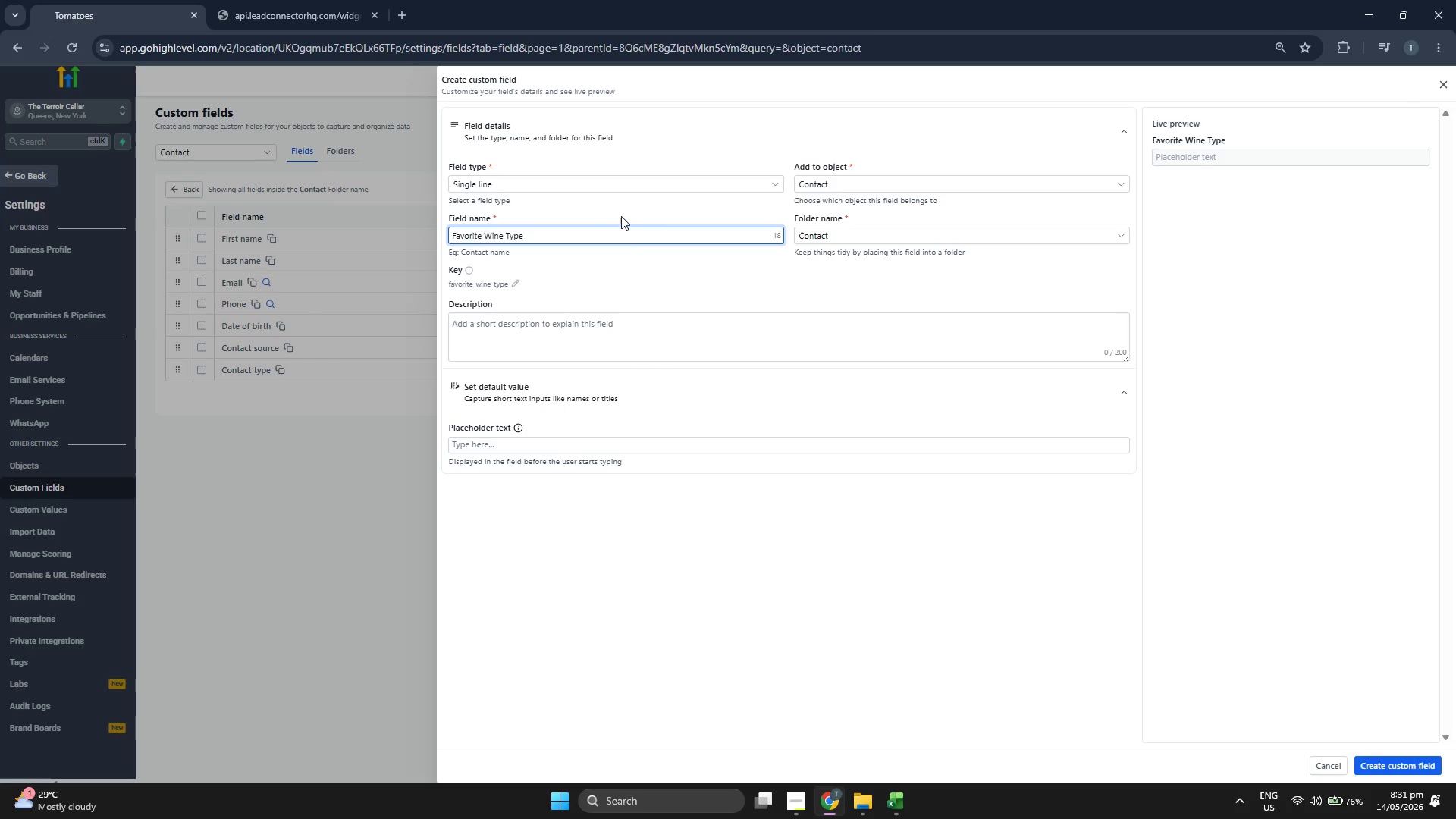 
left_click([588, 186])
 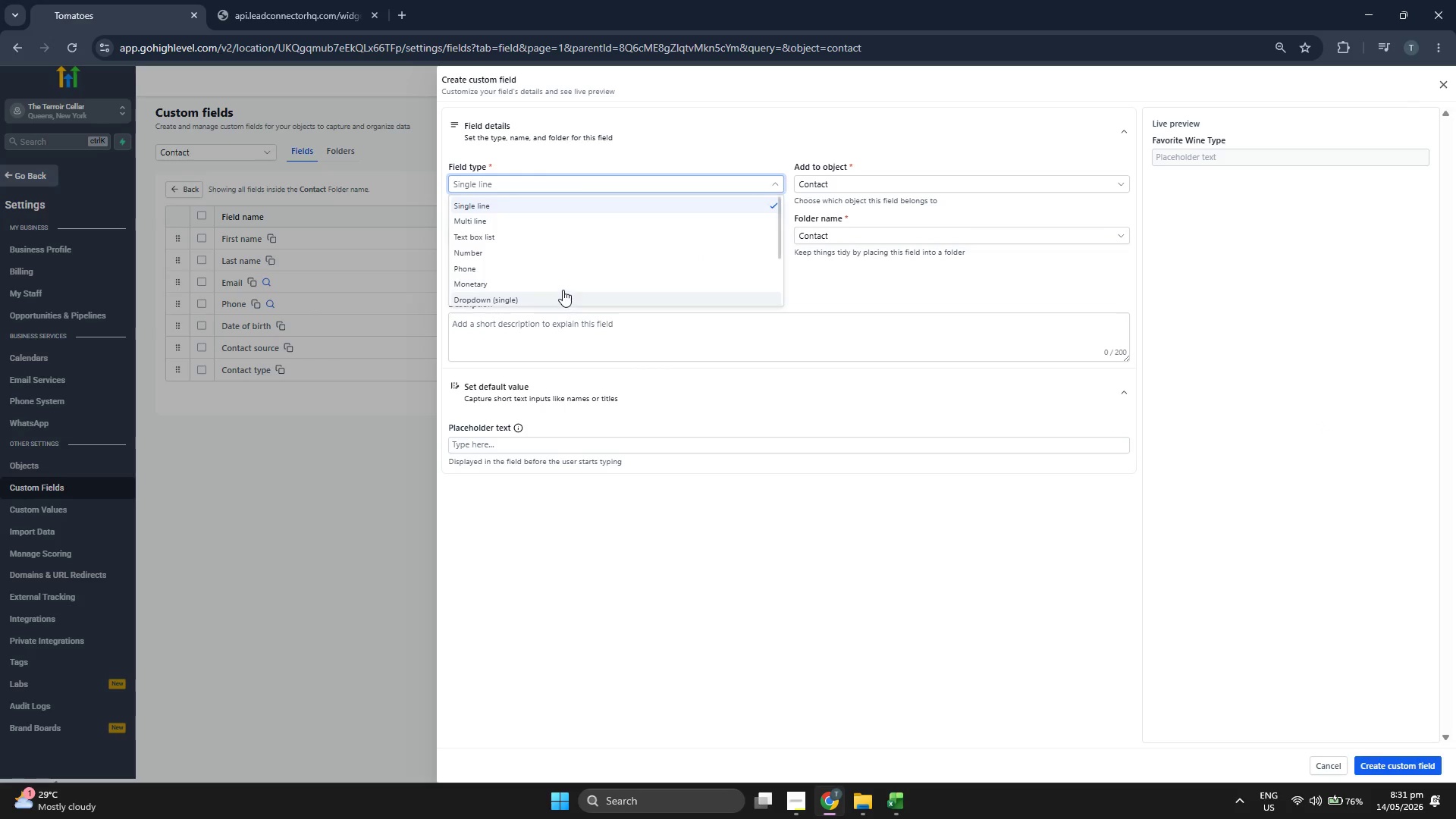 
left_click([563, 294])
 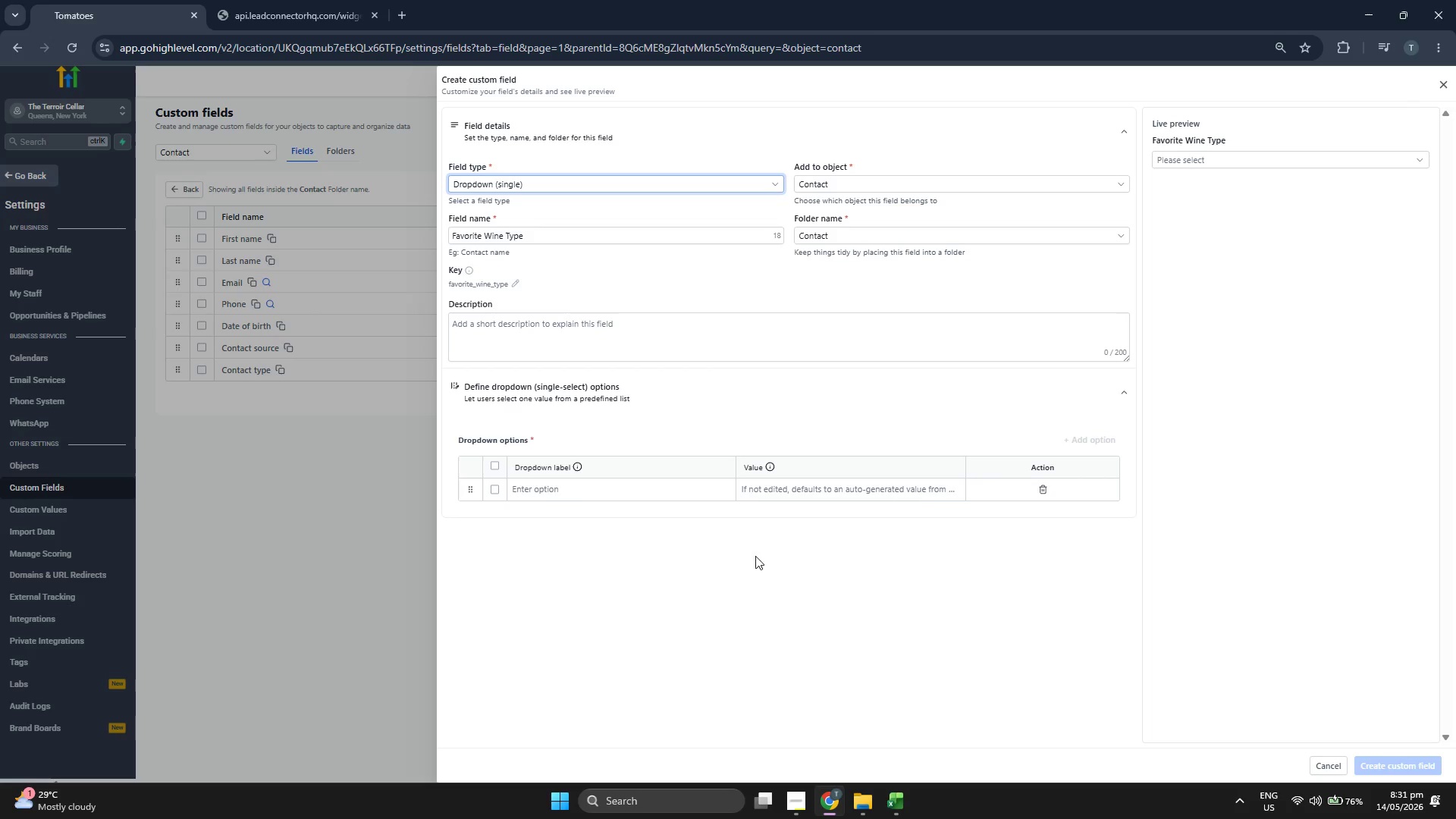 
wait(6.97)
 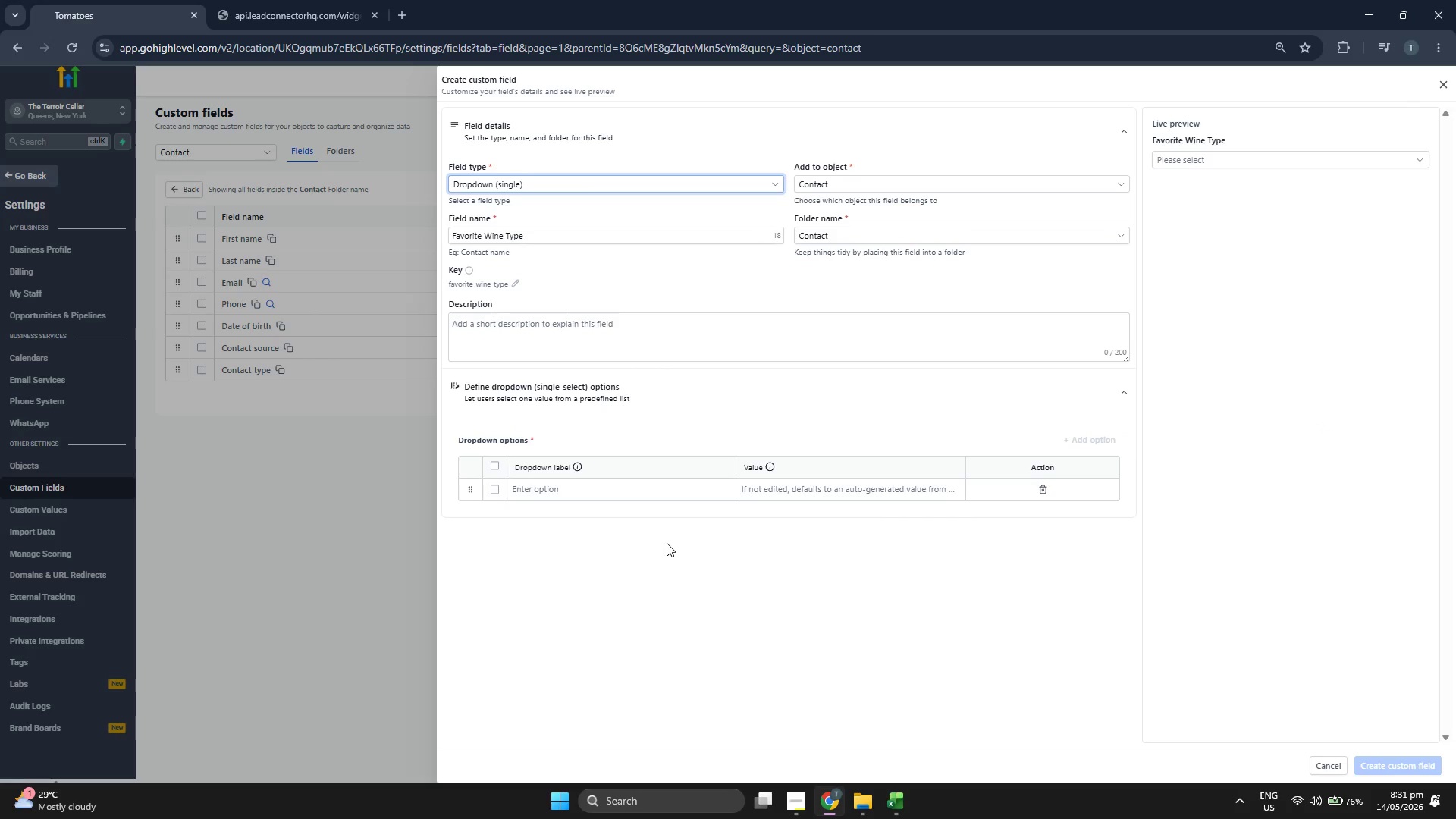 
left_click([890, 791])
 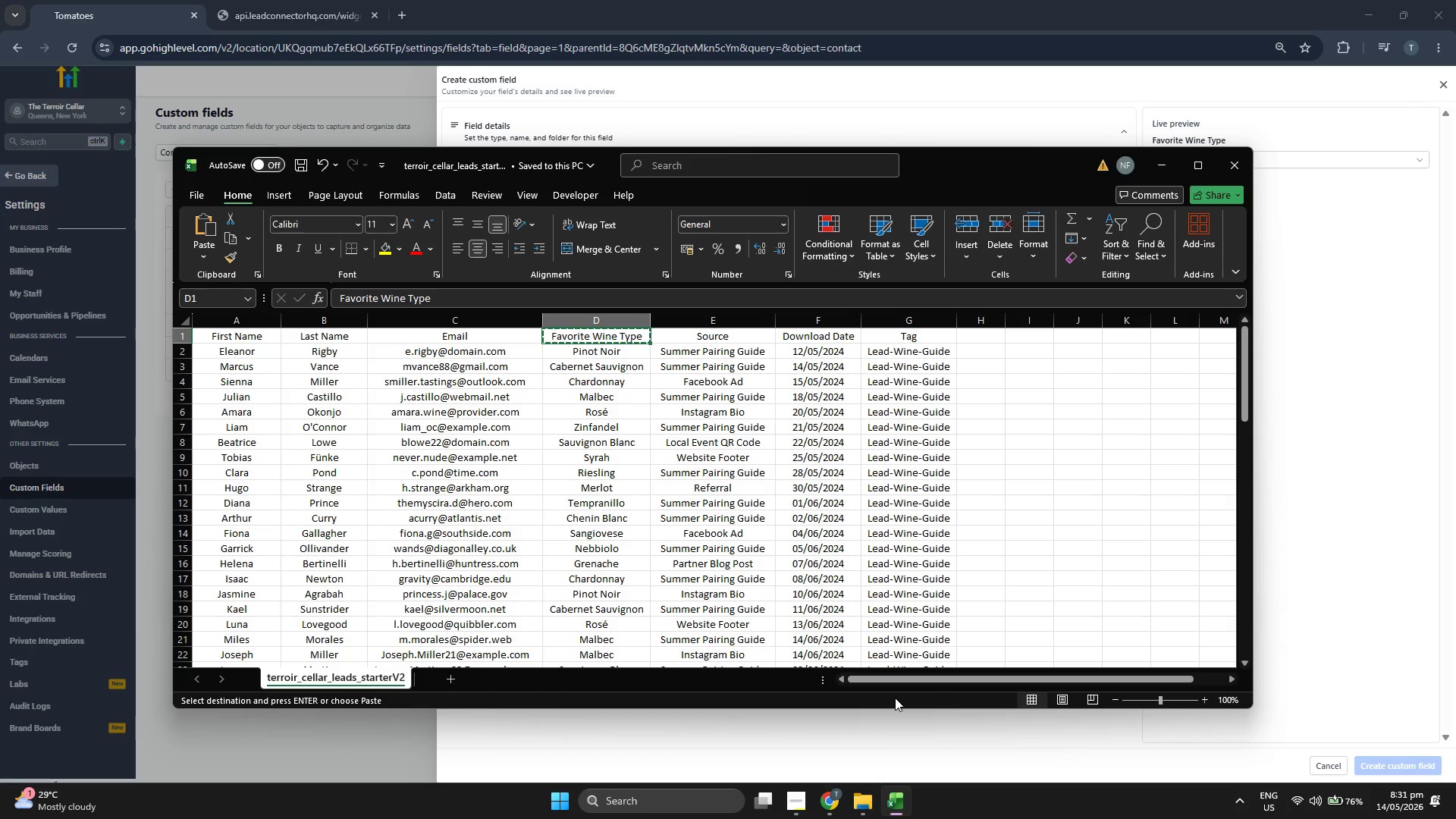 
key(ArrowDown)
 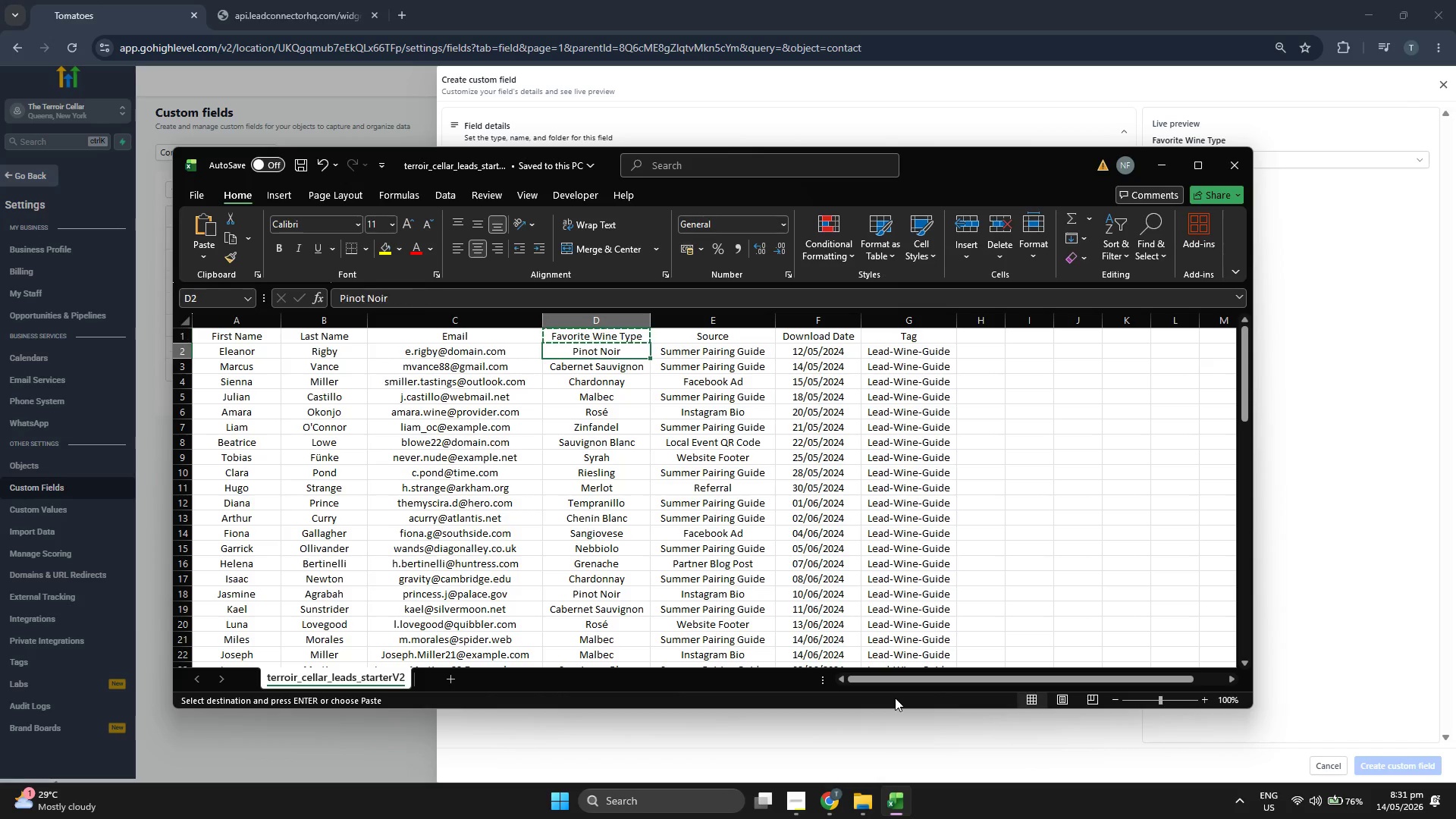 
key(Control+ControlLeft)
 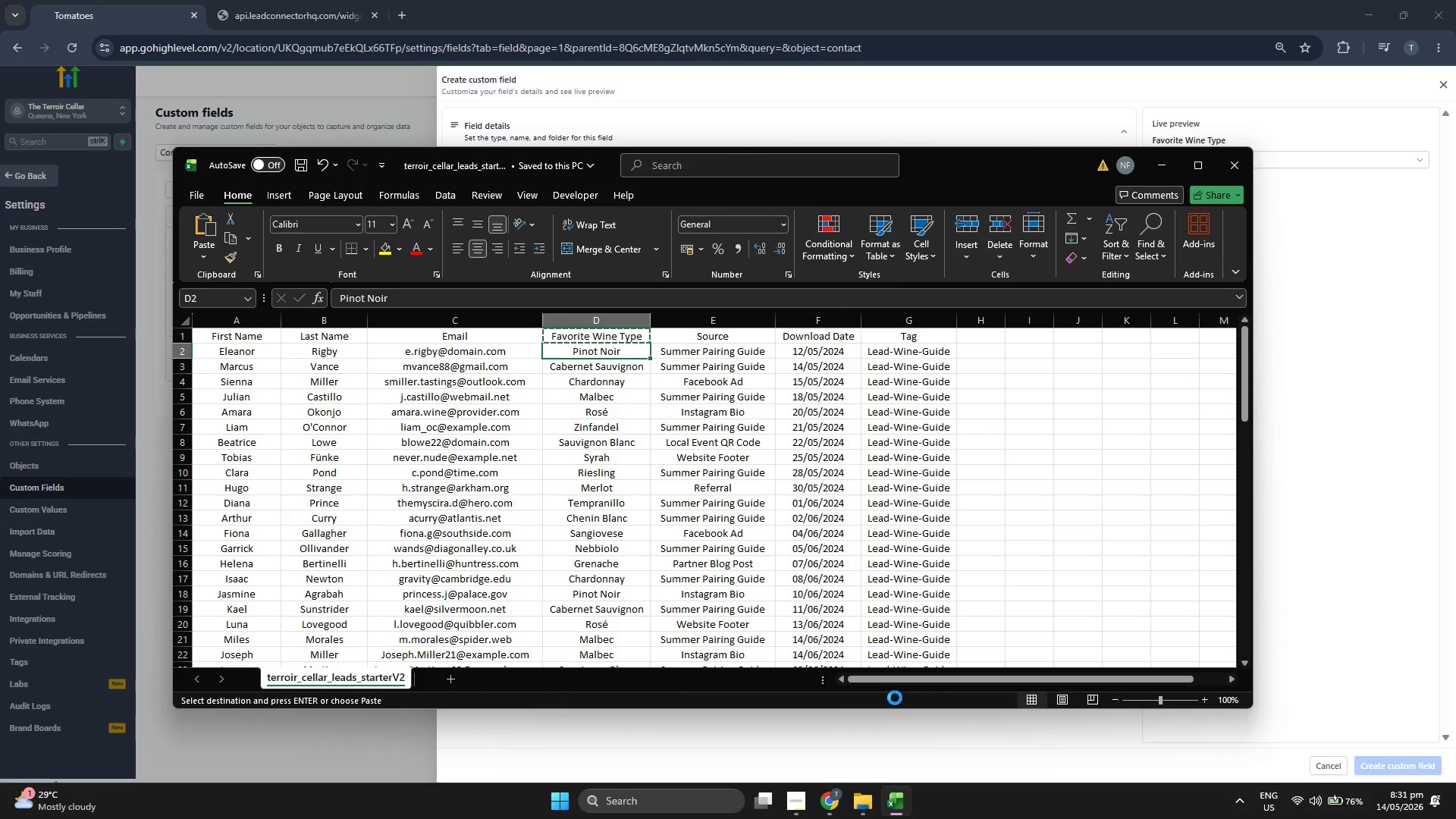 
key(Control+C)
 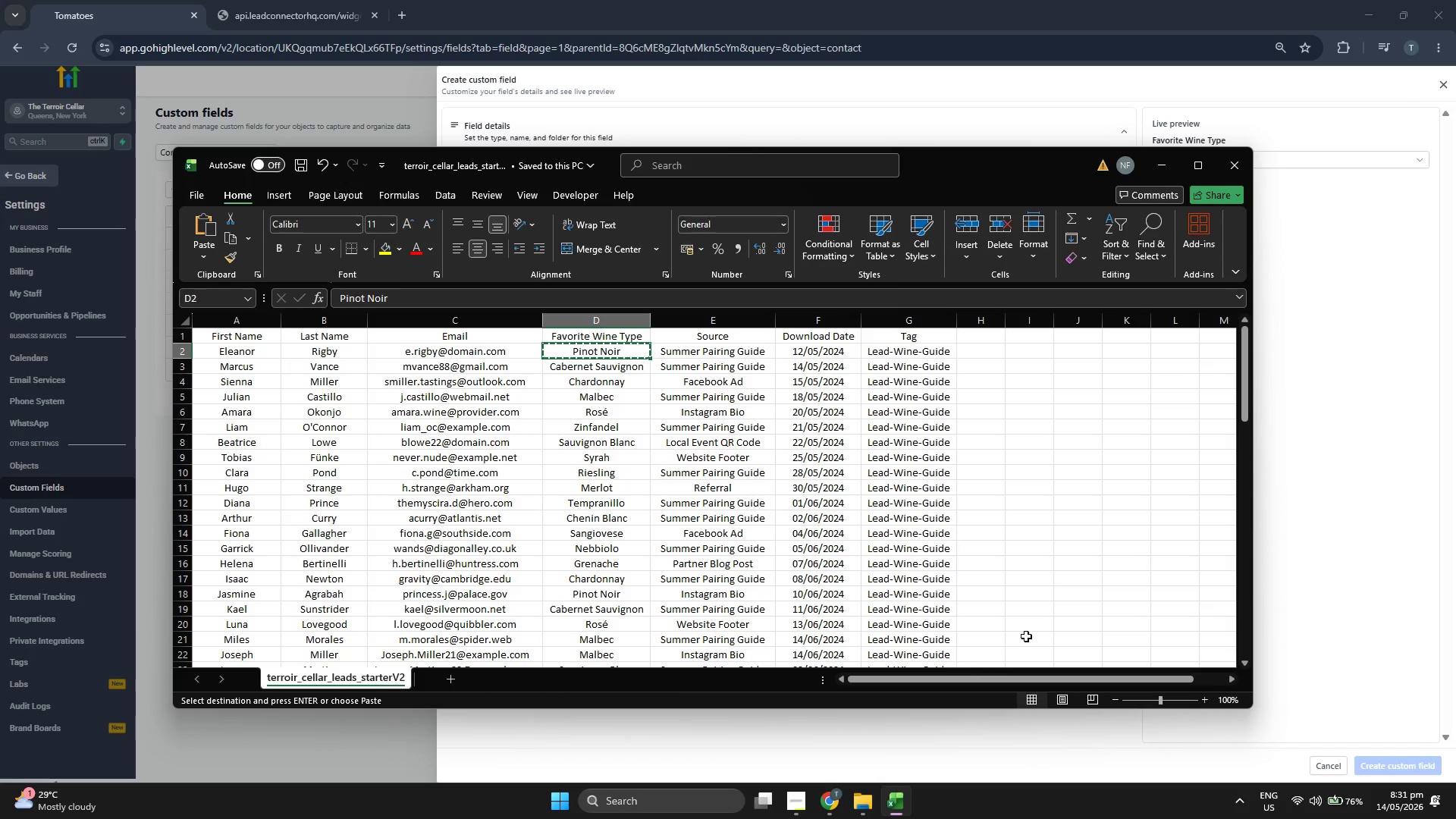 
left_click([1386, 502])
 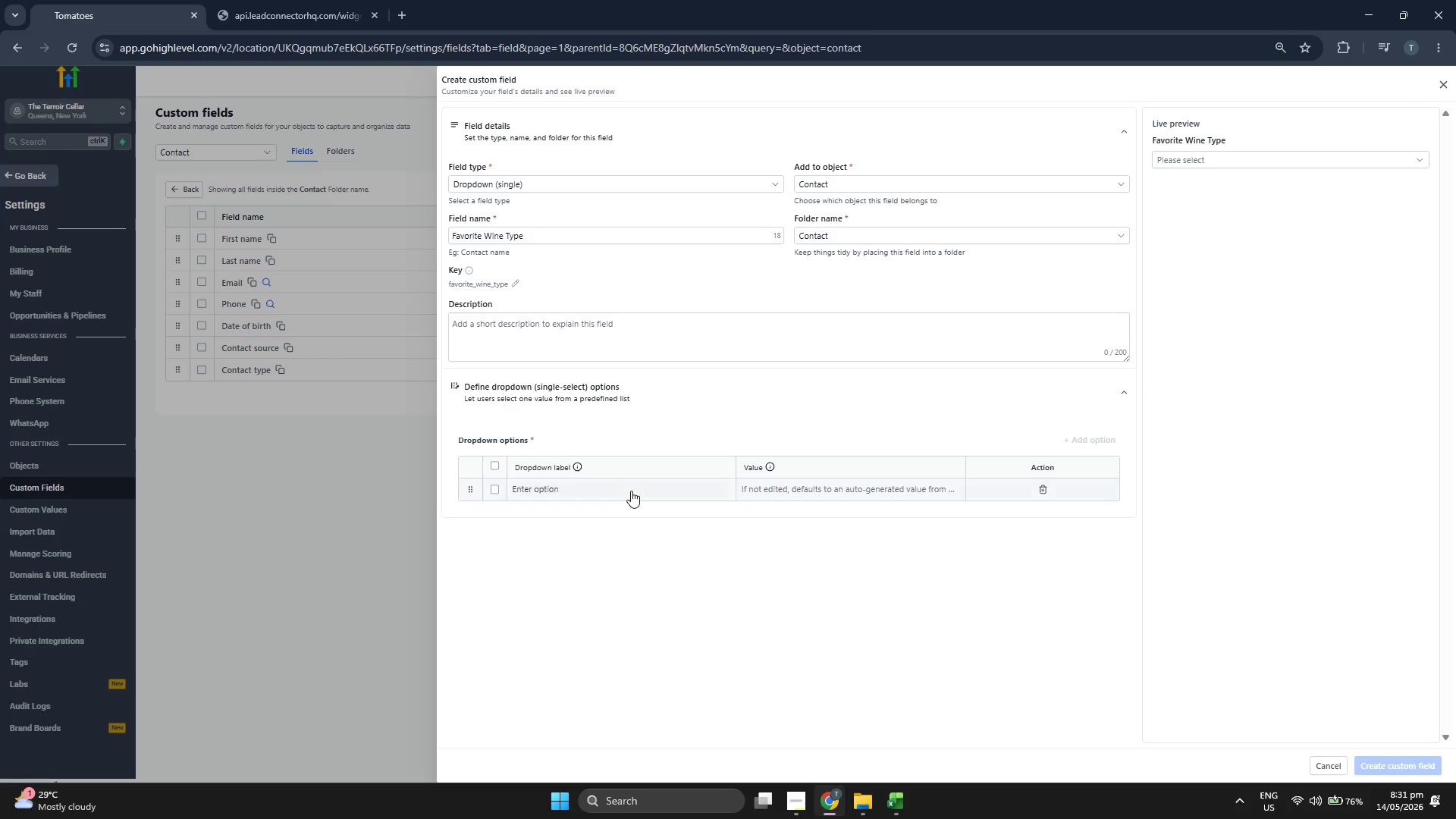 
key(Control+ControlLeft)
 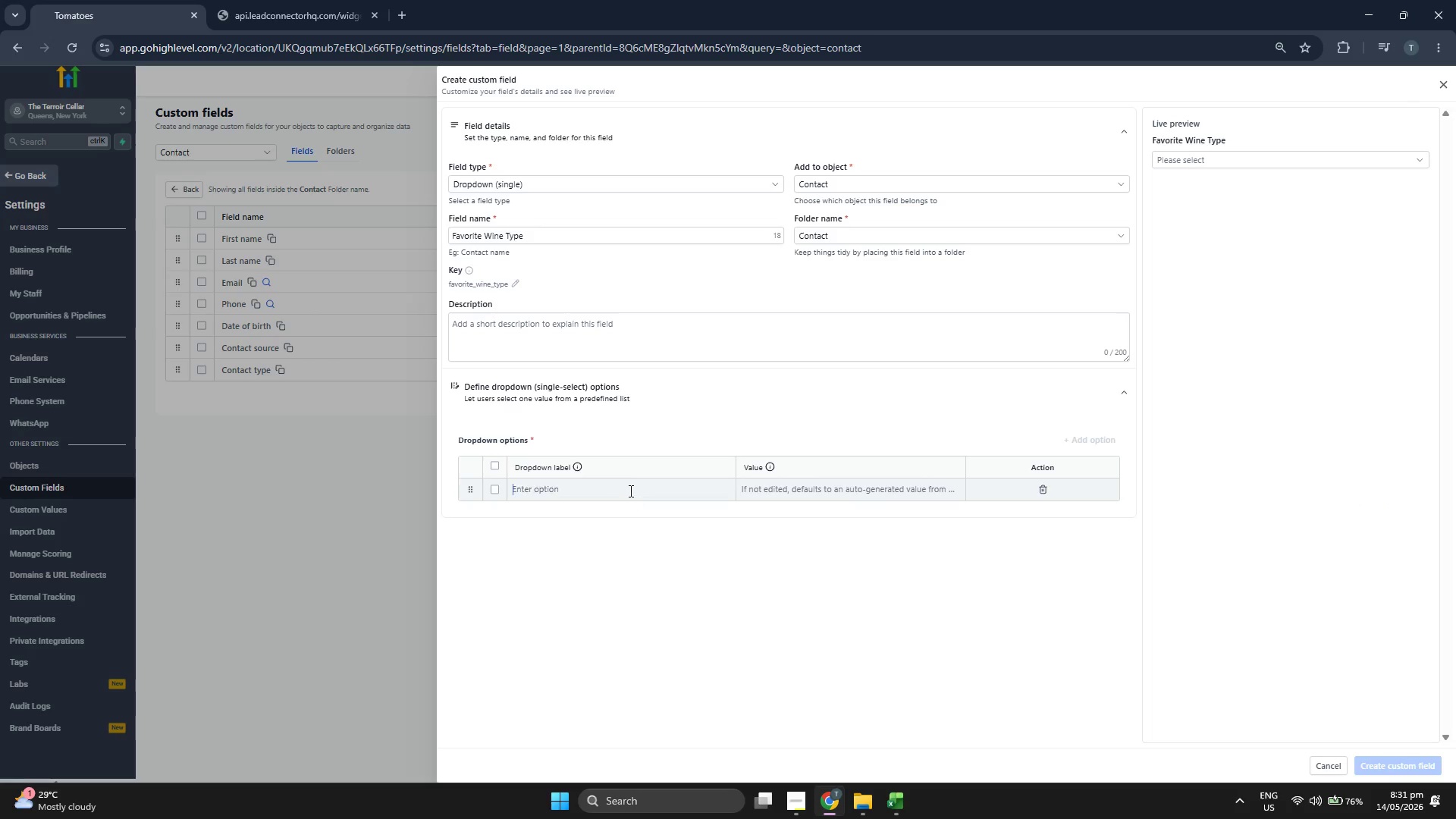 
key(Control+V)
 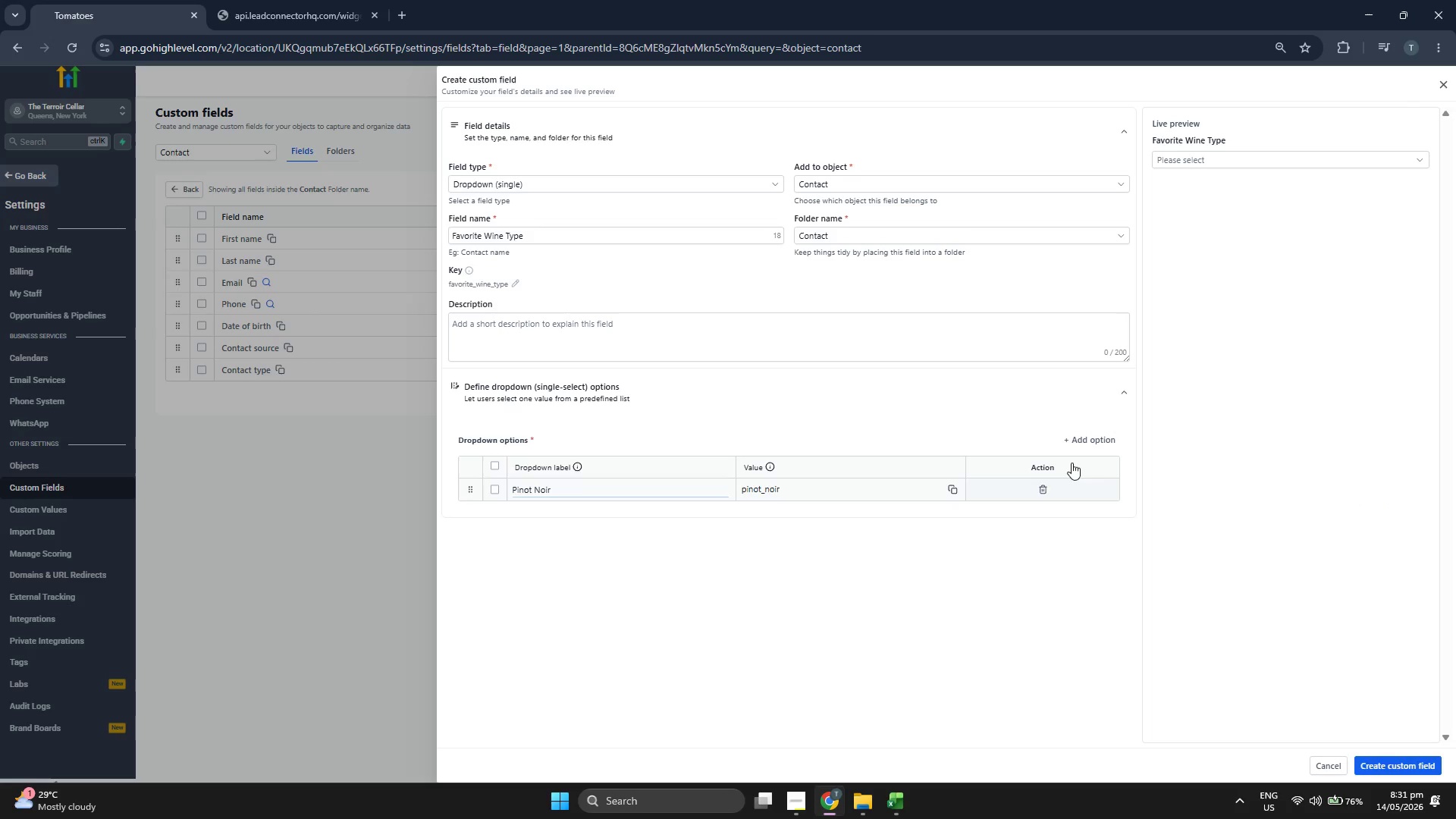 
left_click([1106, 441])
 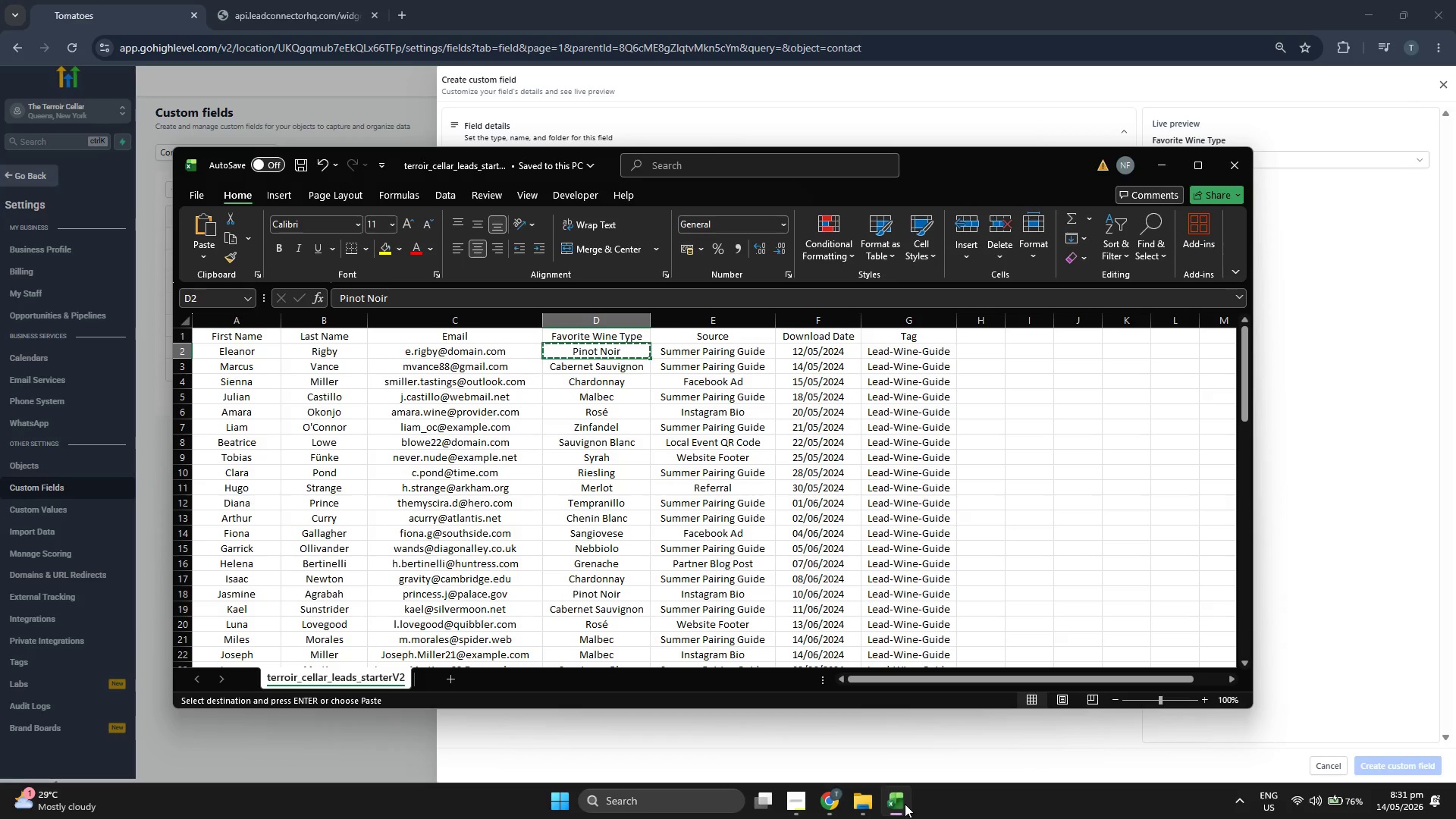 
key(ArrowDown)
 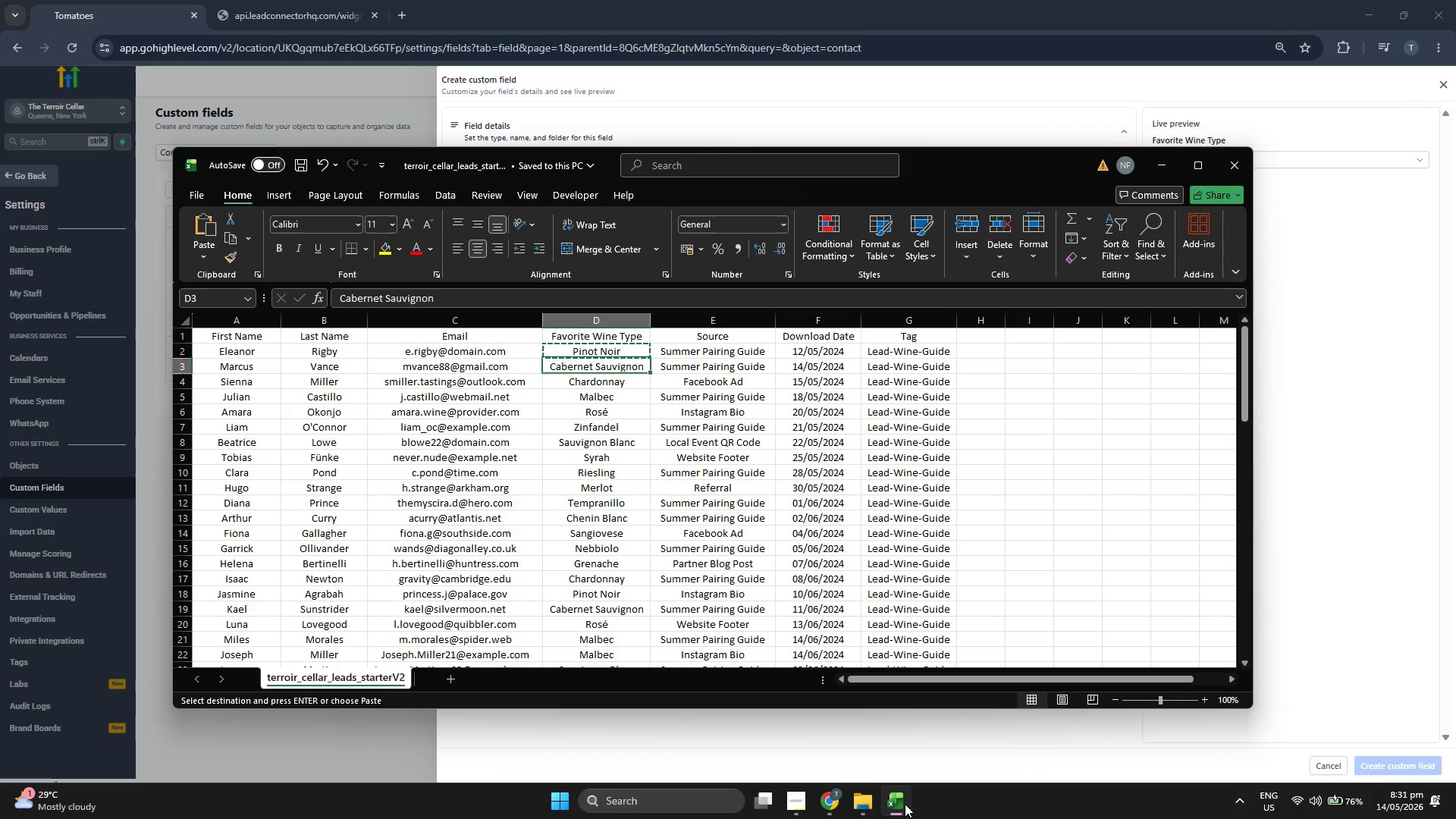 
key(Control+ControlLeft)
 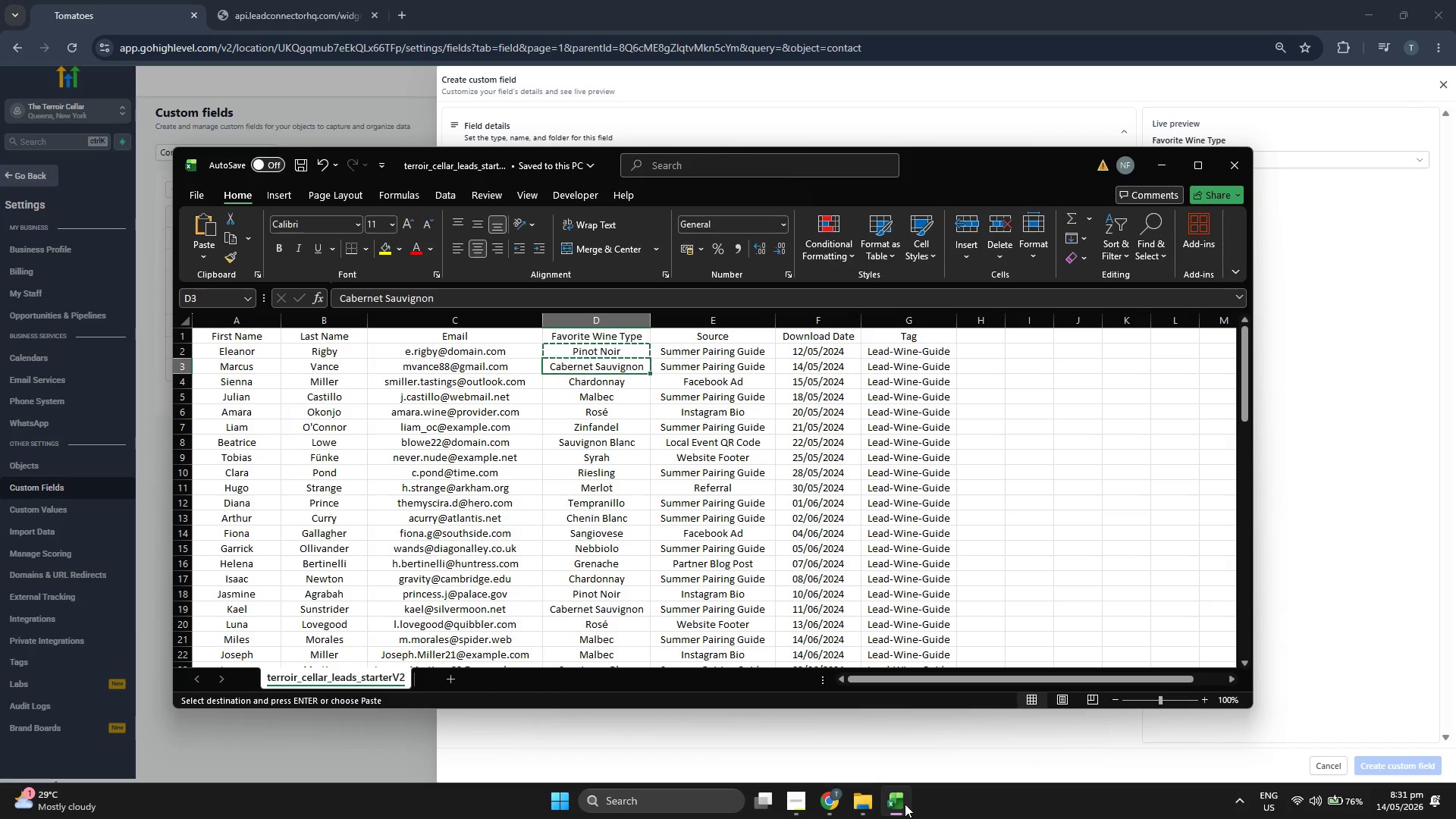 
key(Control+C)
 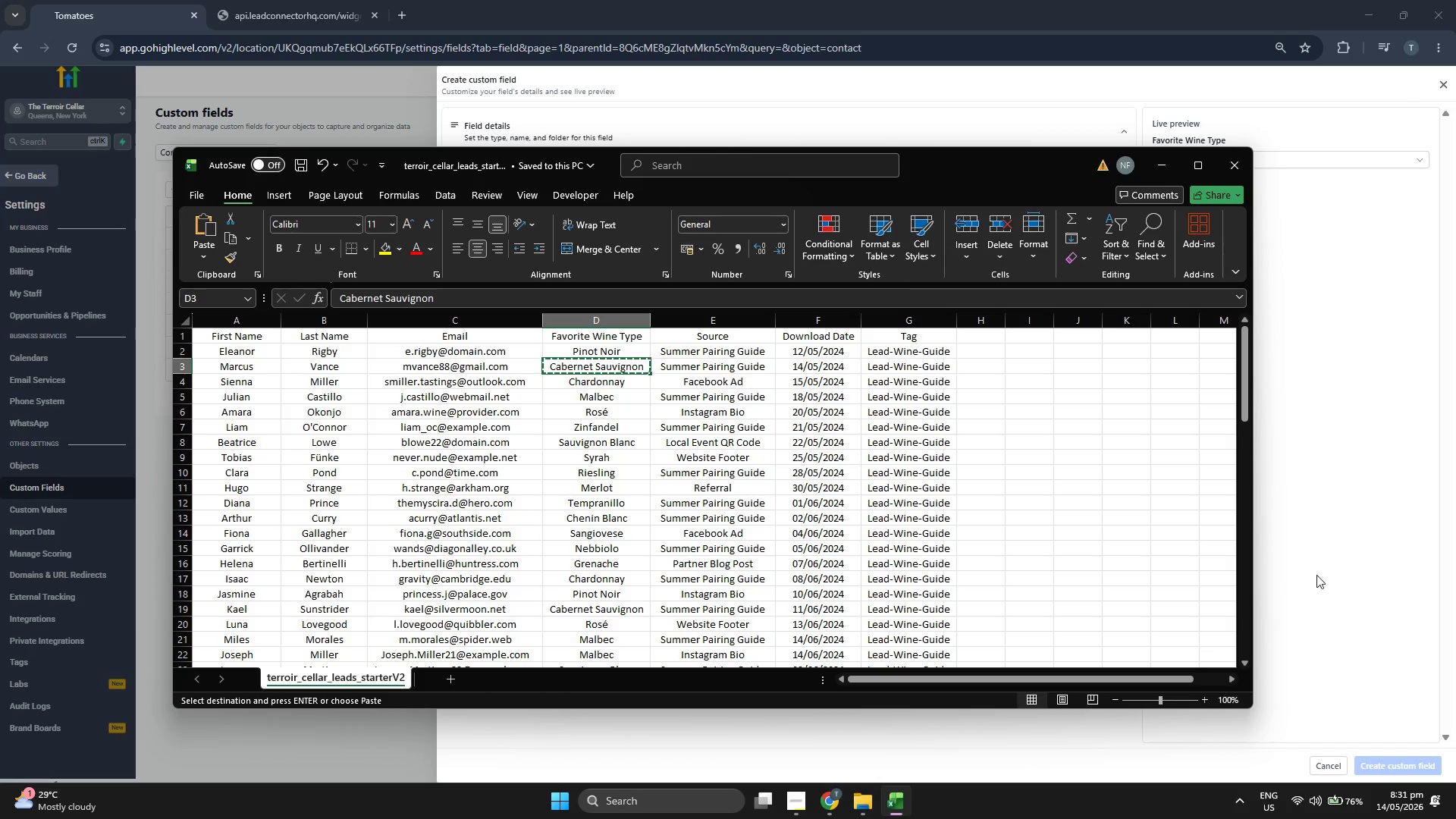 
key(Control+ControlLeft)
 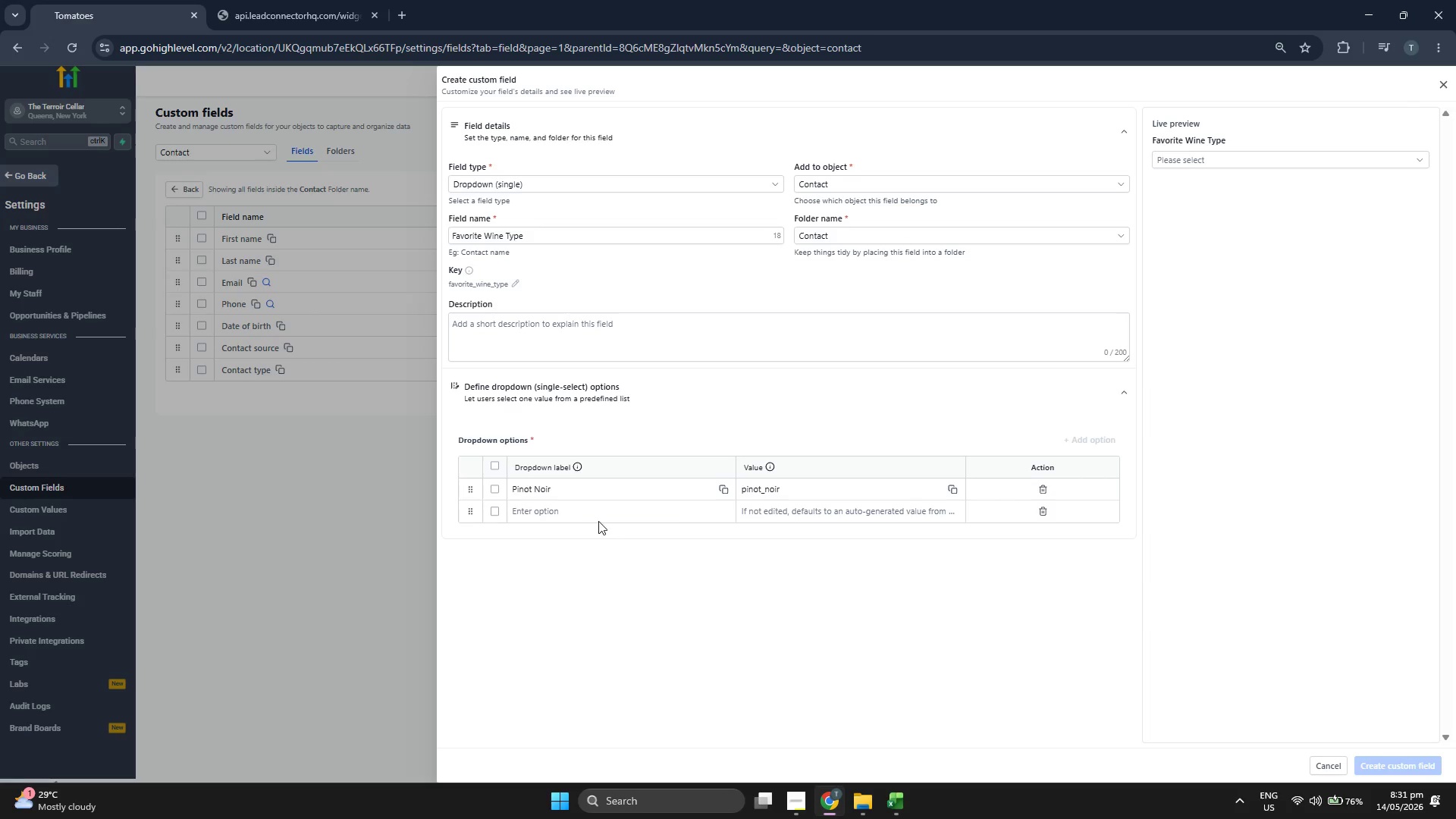 
left_click([598, 519])
 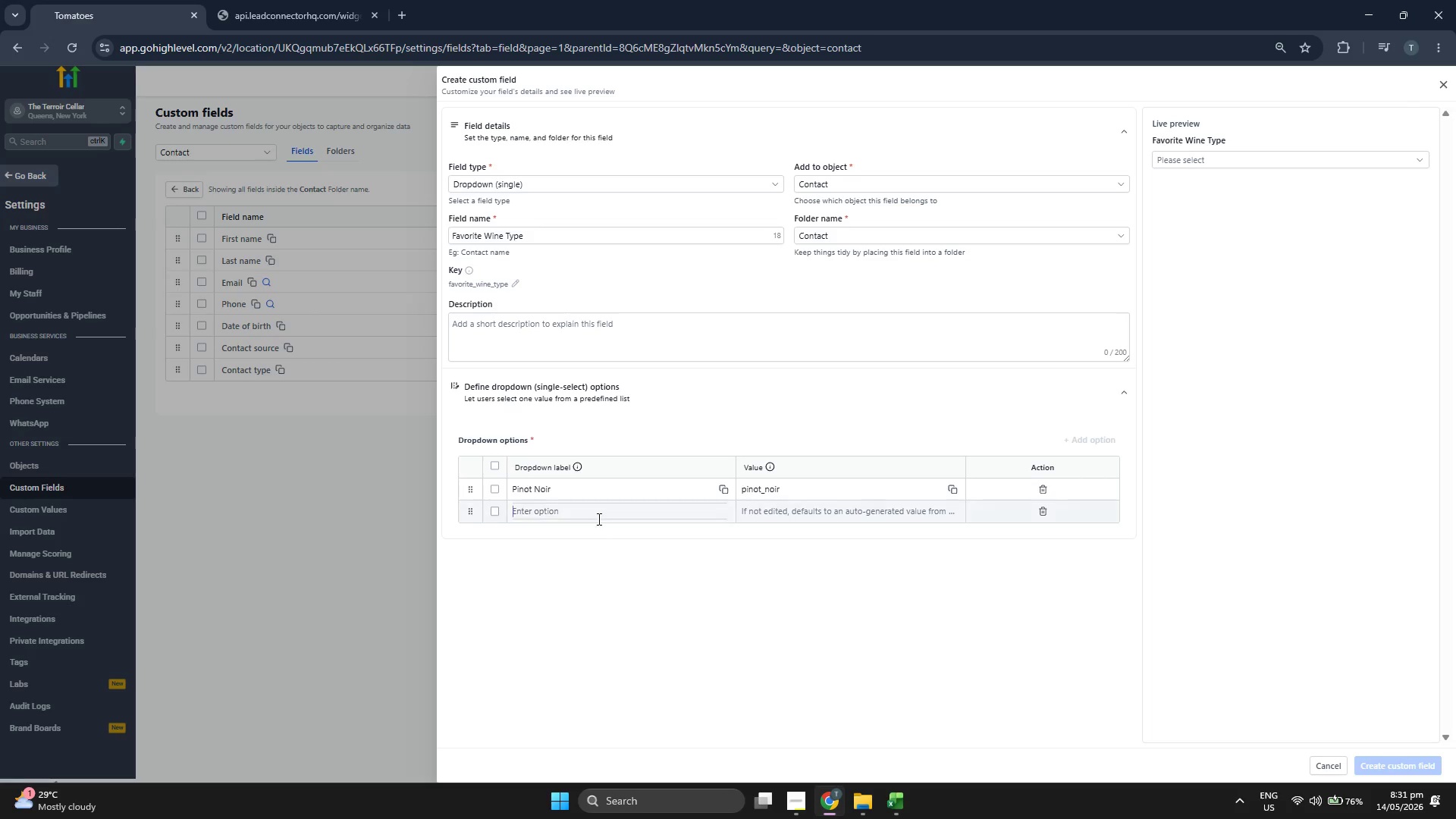 
key(Control+ControlLeft)
 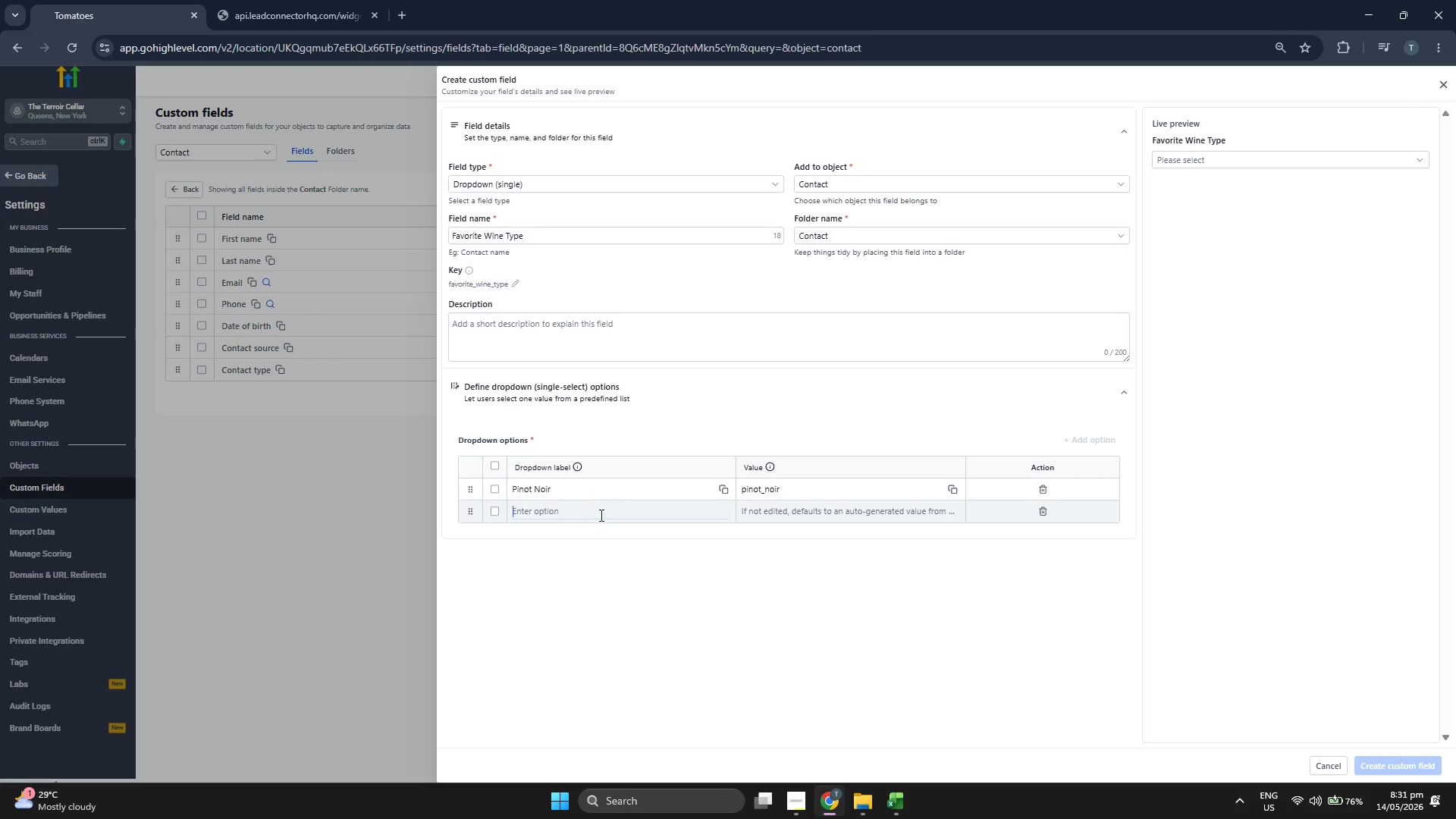 
key(Control+V)
 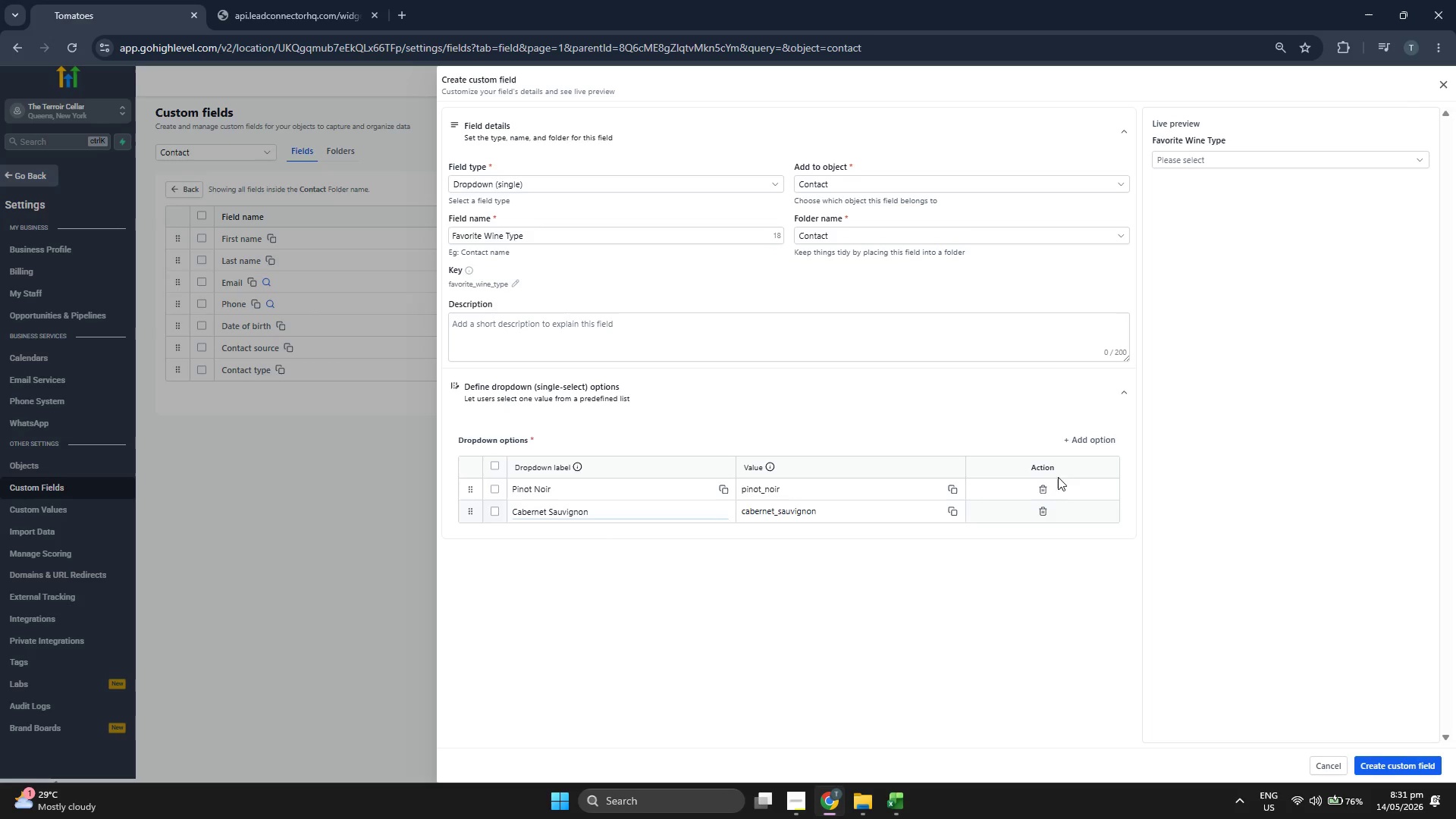 
left_click([1090, 441])
 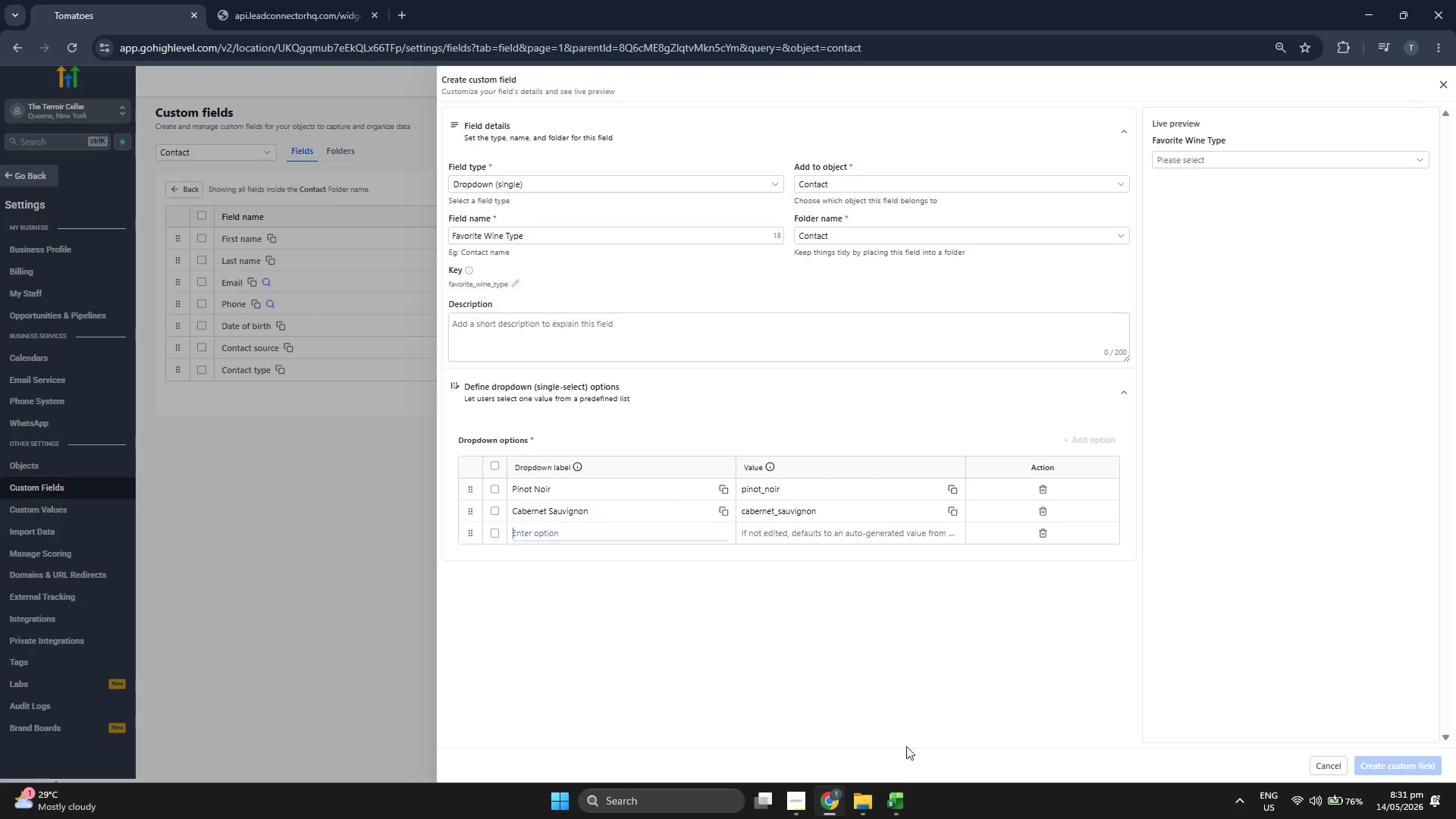 
left_click([899, 808])
 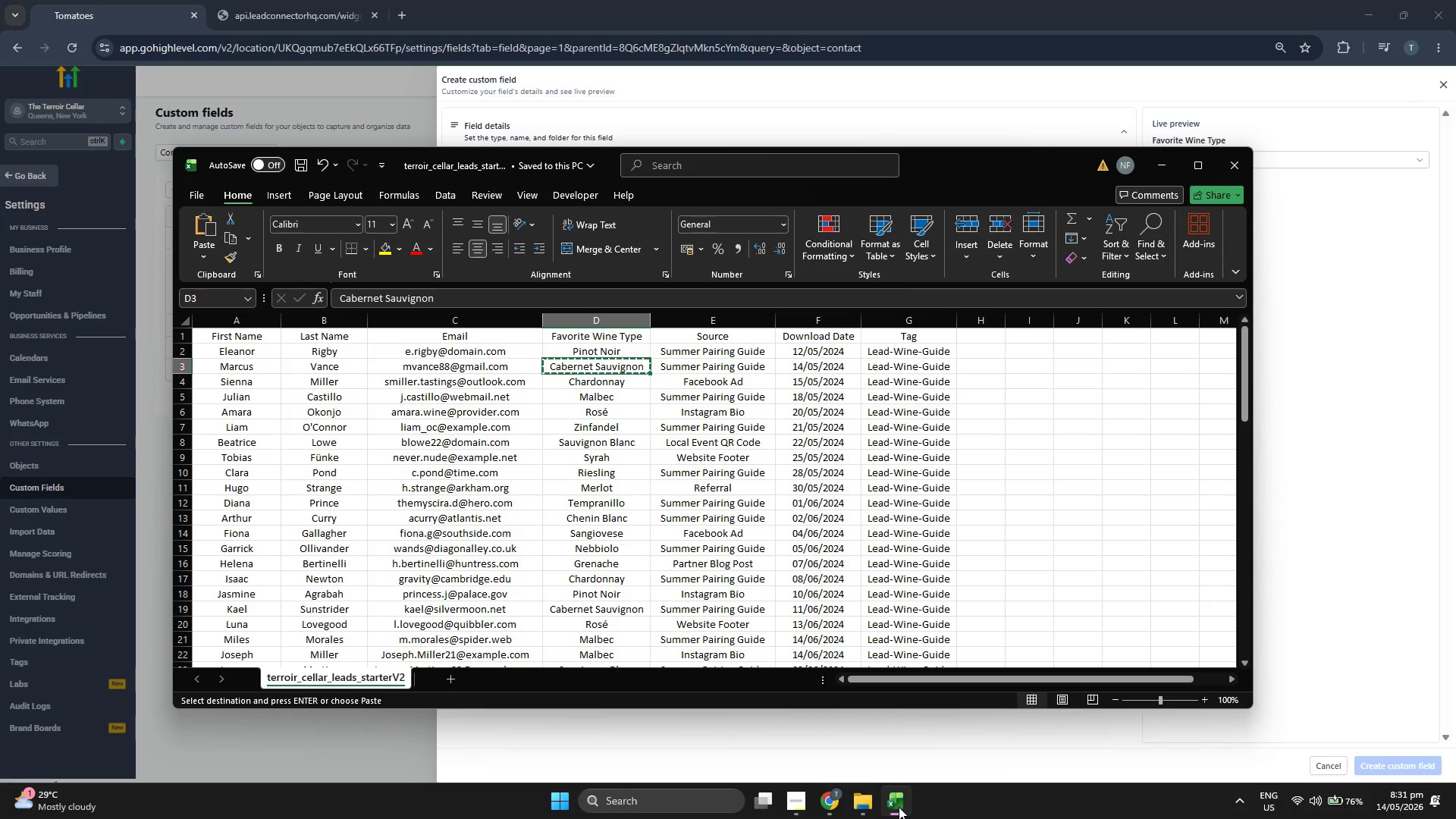 
key(ArrowDown)
 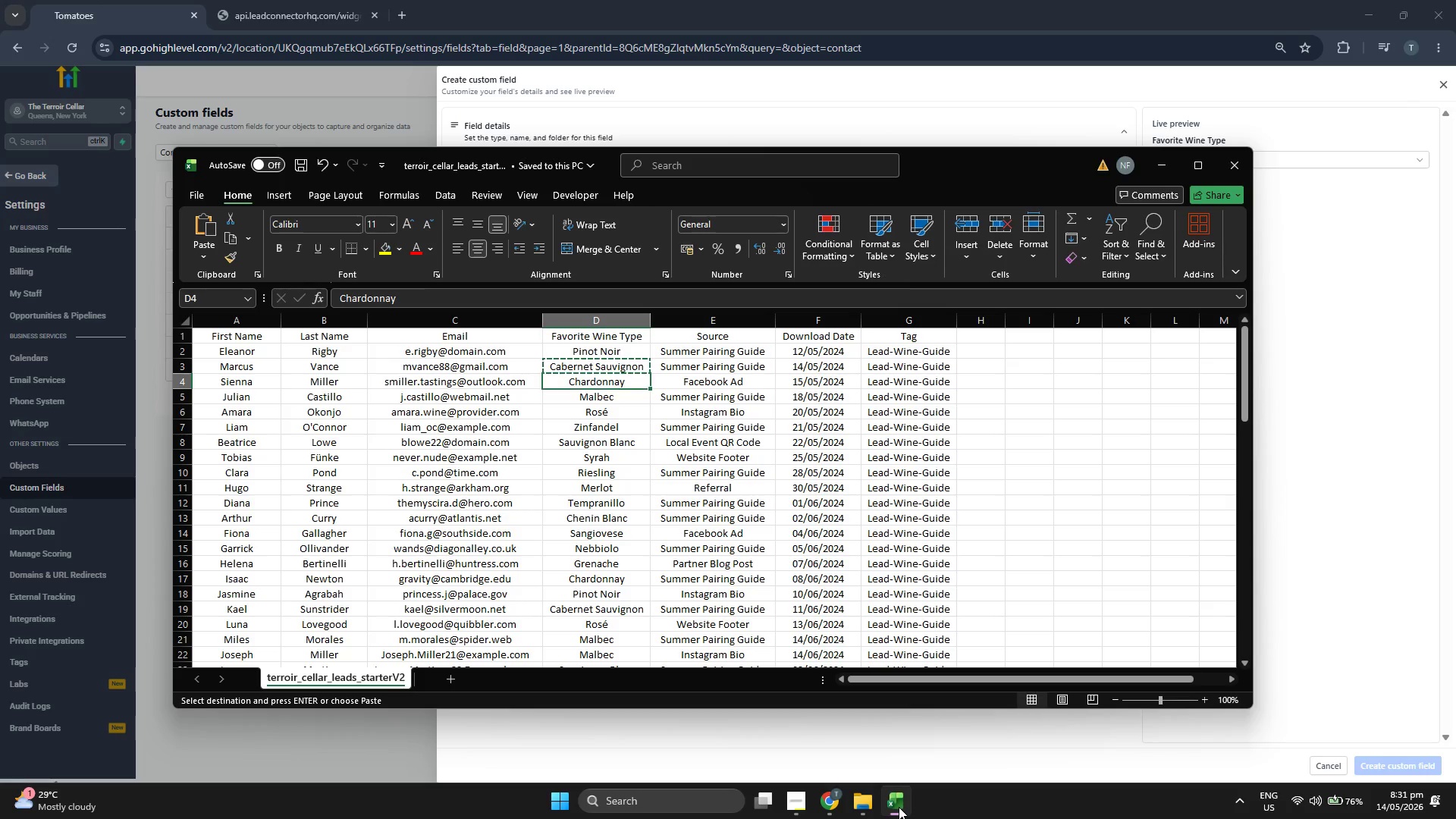 
key(Control+ControlLeft)
 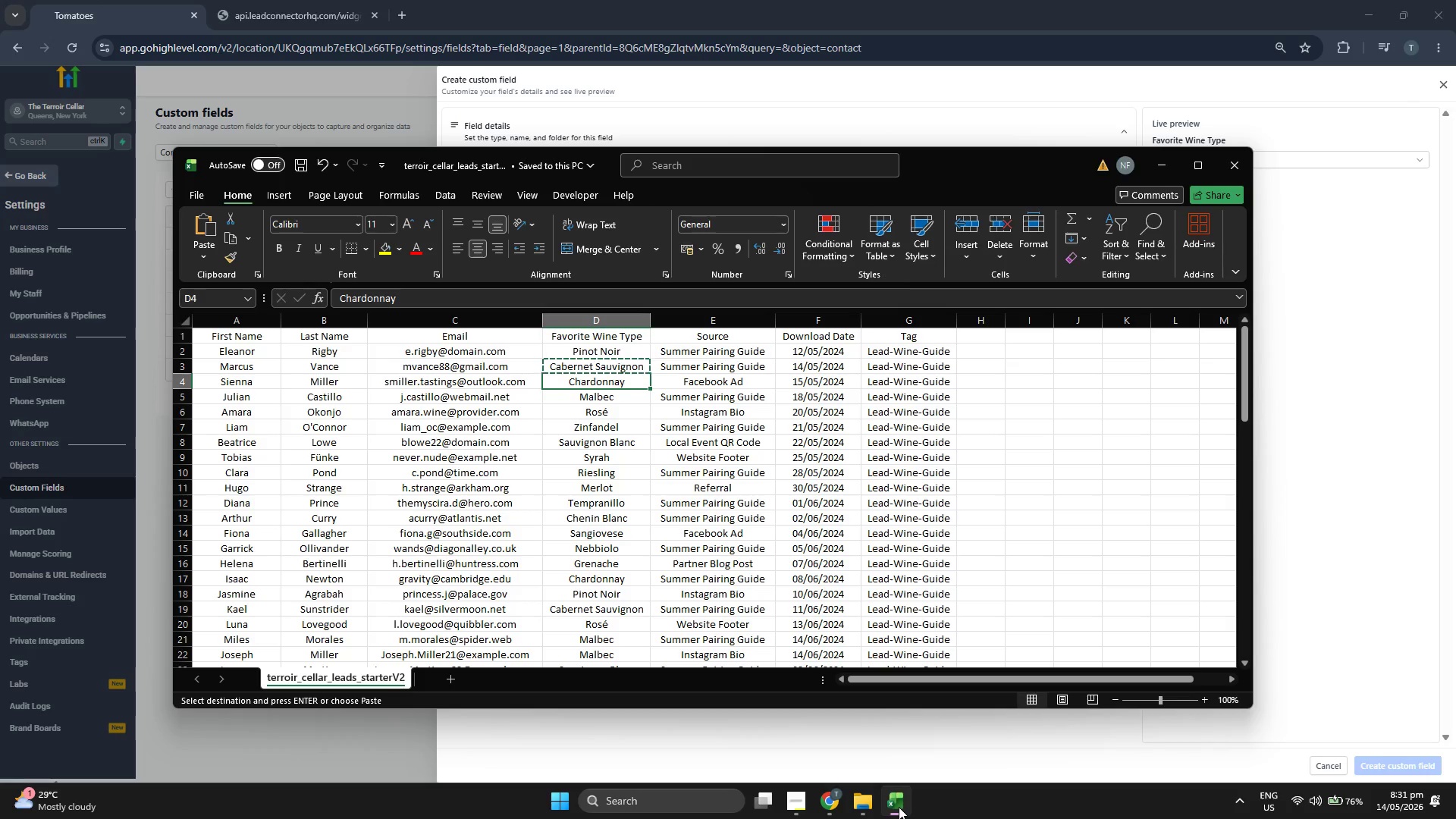 
key(Control+C)
 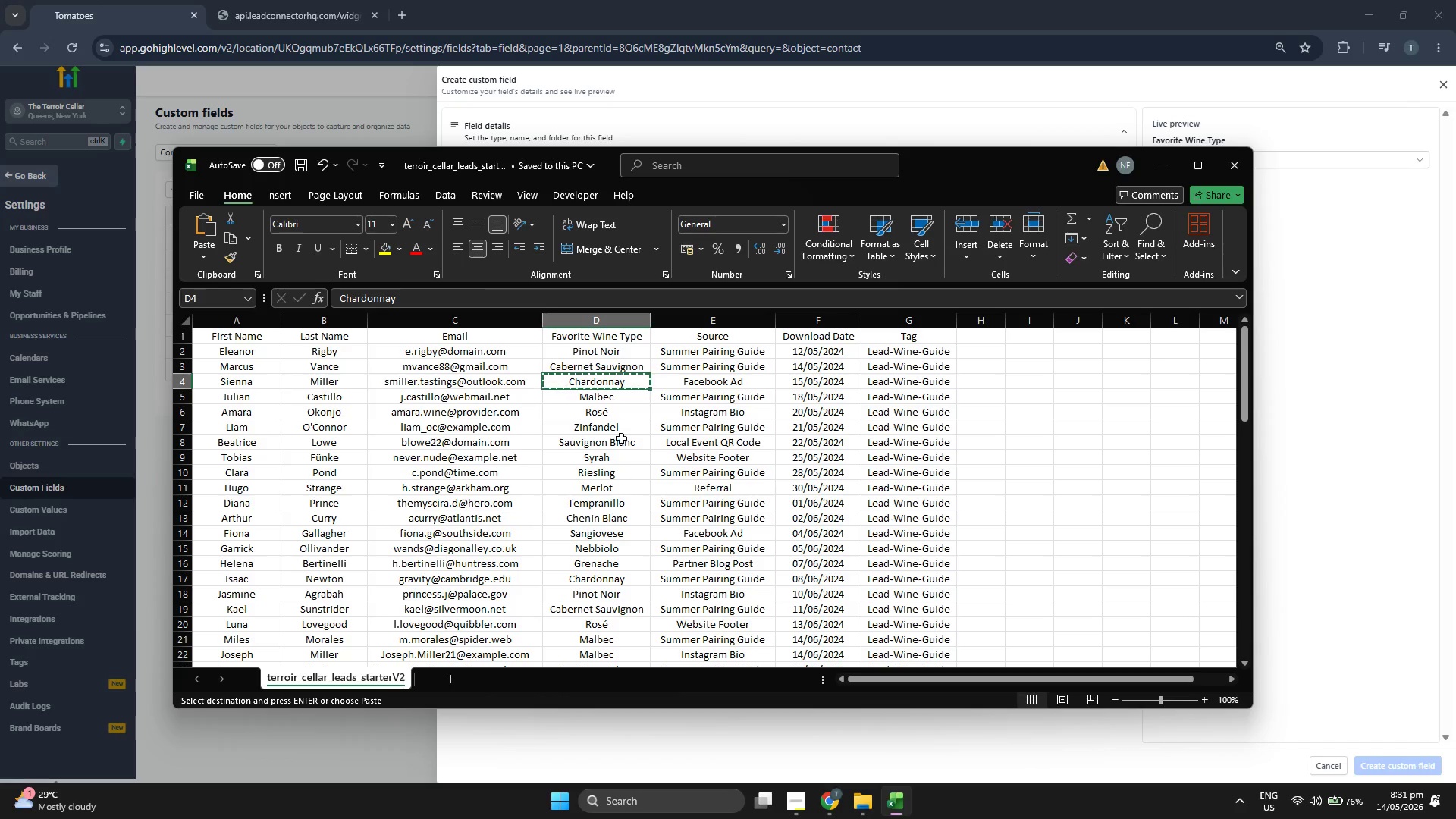 
scroll: coordinate [626, 407], scroll_direction: up, amount: 1.0
 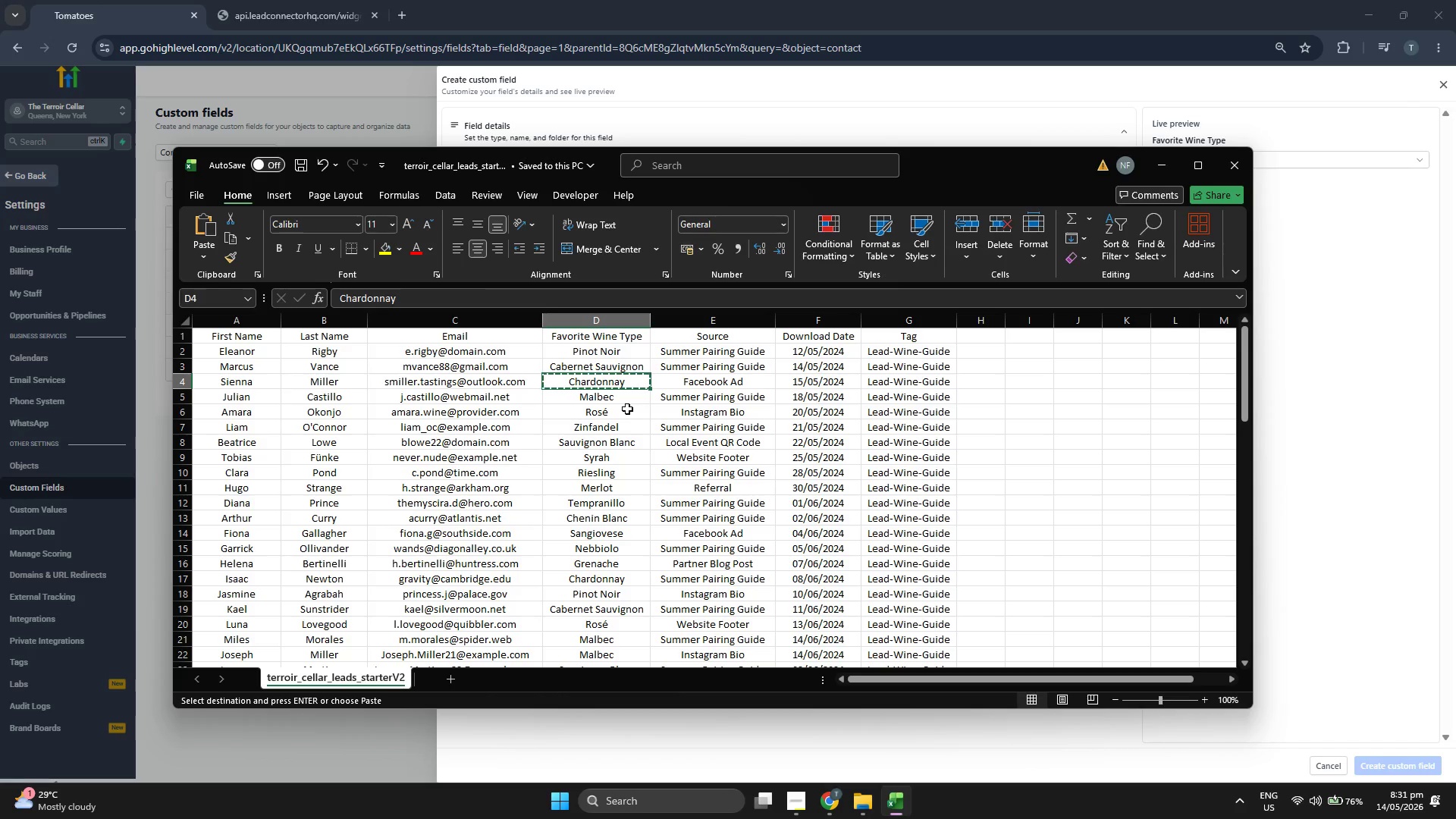 
scroll: coordinate [627, 409], scroll_direction: down, amount: 4.0
 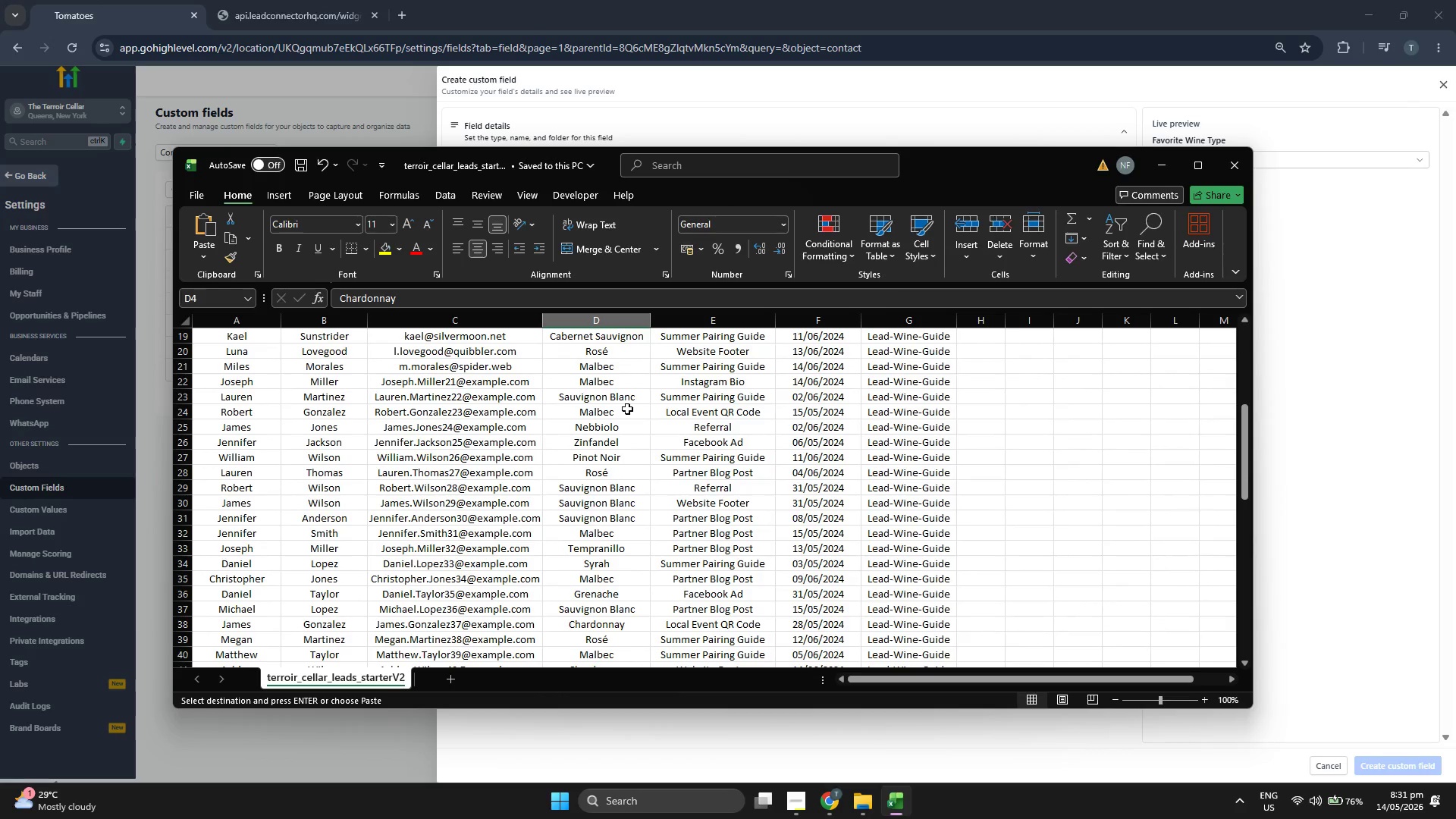 
scroll: coordinate [627, 409], scroll_direction: up, amount: 5.0
 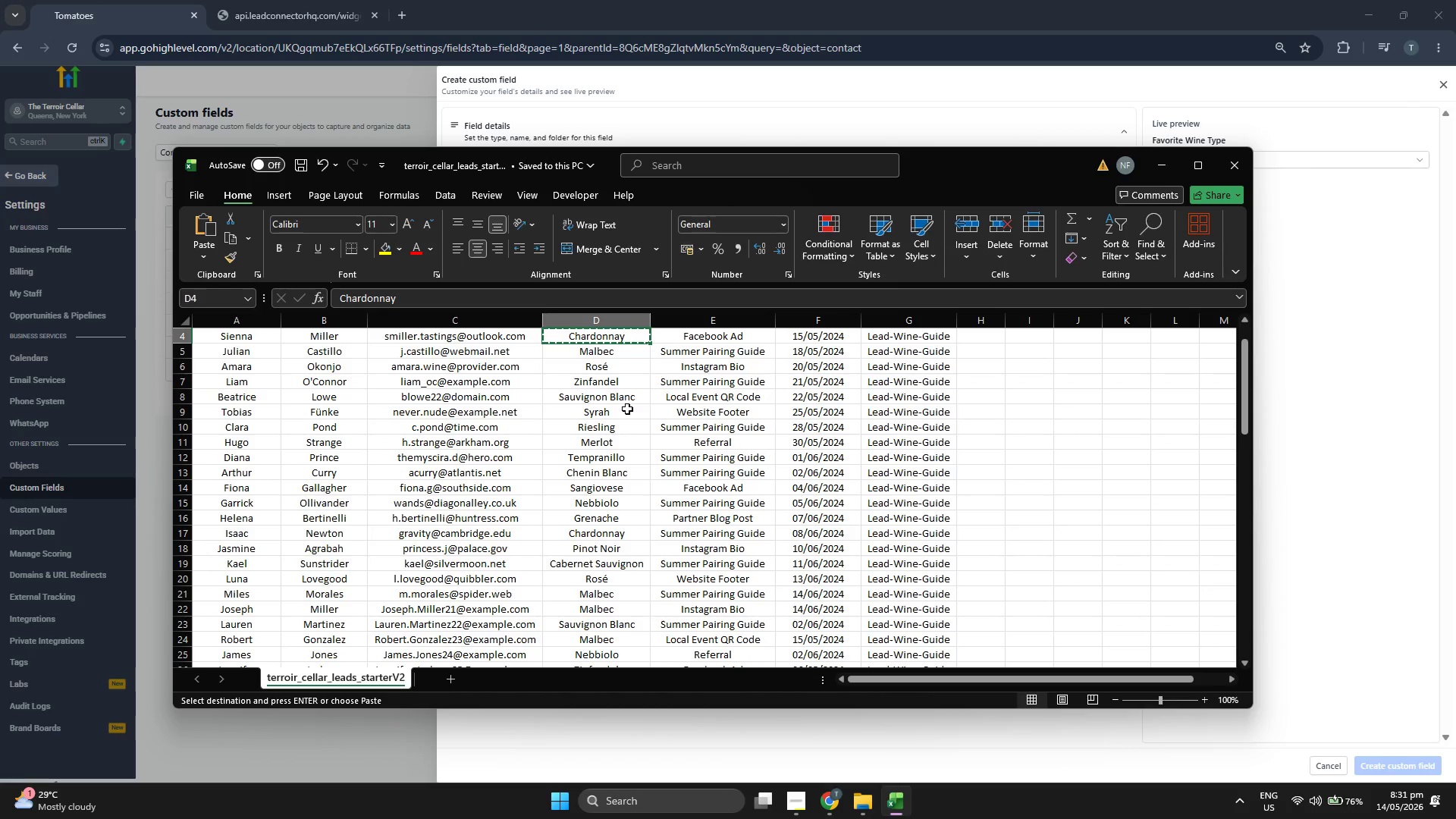 
wait(5.48)
 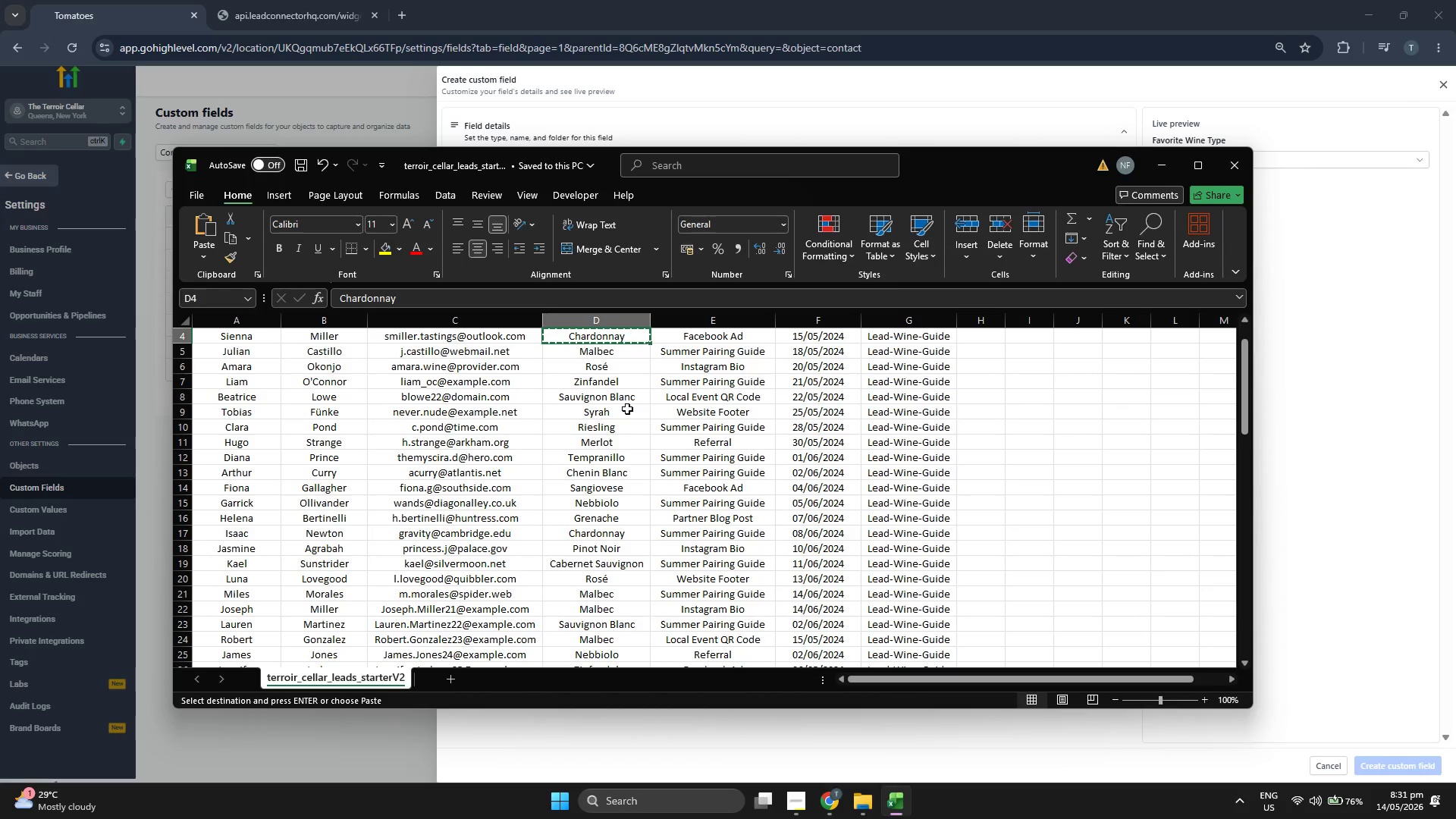 
scroll: coordinate [627, 409], scroll_direction: down, amount: 2.0
 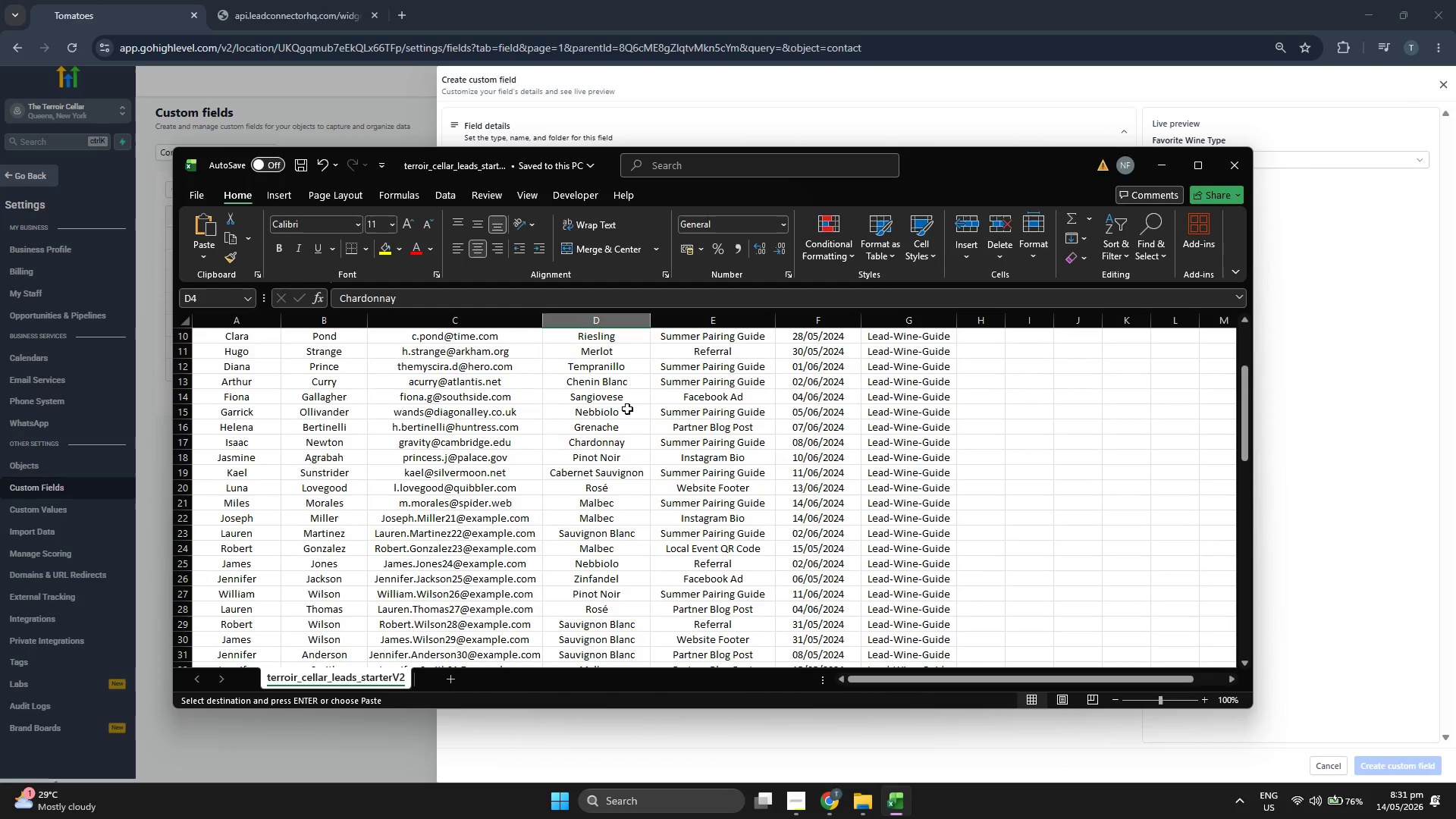 
scroll: coordinate [627, 409], scroll_direction: up, amount: 3.0
 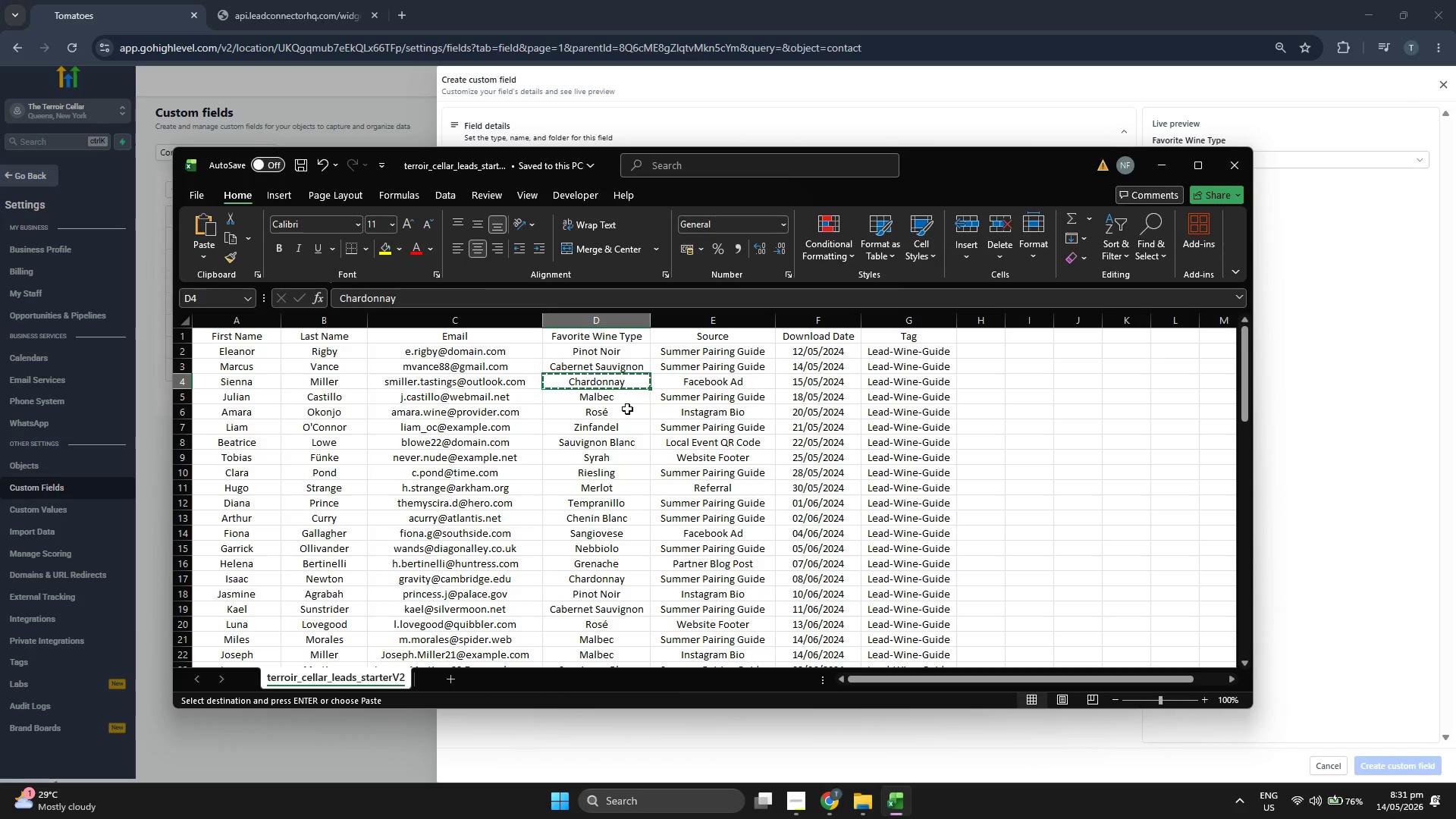 
wait(7.11)
 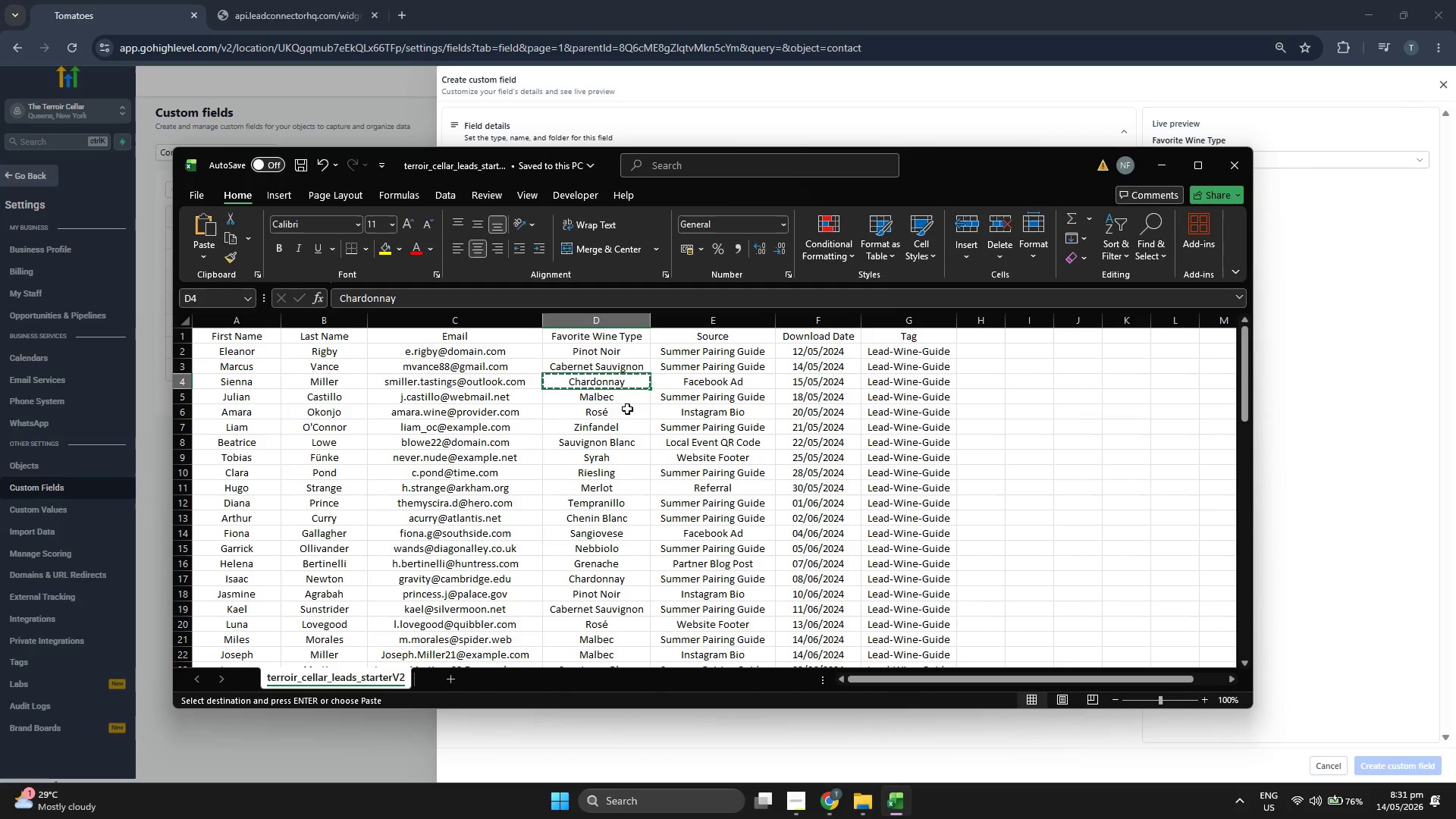 
scroll: coordinate [588, 437], scroll_direction: down, amount: 9.0
 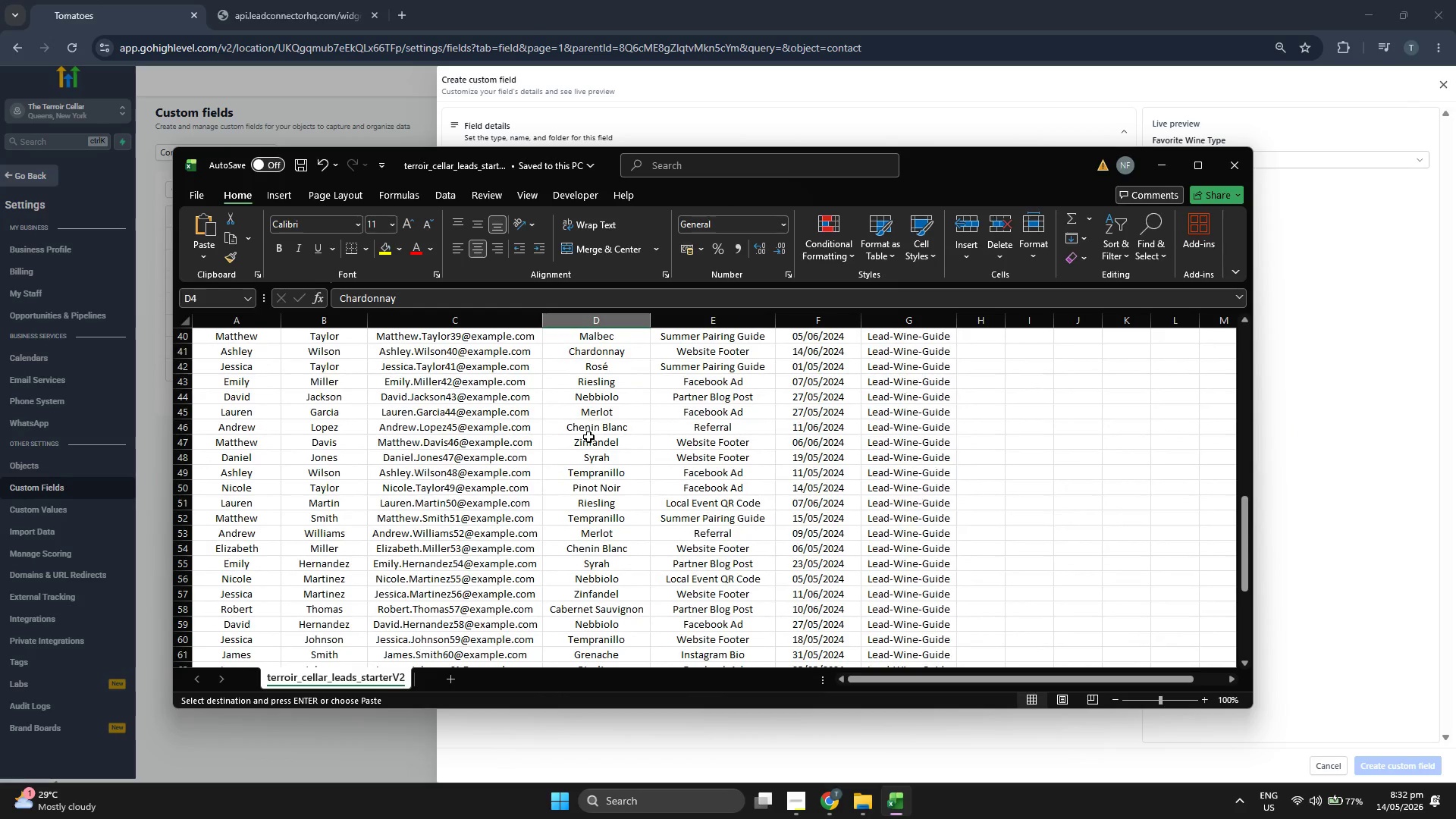 
scroll: coordinate [588, 437], scroll_direction: up, amount: 13.0
 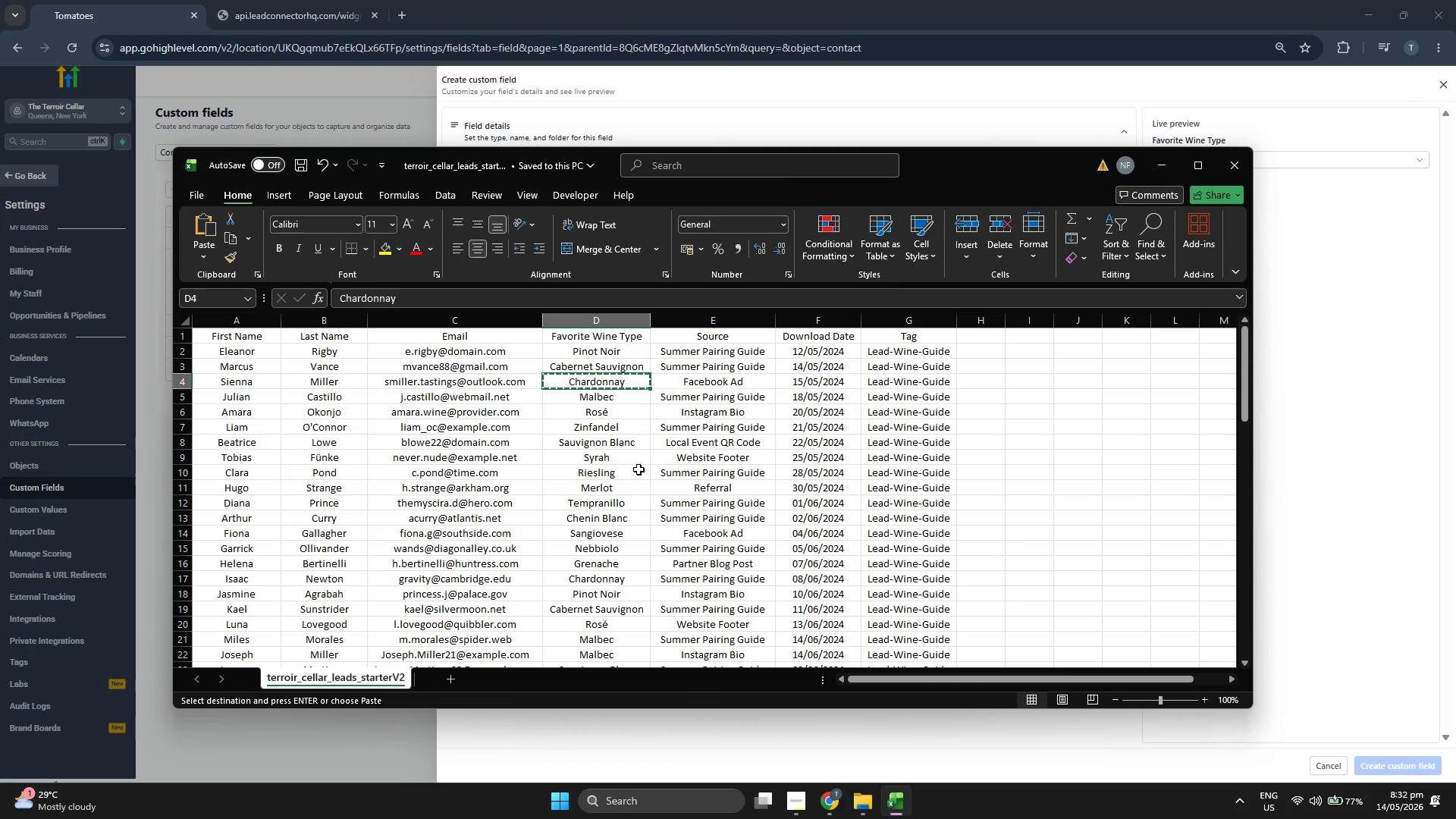 
left_click([1345, 440])
 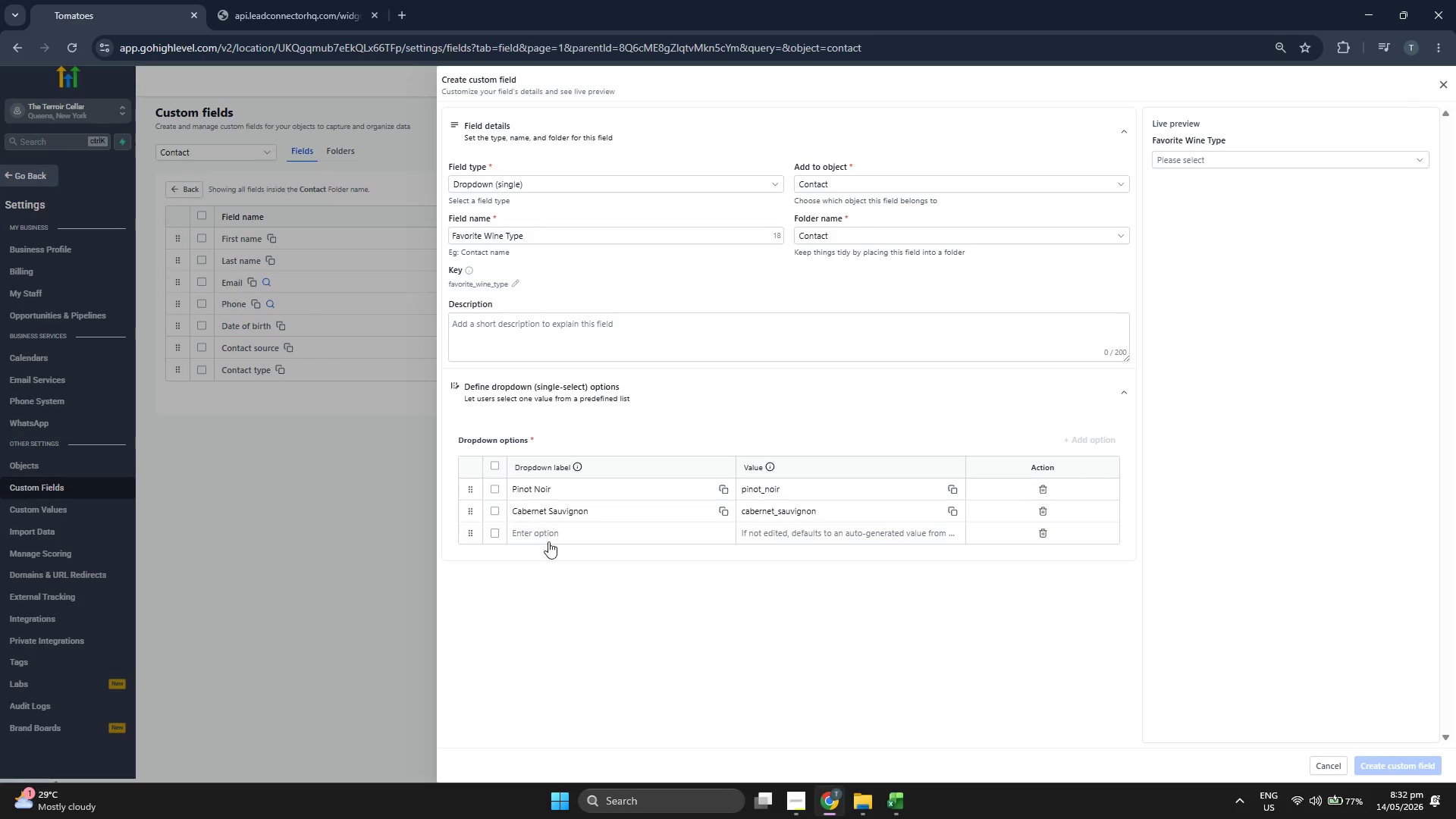 
left_click([556, 535])
 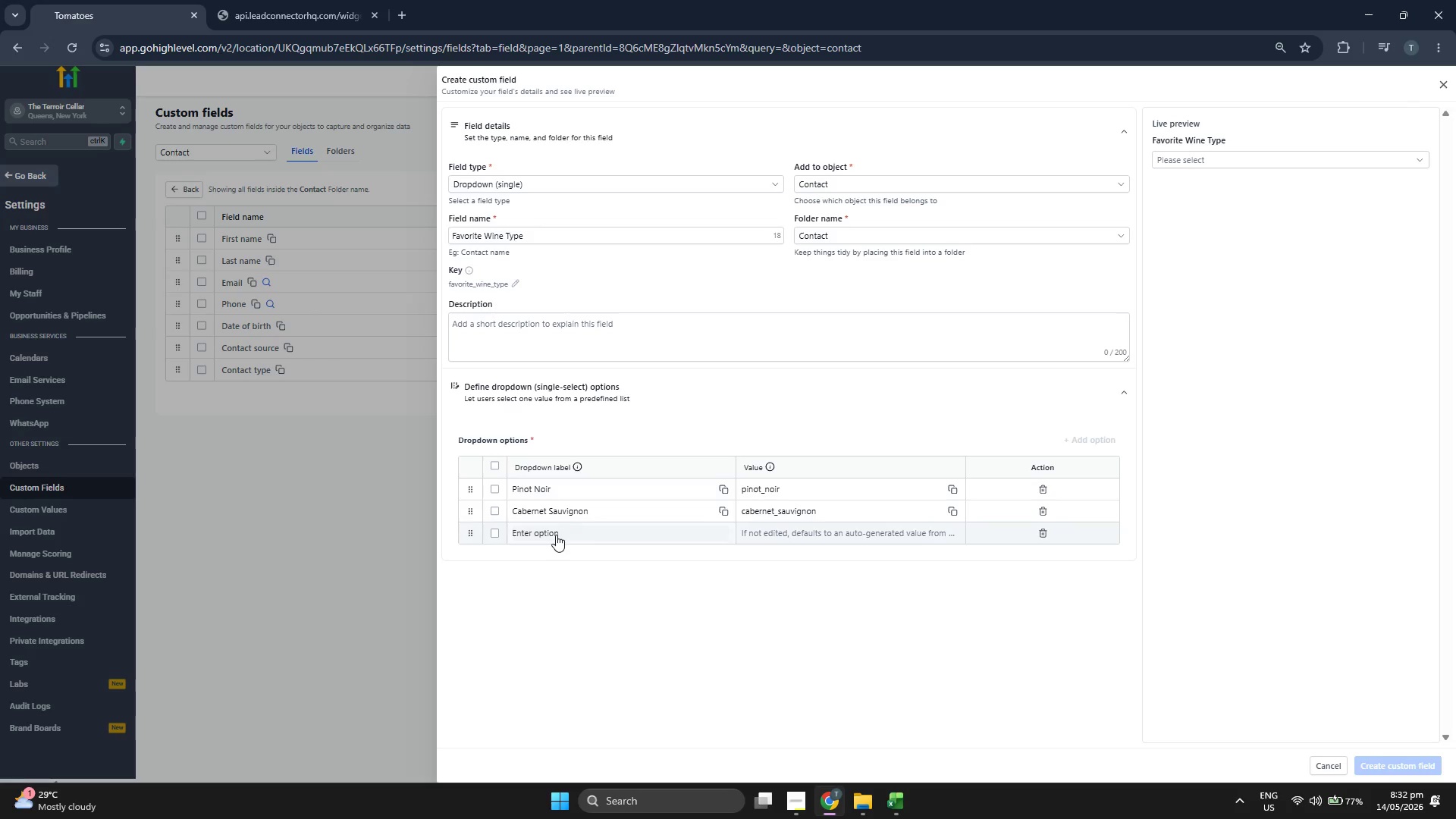 
key(Control+ControlLeft)
 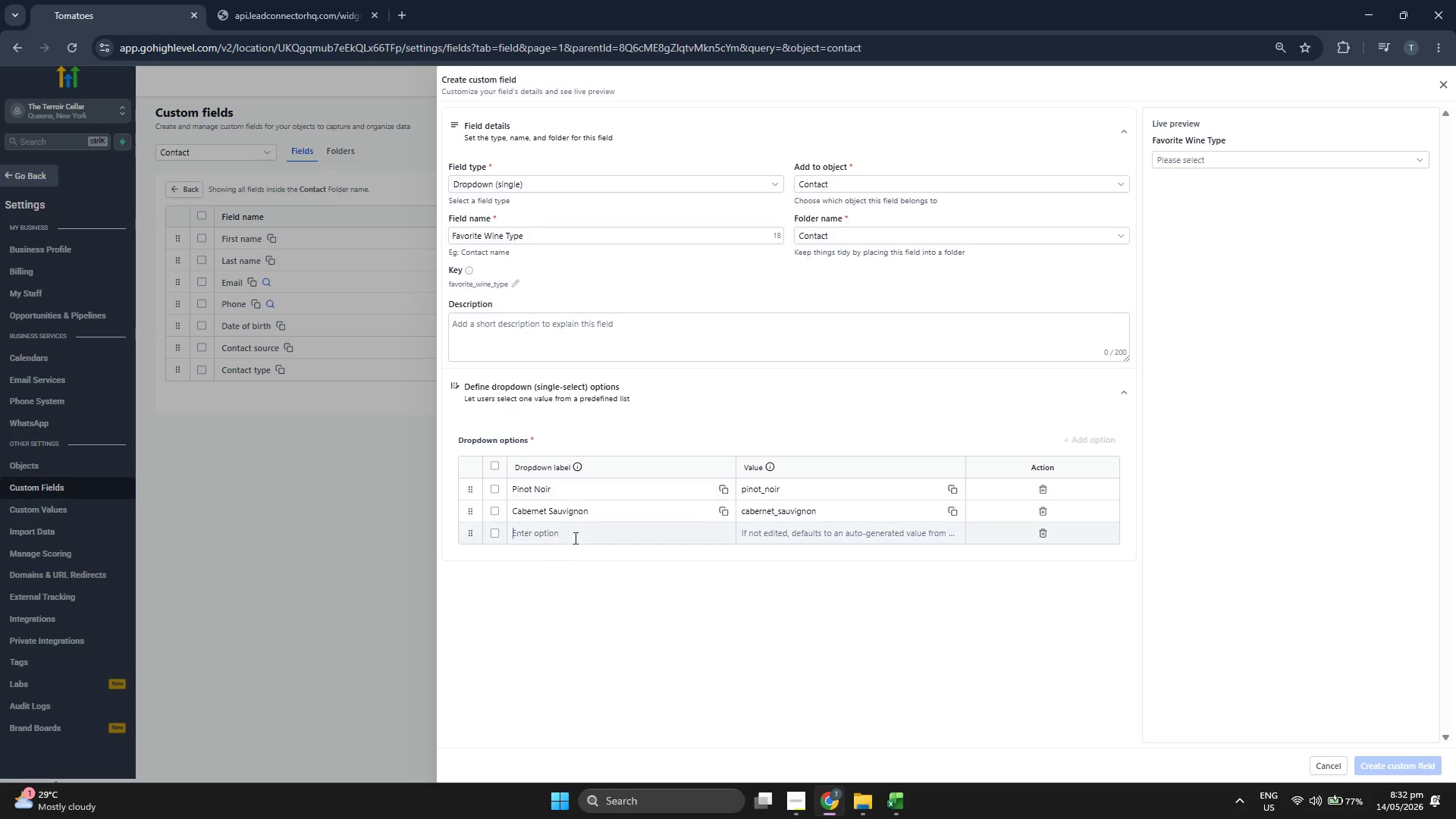 
key(Control+V)
 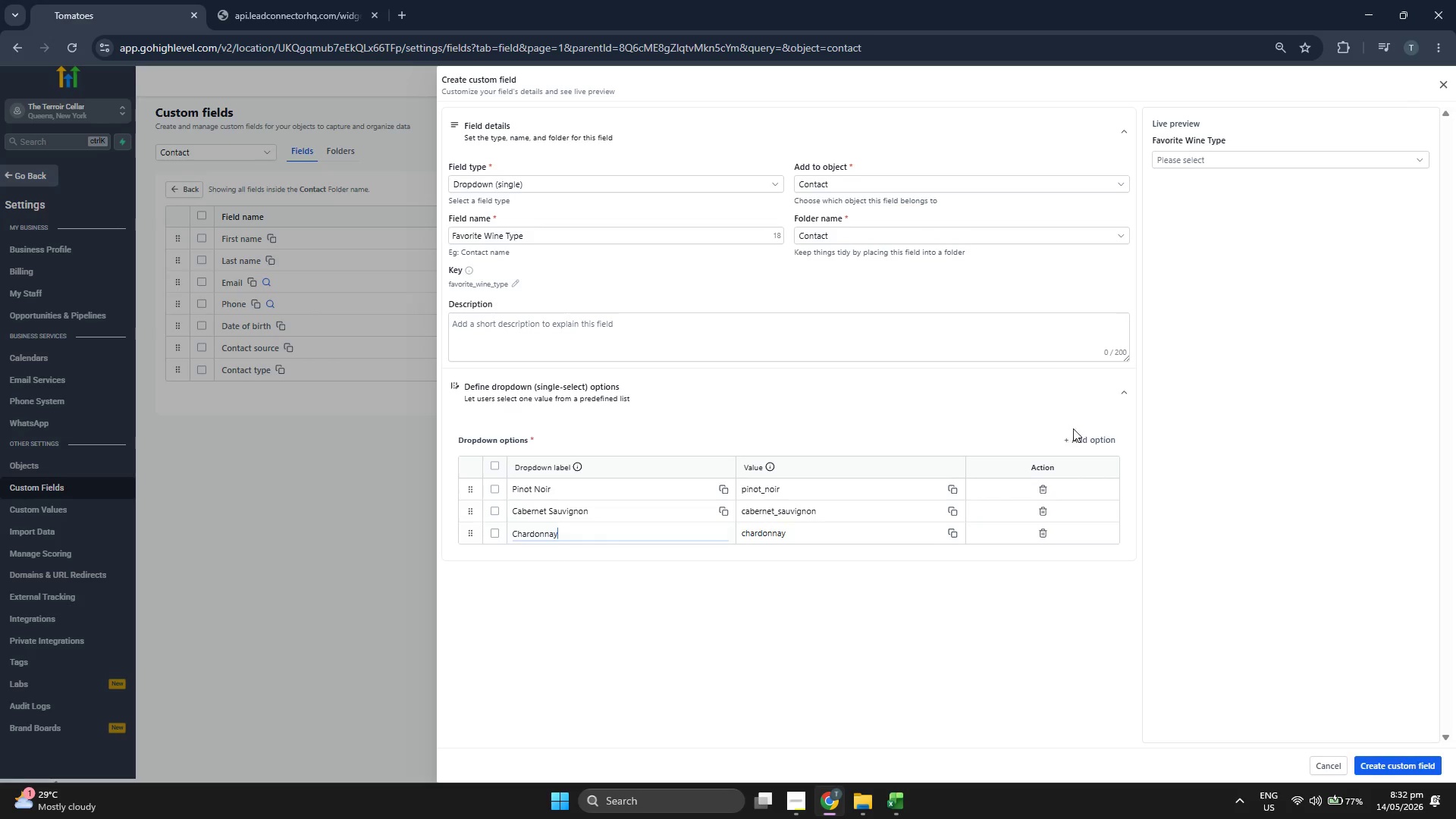 
left_click([1090, 435])
 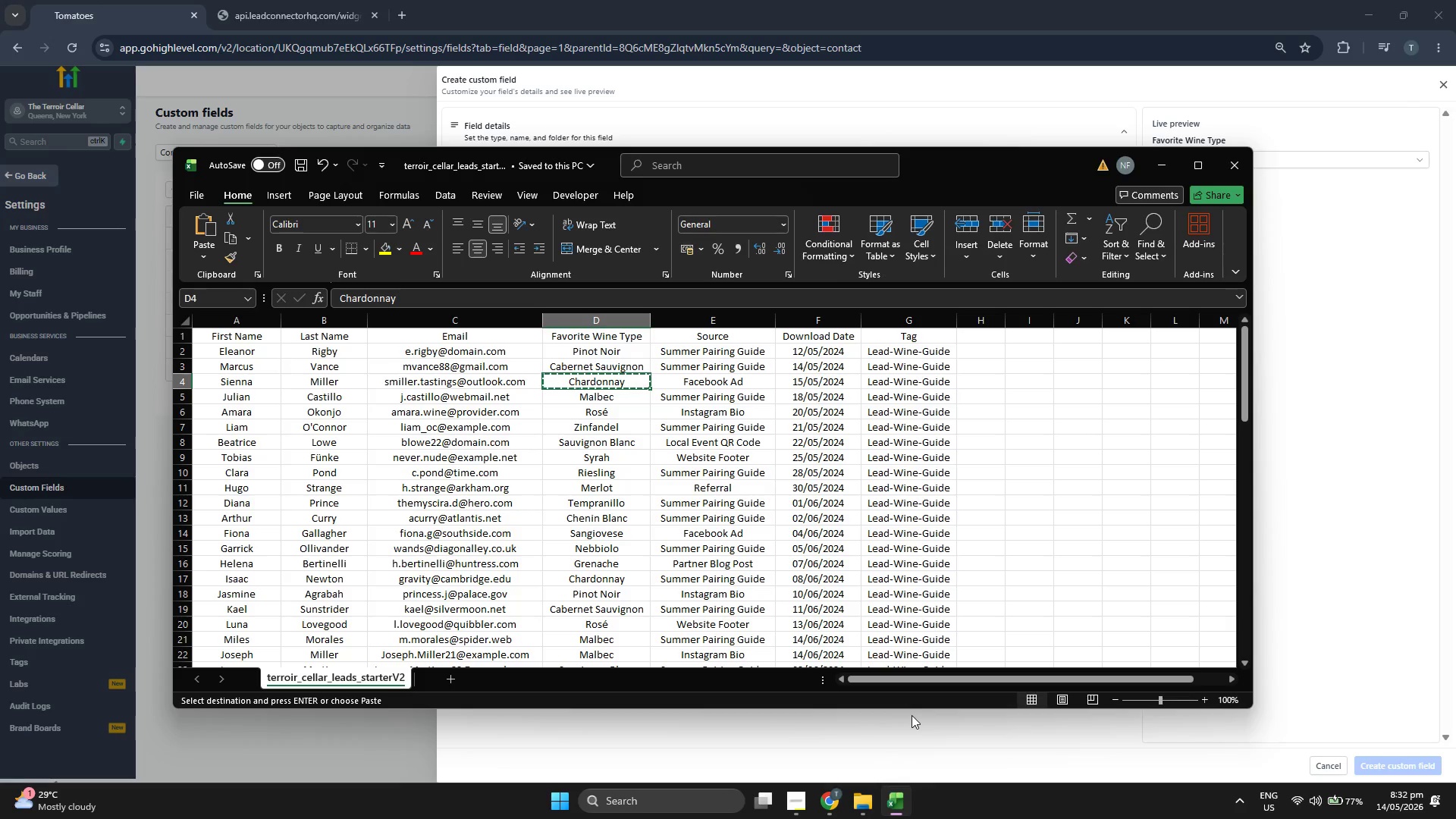 
key(ArrowDown)
 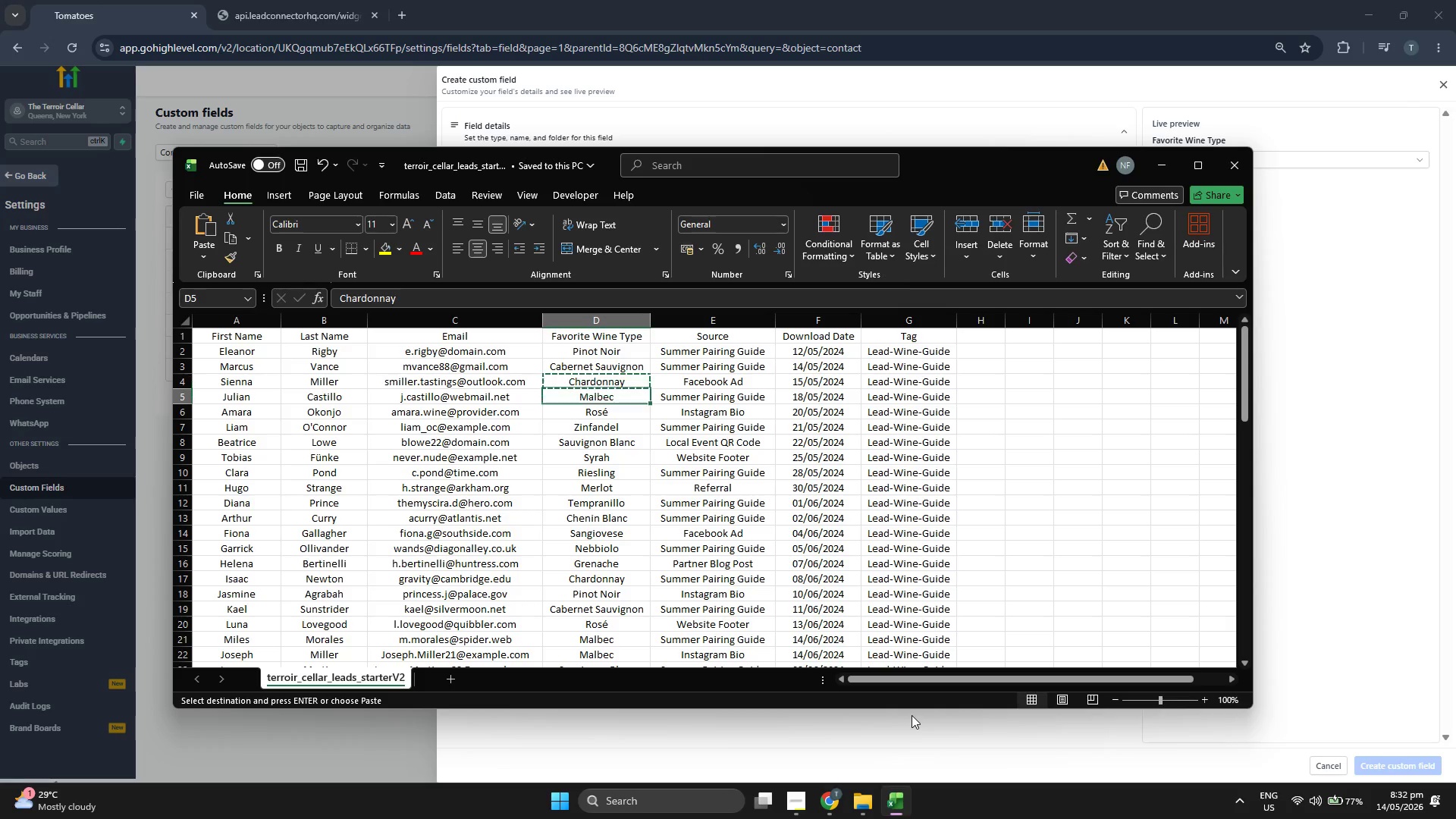 
key(Control+ControlLeft)
 